 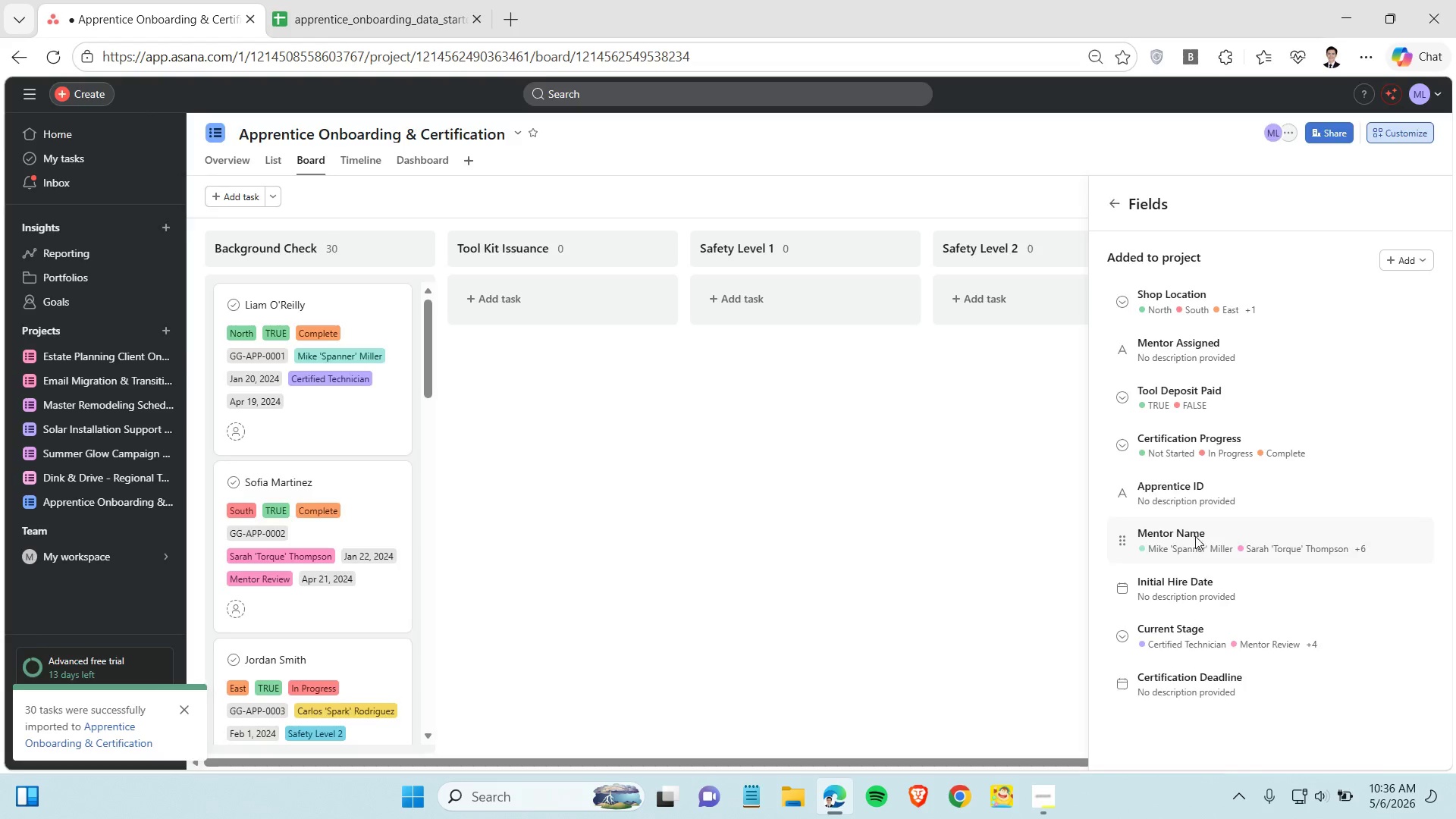 
left_click([1195, 536])
 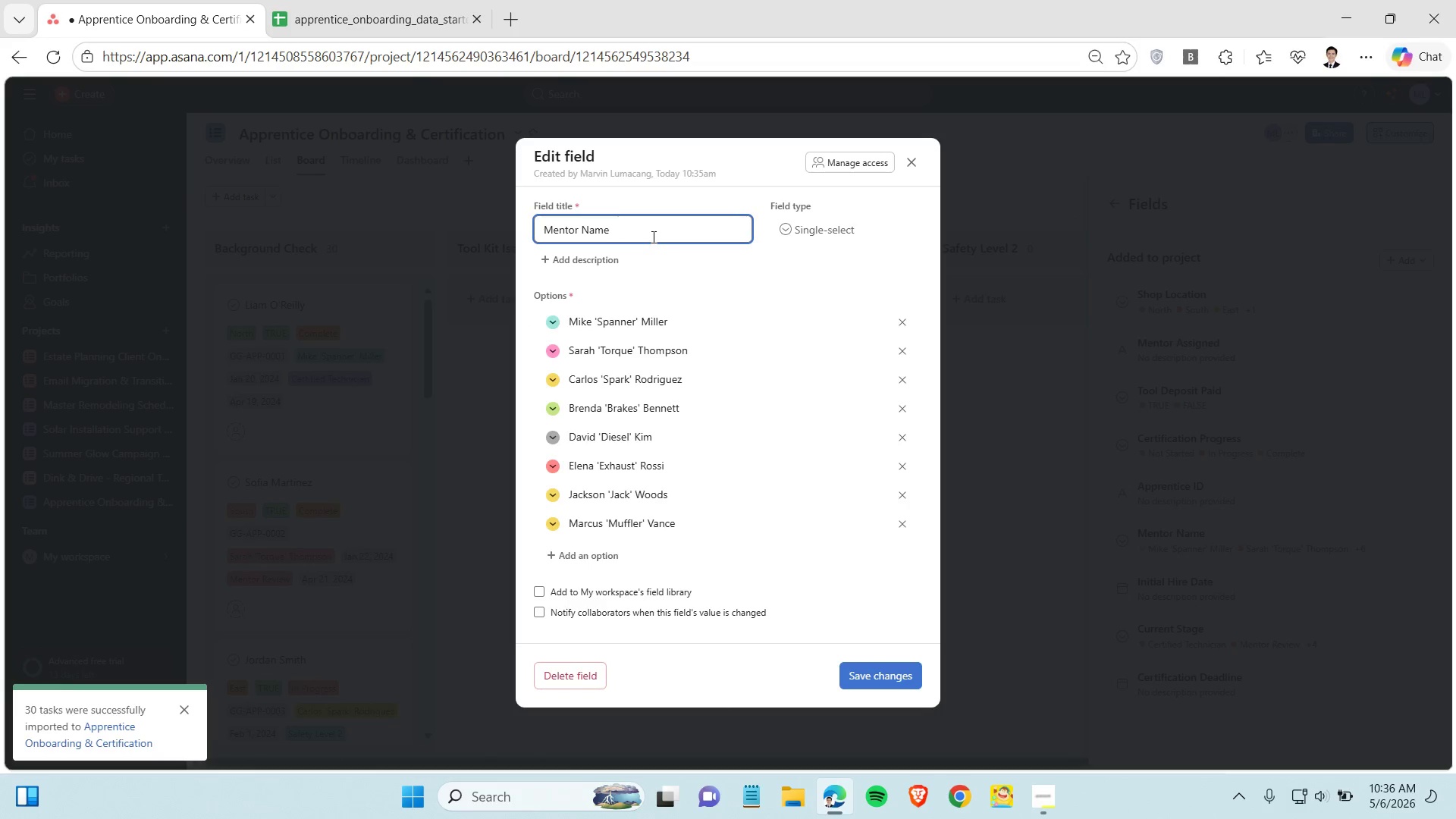 
key(Backspace)
key(Backspace)
key(Backspace)
key(Backspace)
type(Assigned)
 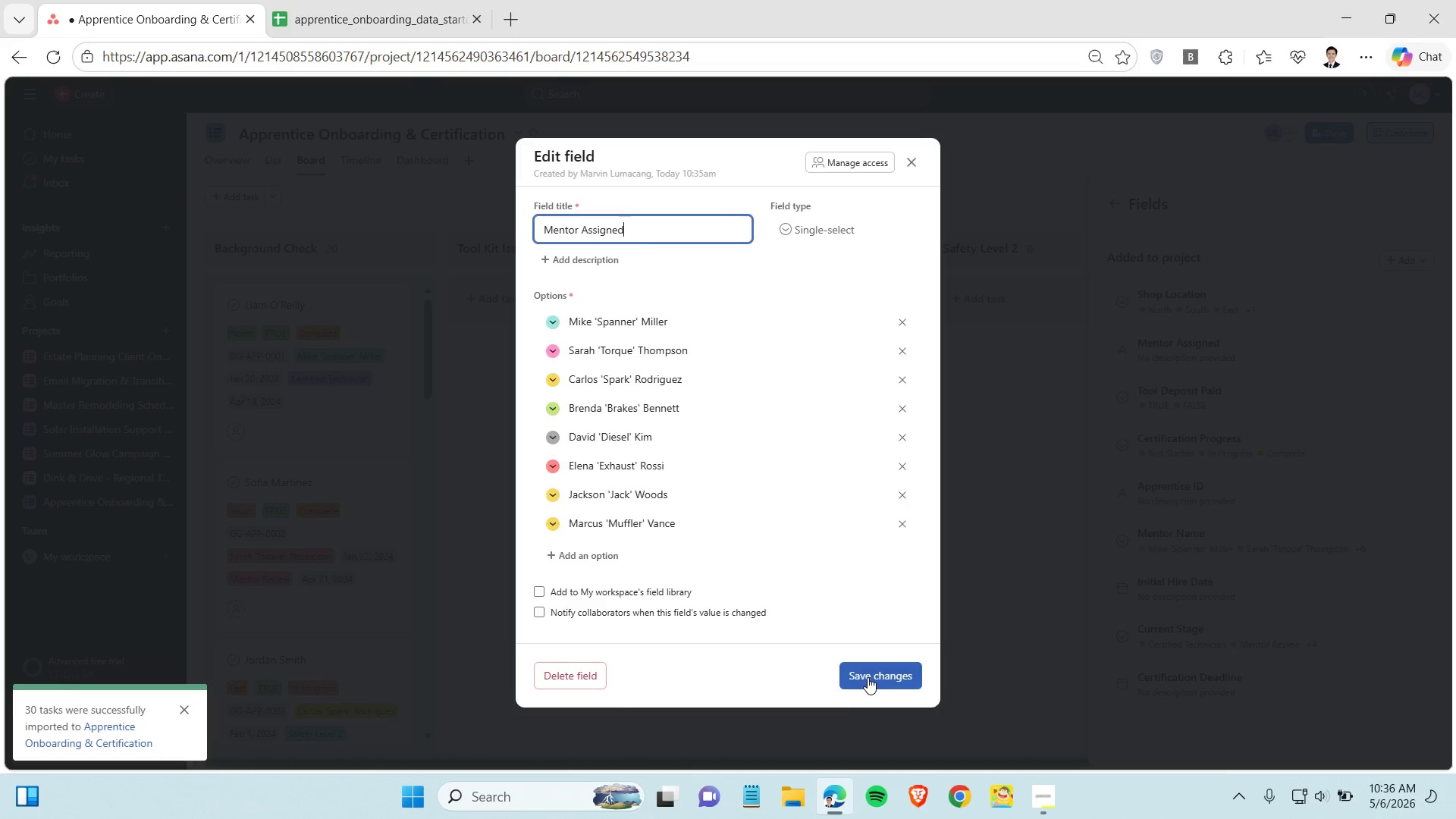 
left_click([868, 677])
 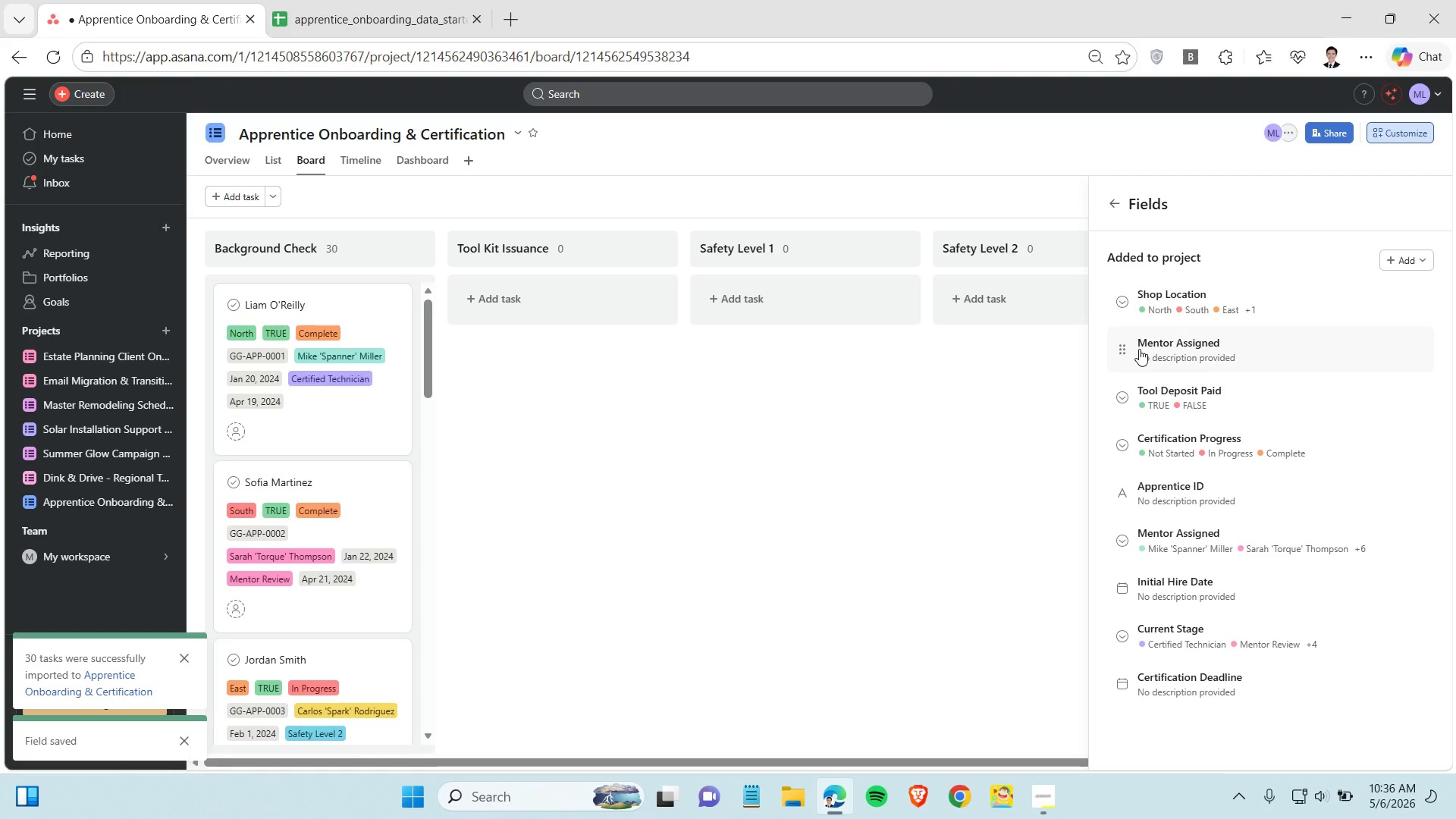 
left_click([1237, 348])
 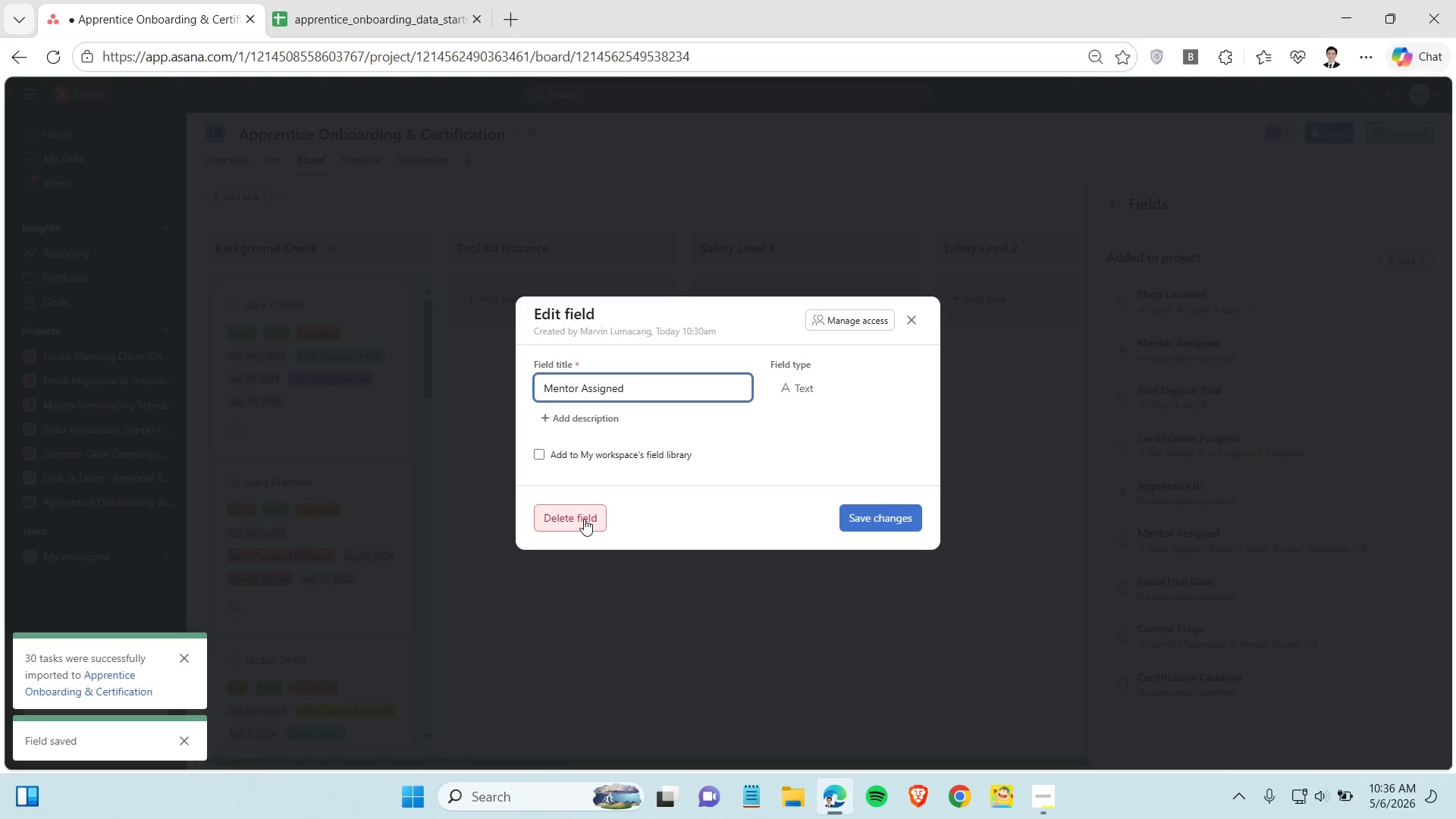 
left_click([584, 519])
 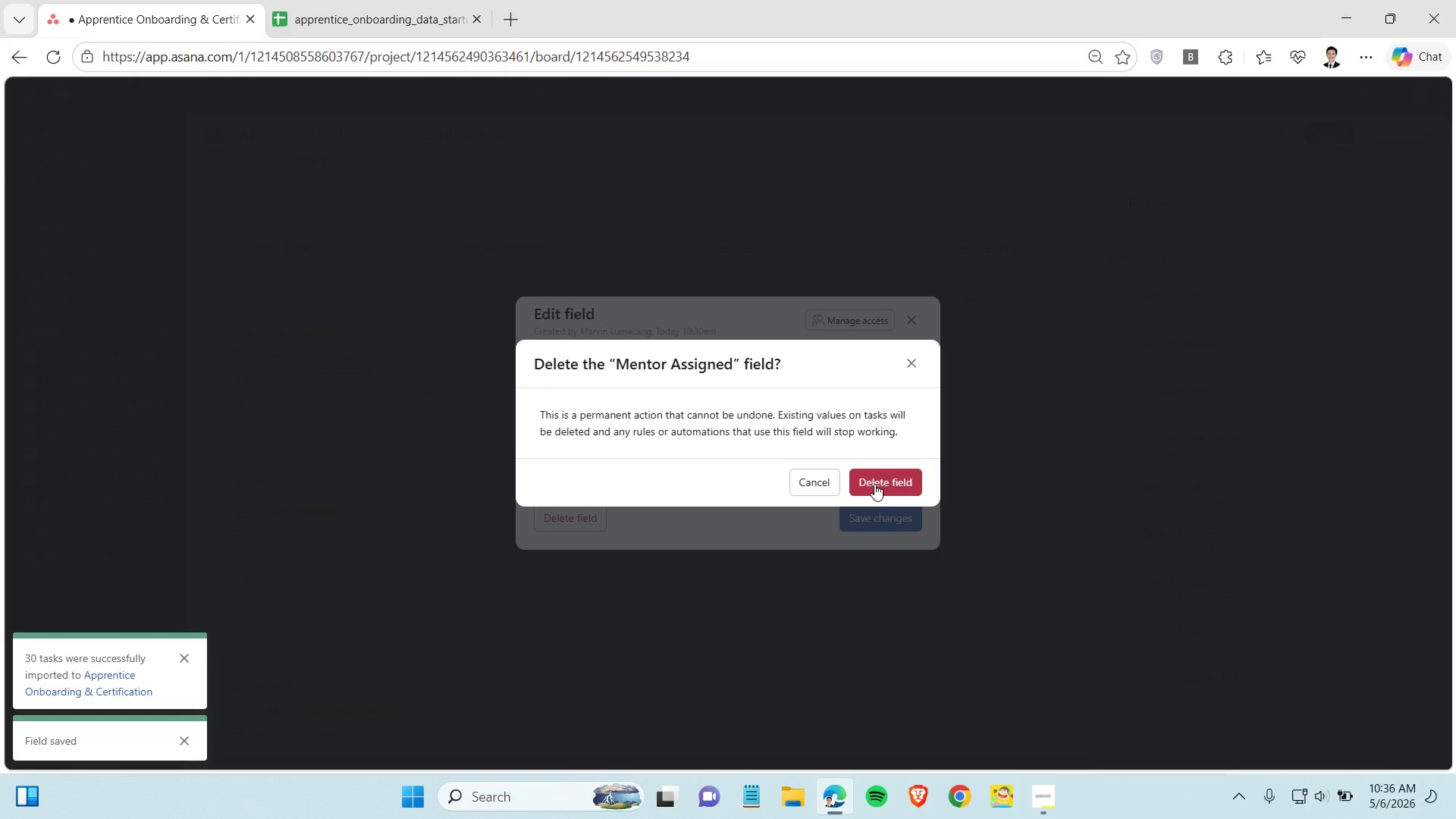 
left_click([874, 484])
 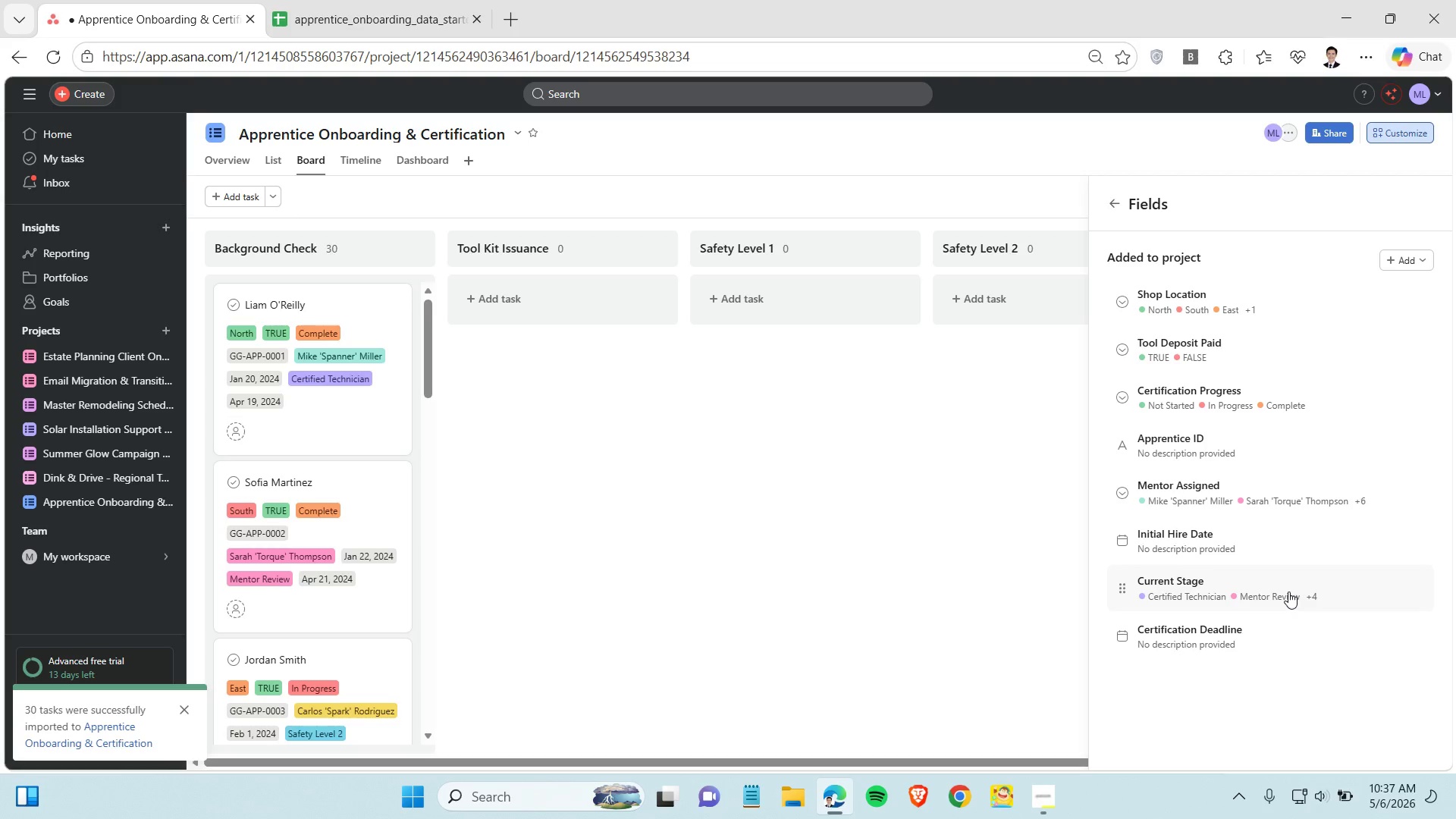 
wait(60.78)
 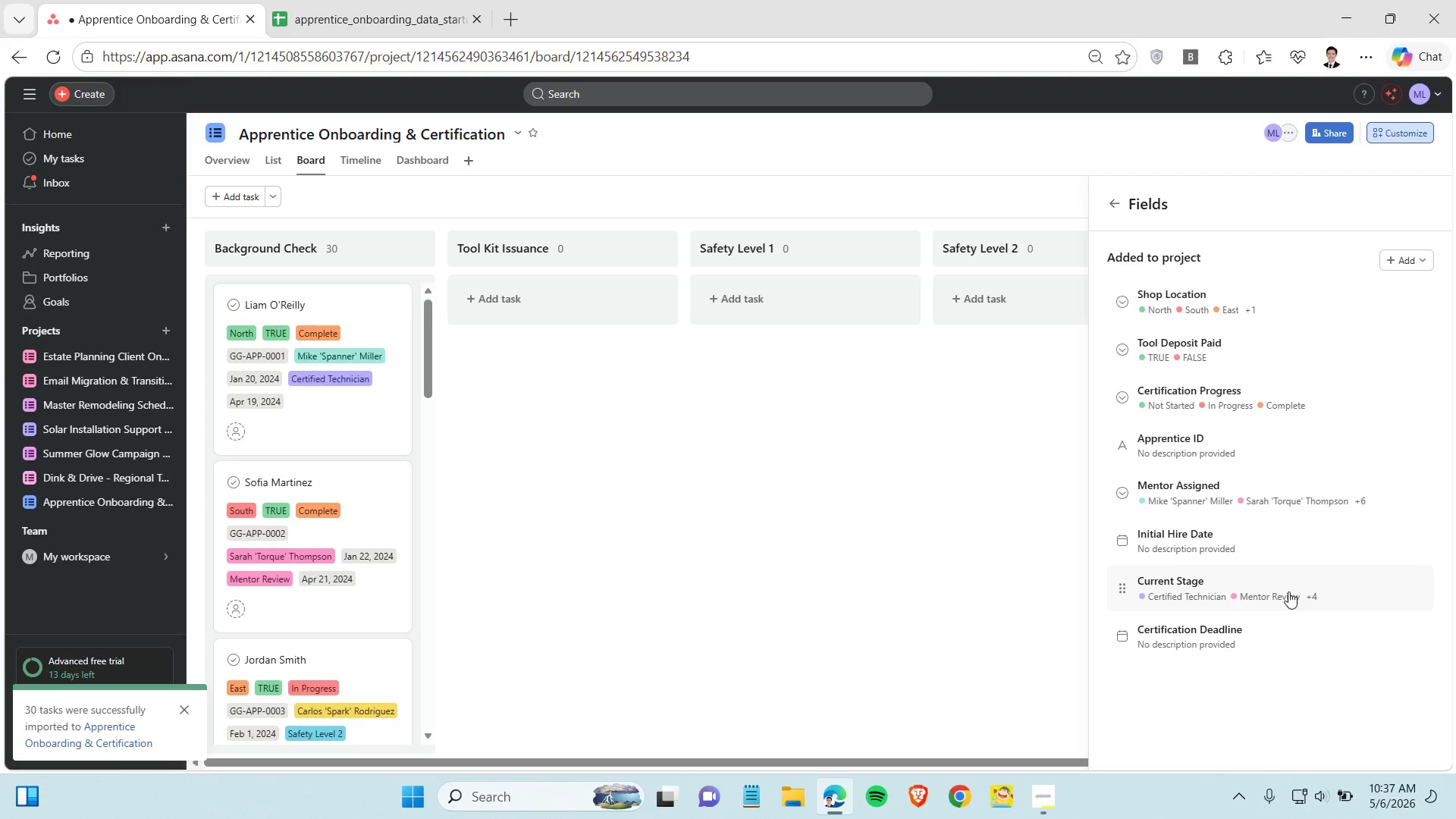 
left_click([393, 5])
 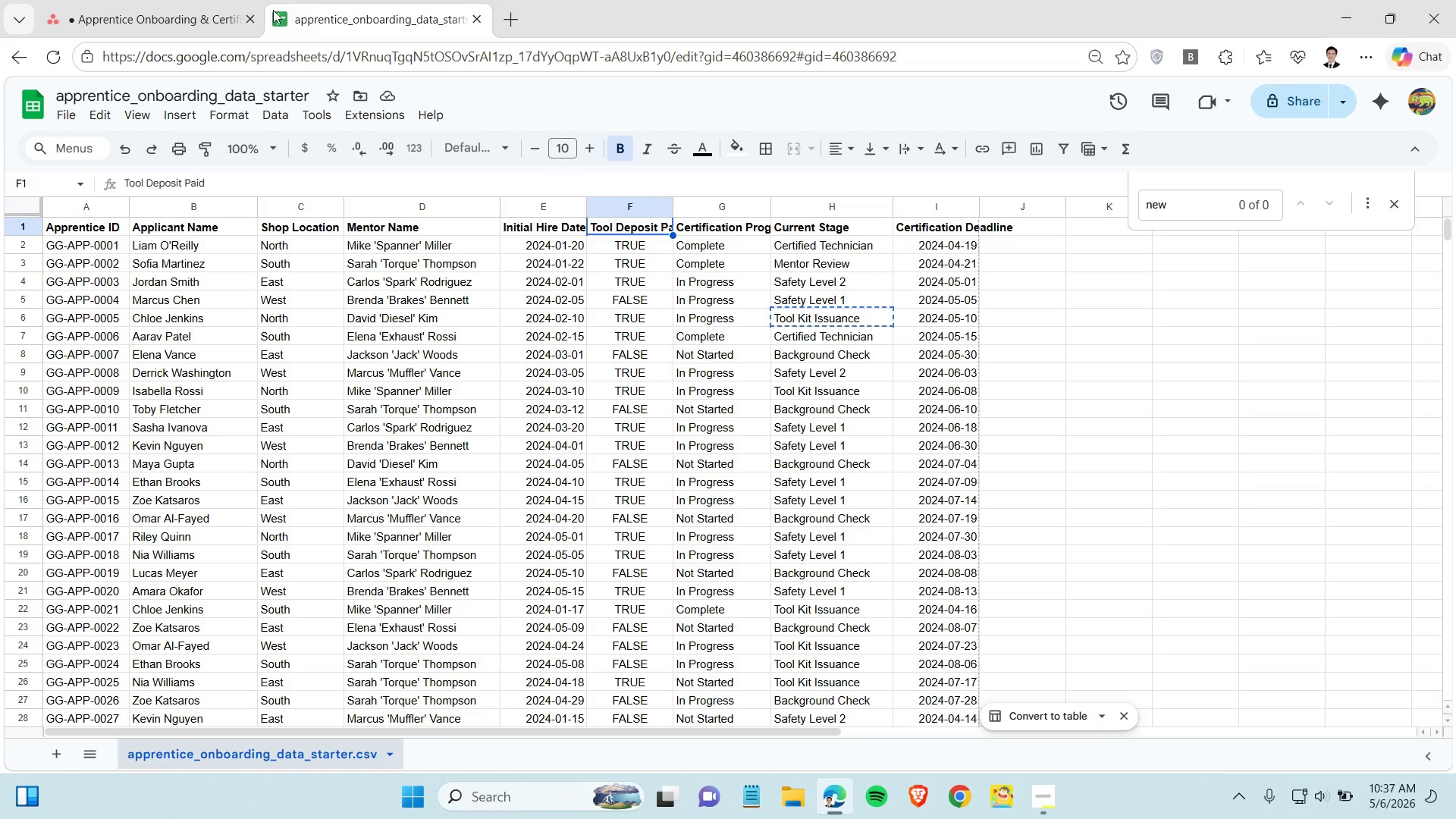 
left_click([166, 0])
 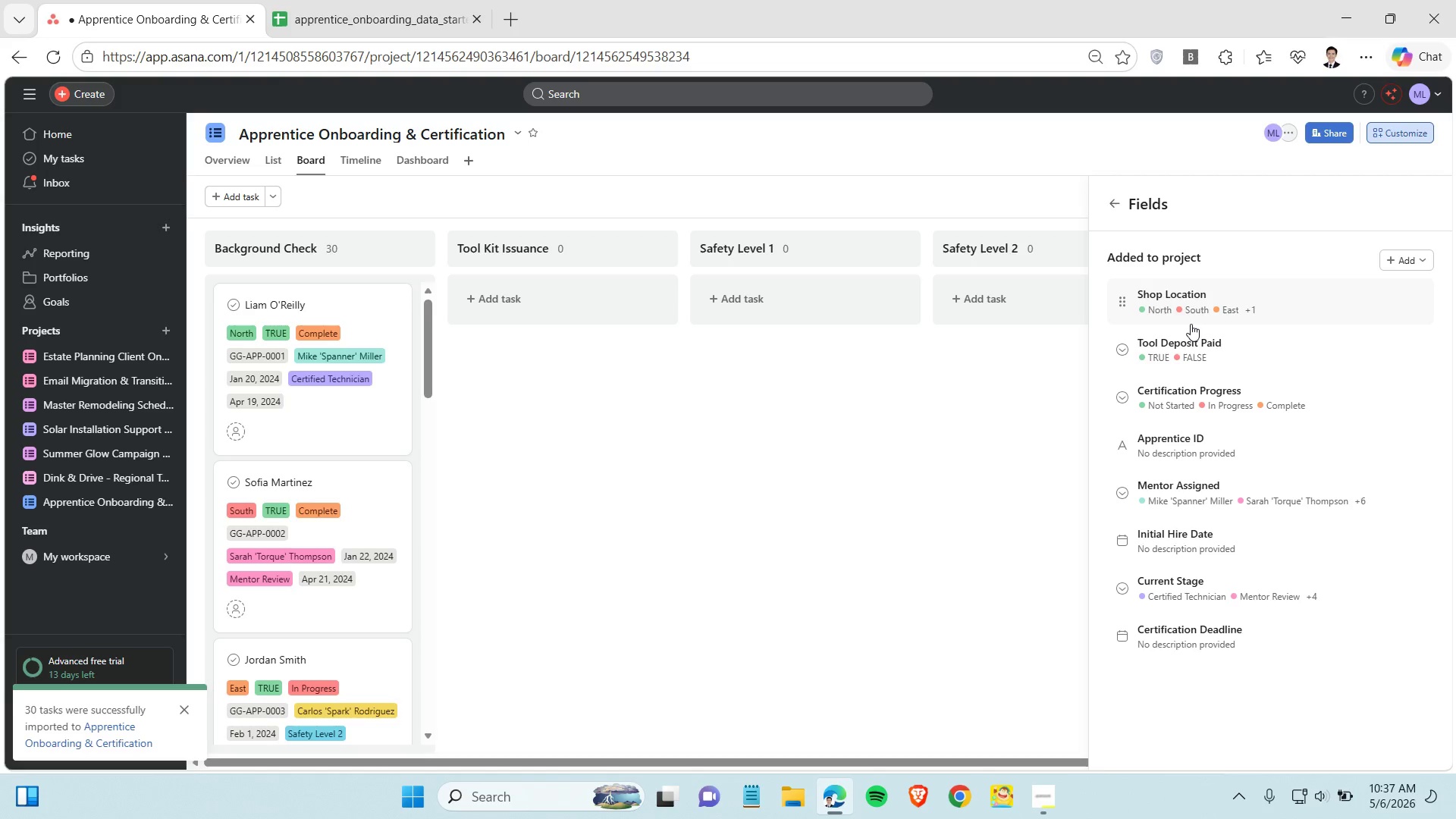 
wait(5.01)
 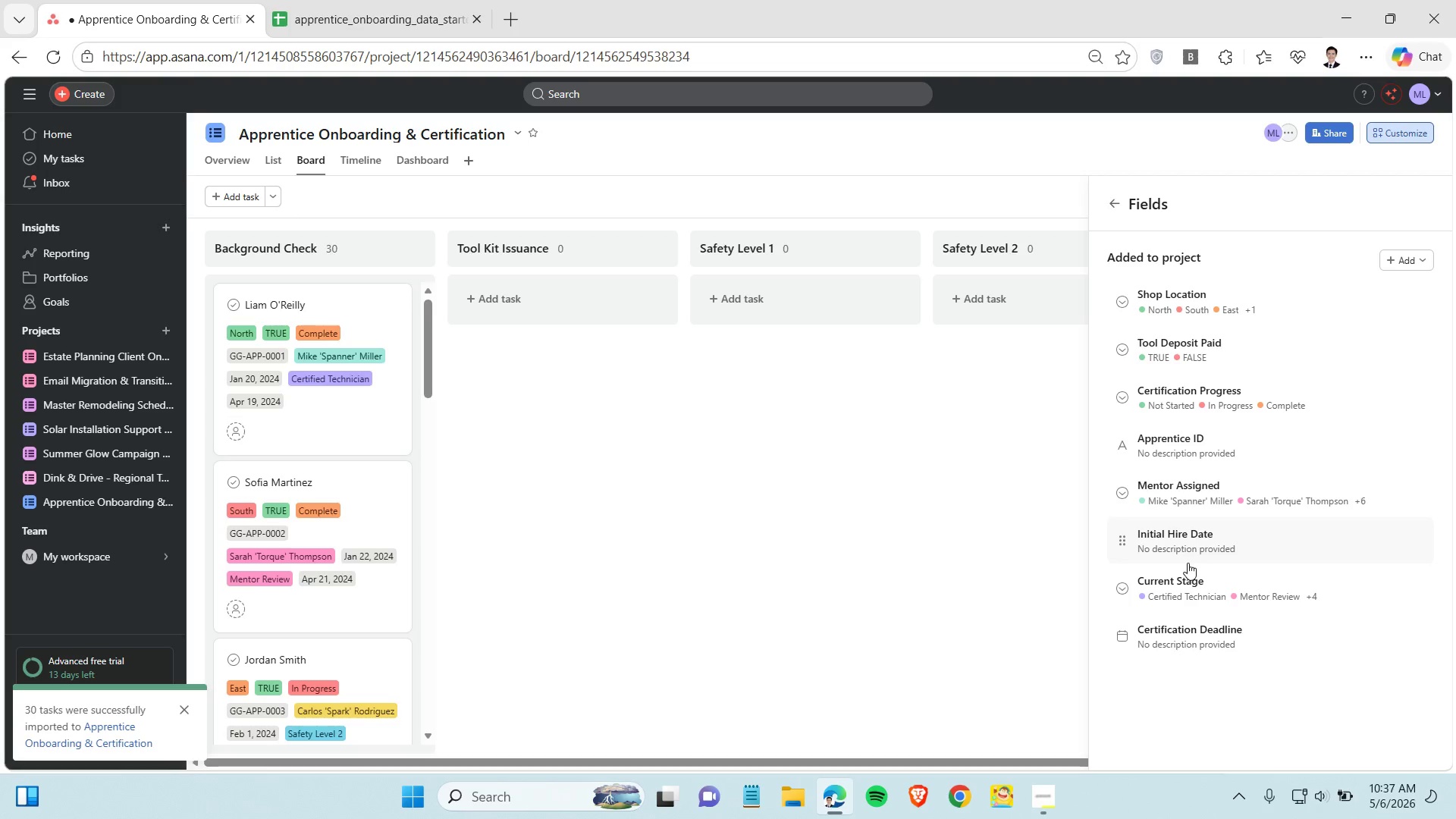 
left_click([1191, 324])
 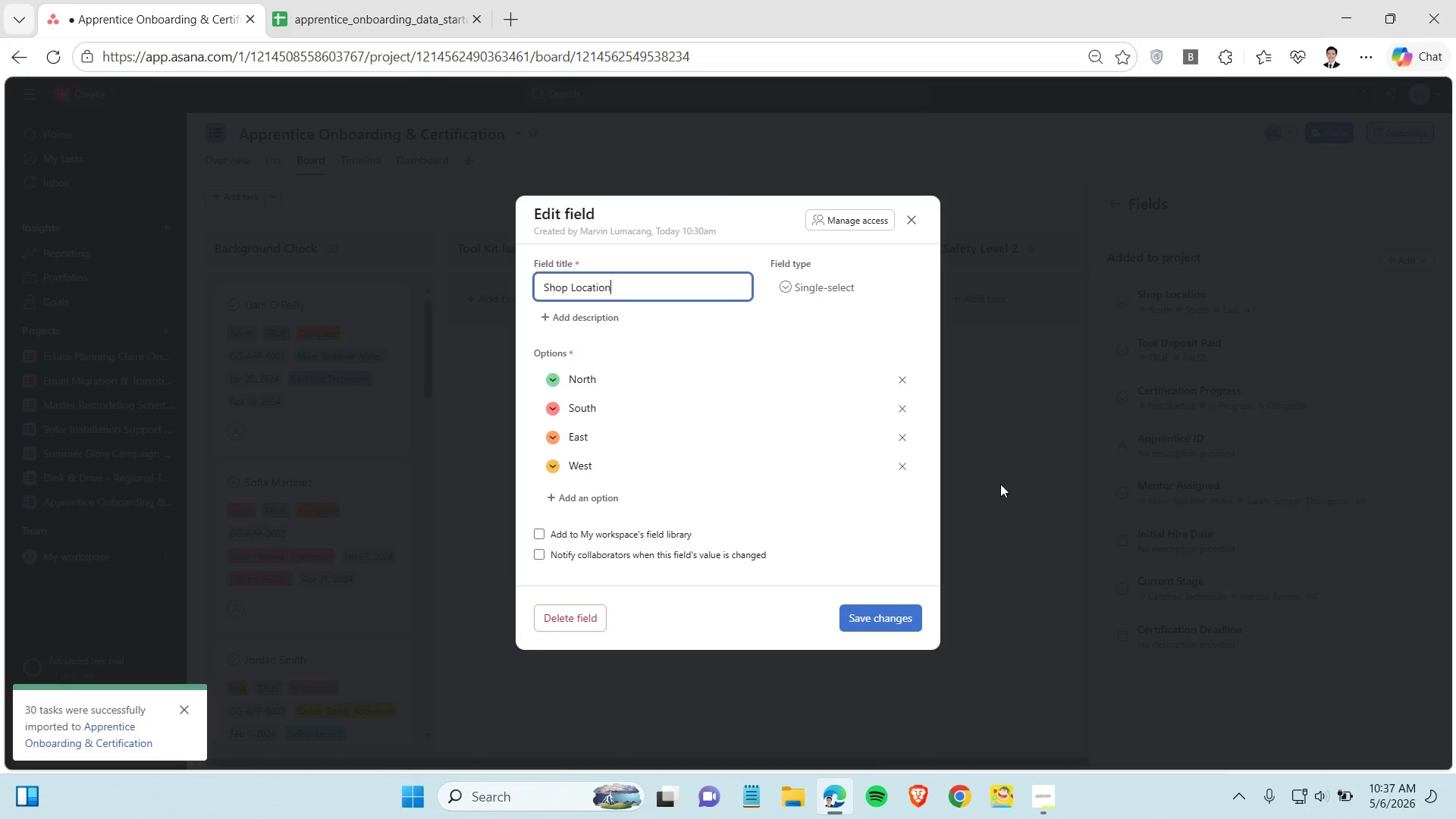 
left_click([986, 484])
 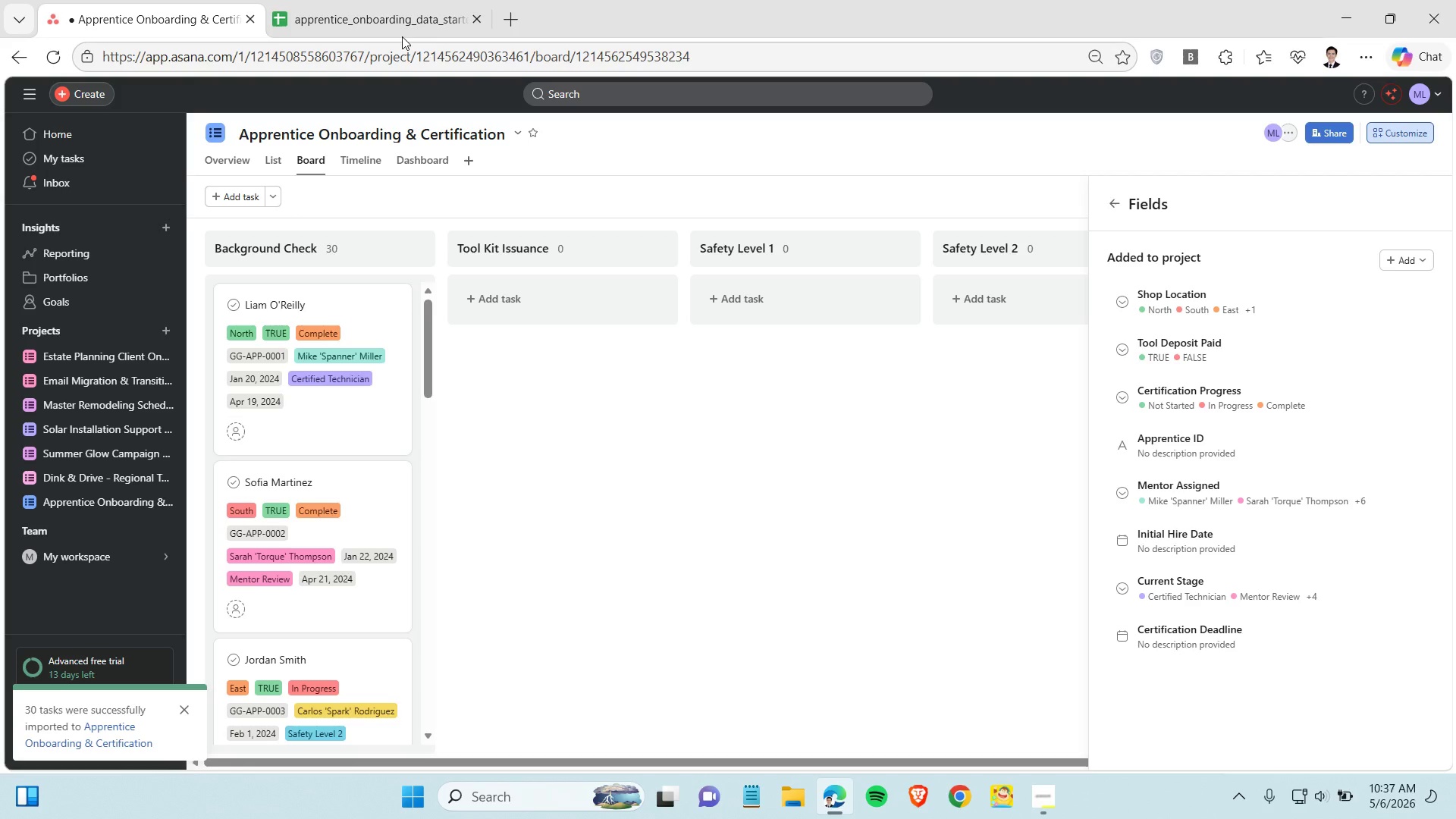 
left_click([401, 28])
 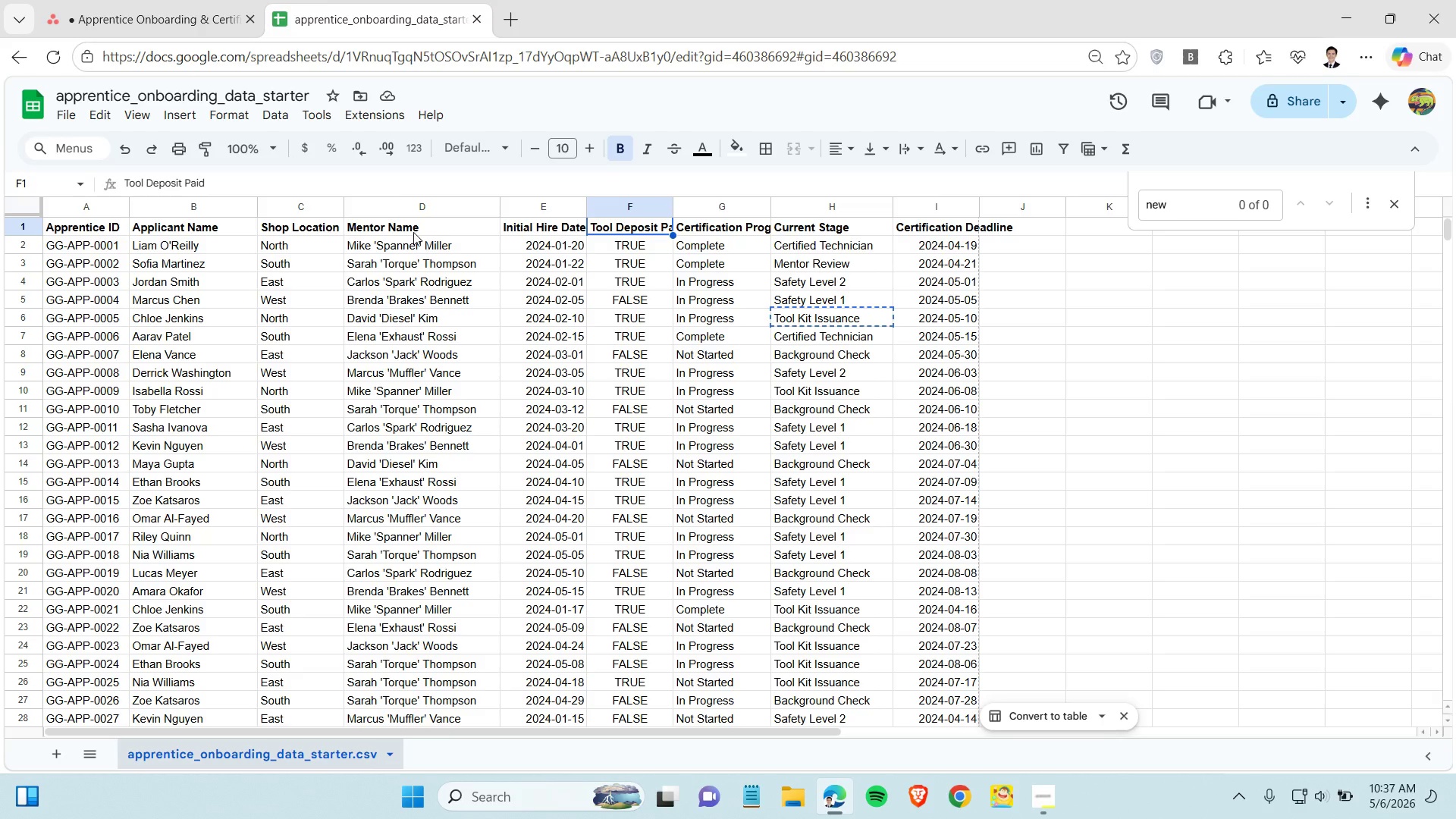 
left_click([160, 0])
 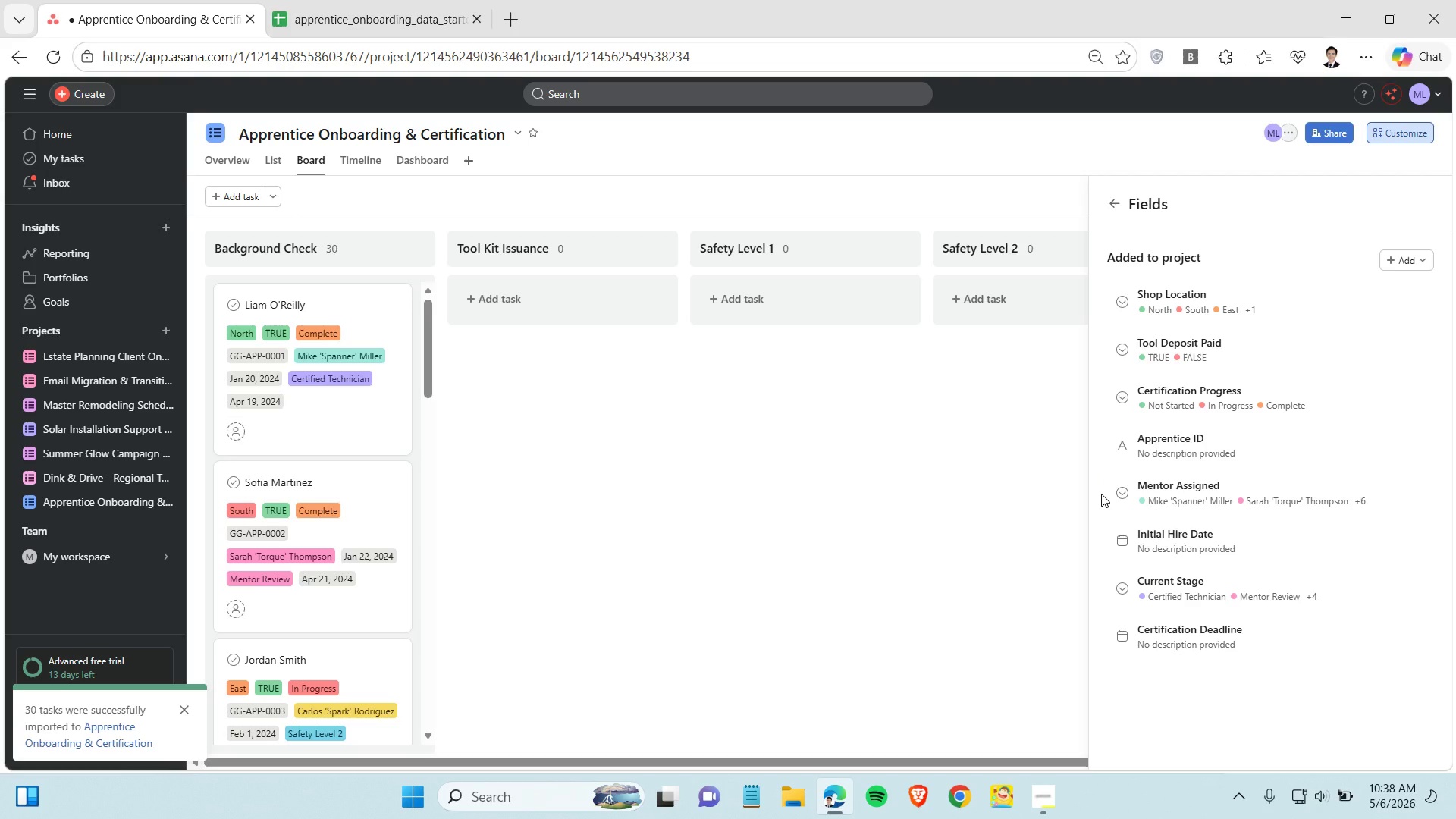 
wait(36.67)
 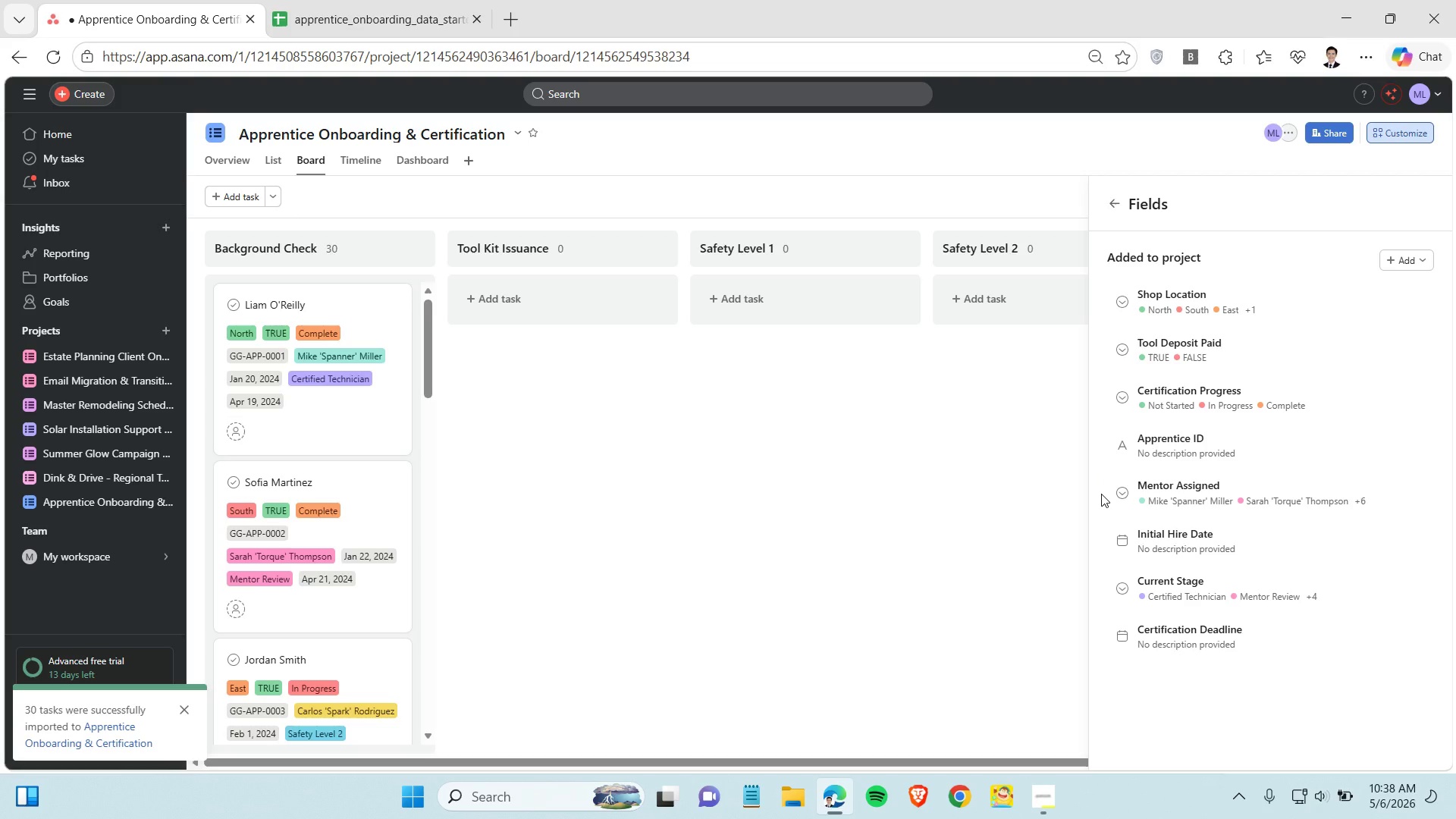 
scroll: coordinate [582, 491], scroll_direction: up, amount: 3.0
 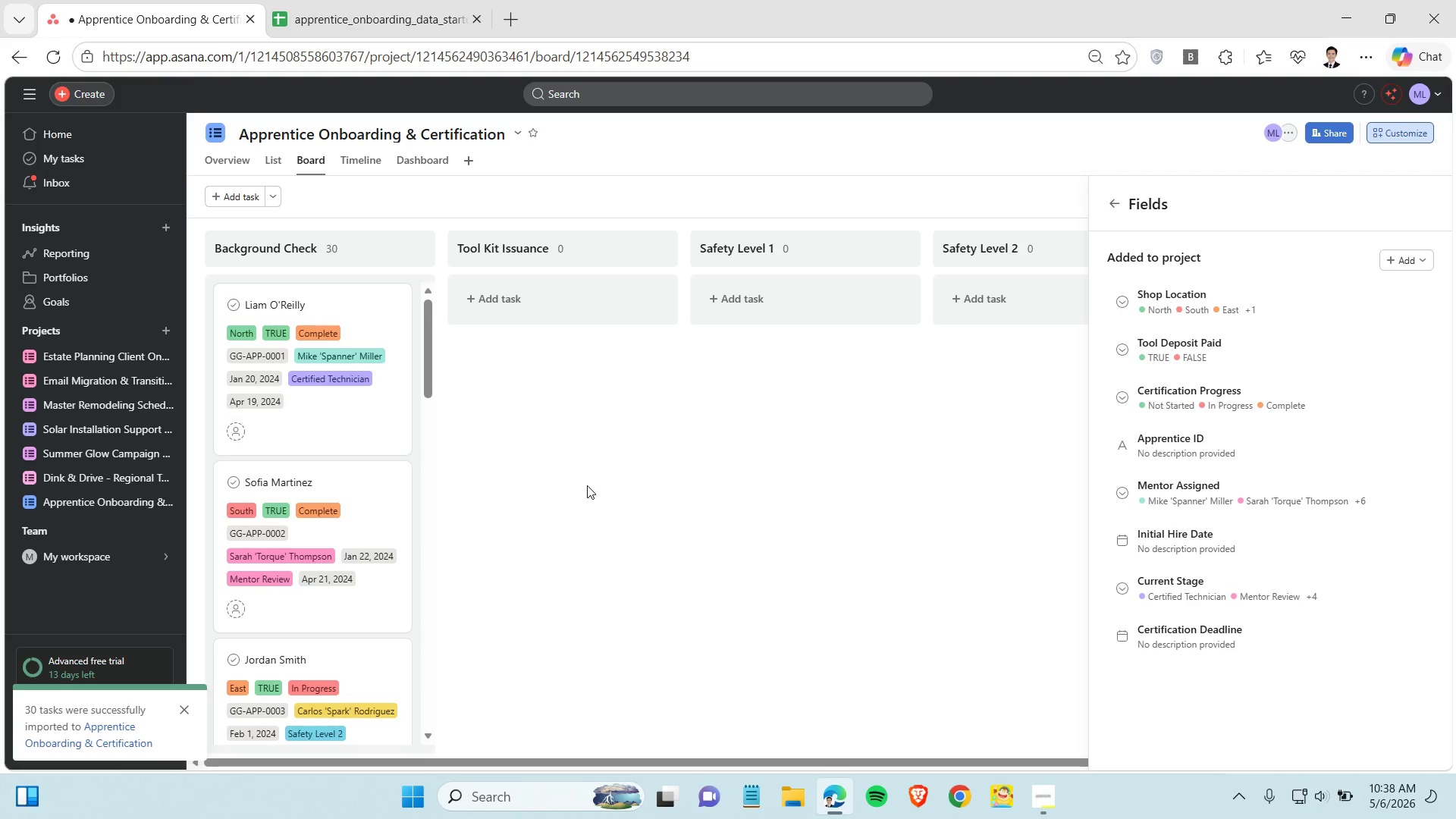 
left_click([587, 485])
 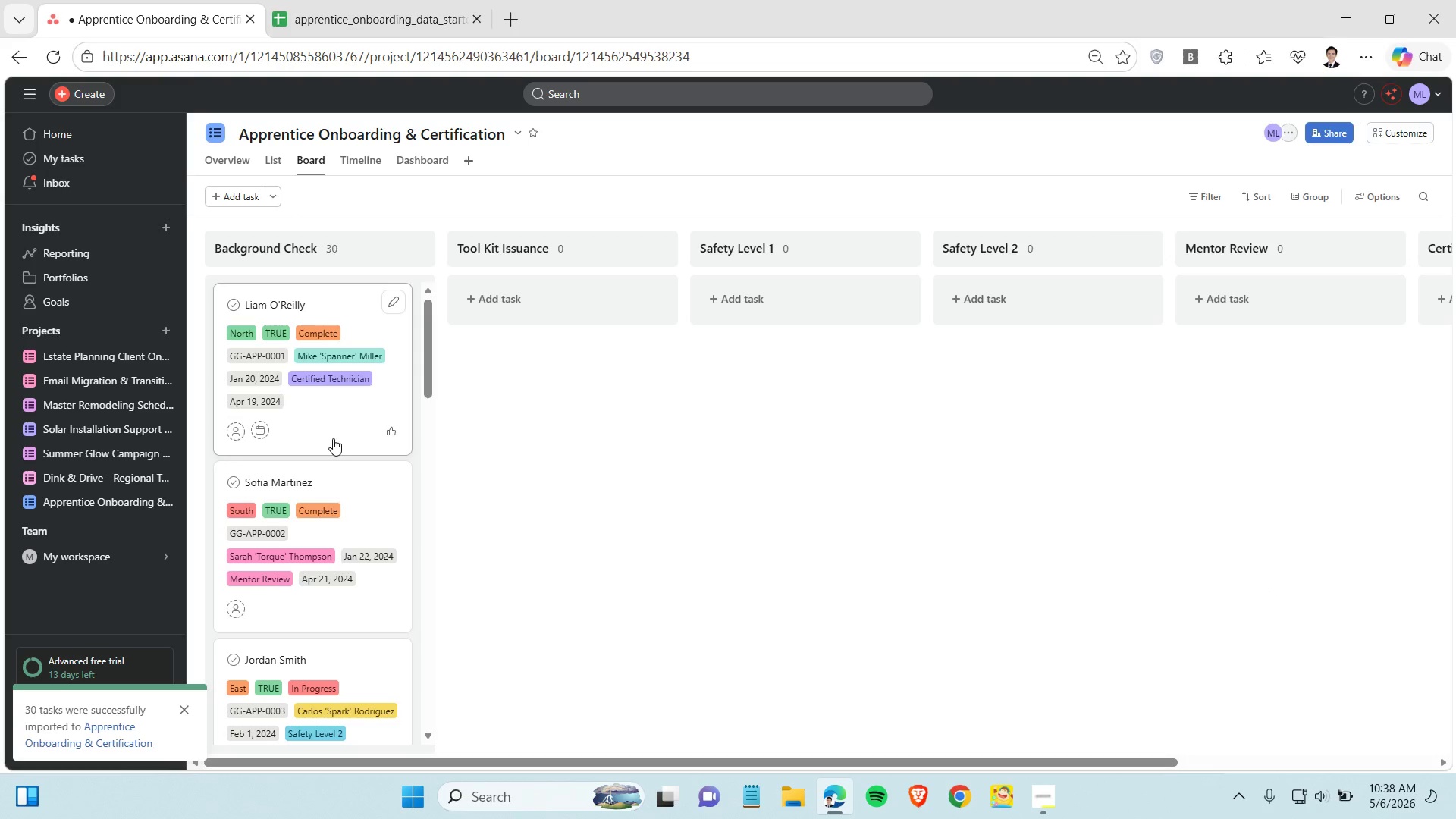 
scroll: coordinate [337, 438], scroll_direction: down, amount: 22.0
 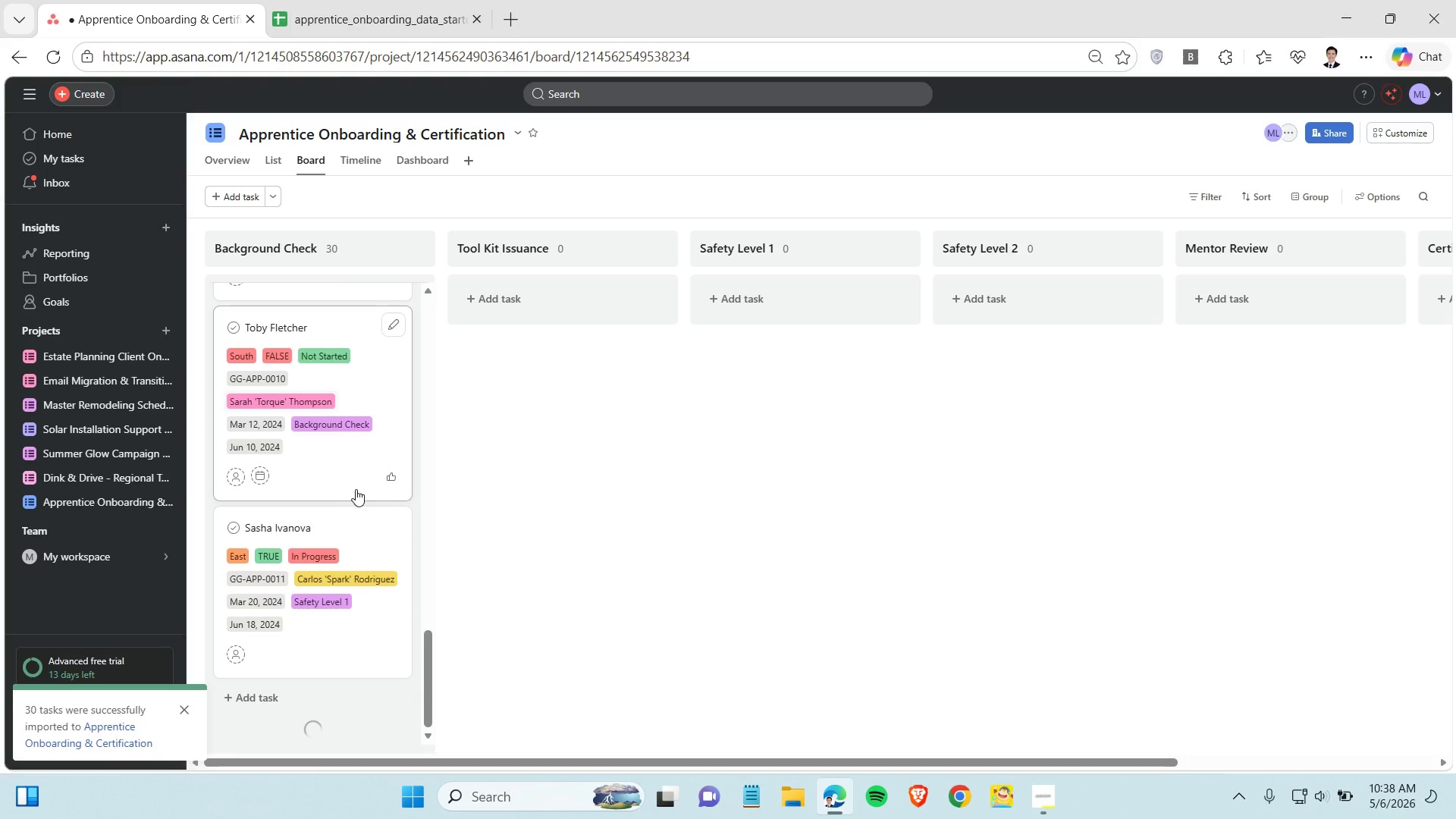 
scroll: coordinate [356, 489], scroll_direction: up, amount: 7.0
 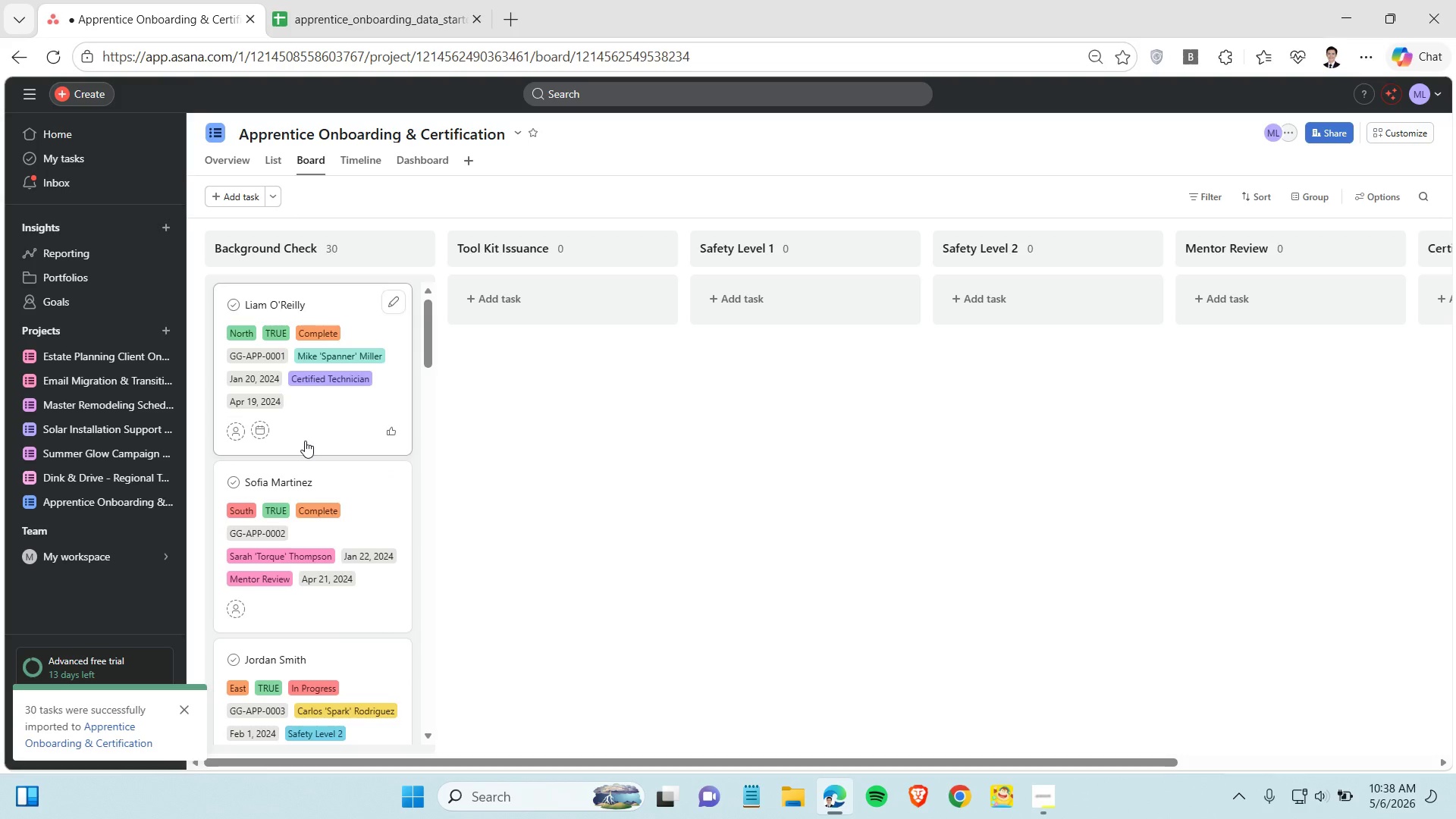 
left_click([312, 416])
 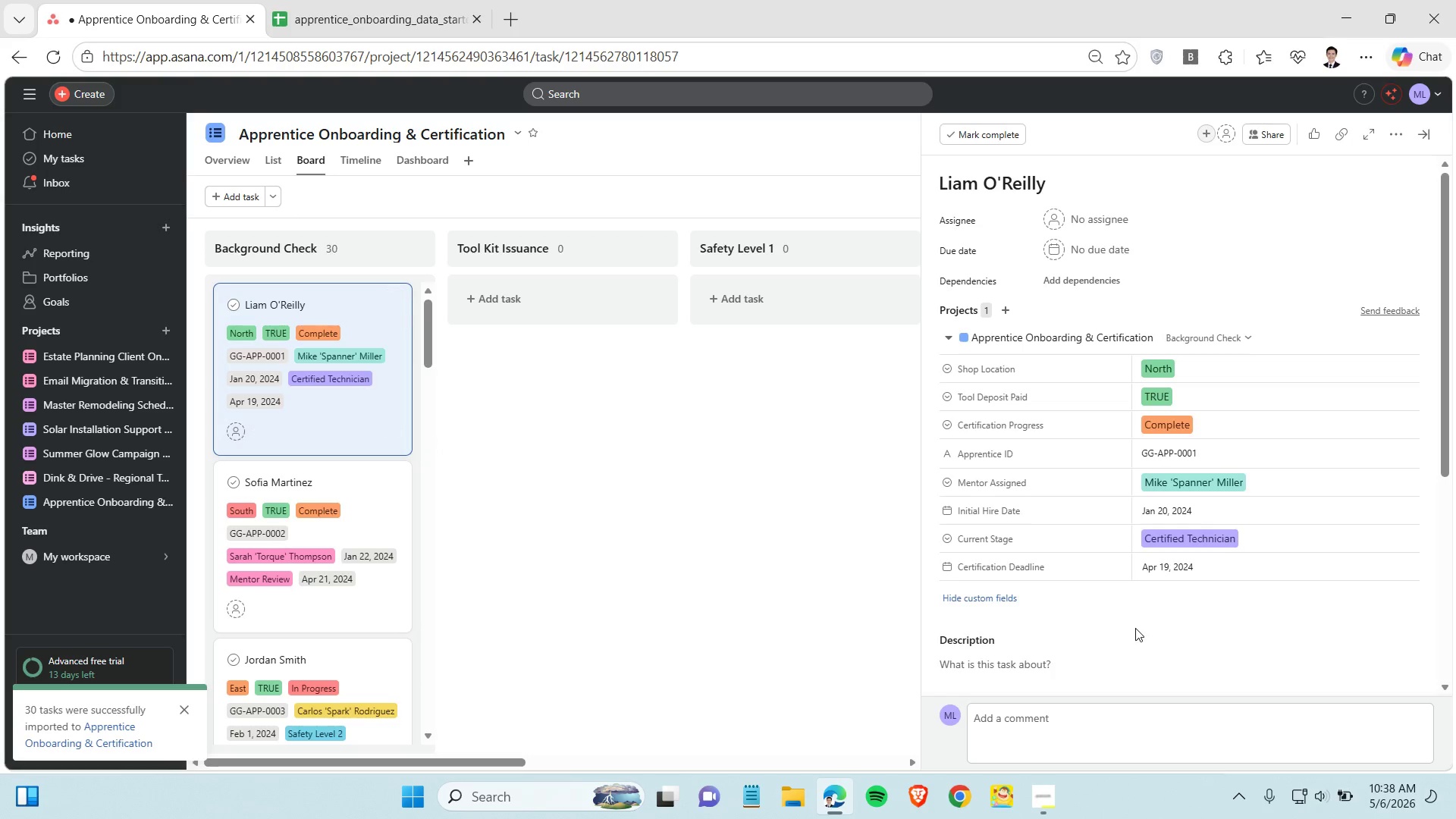 
wait(7.12)
 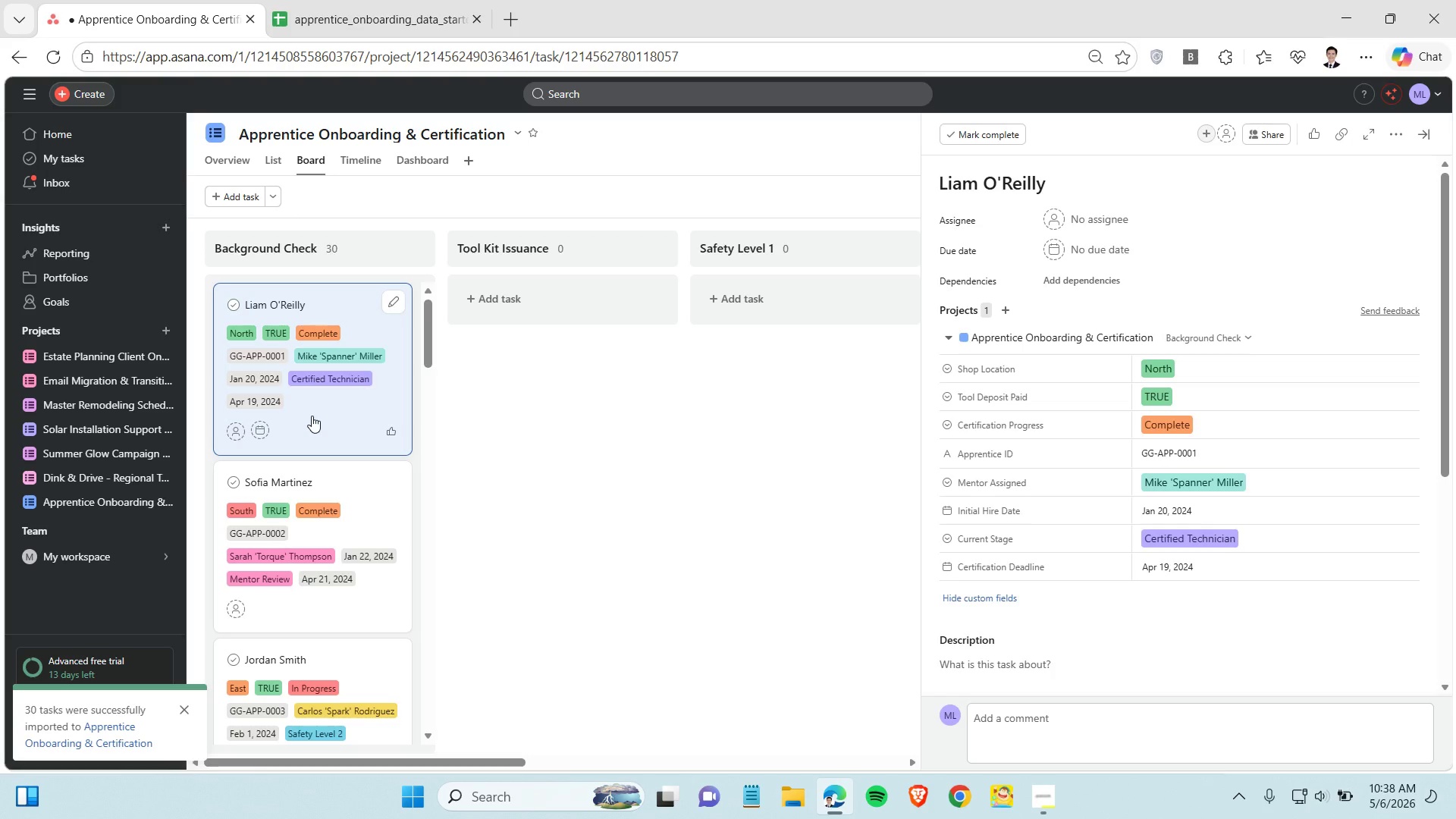 
double_click([1187, 568])
 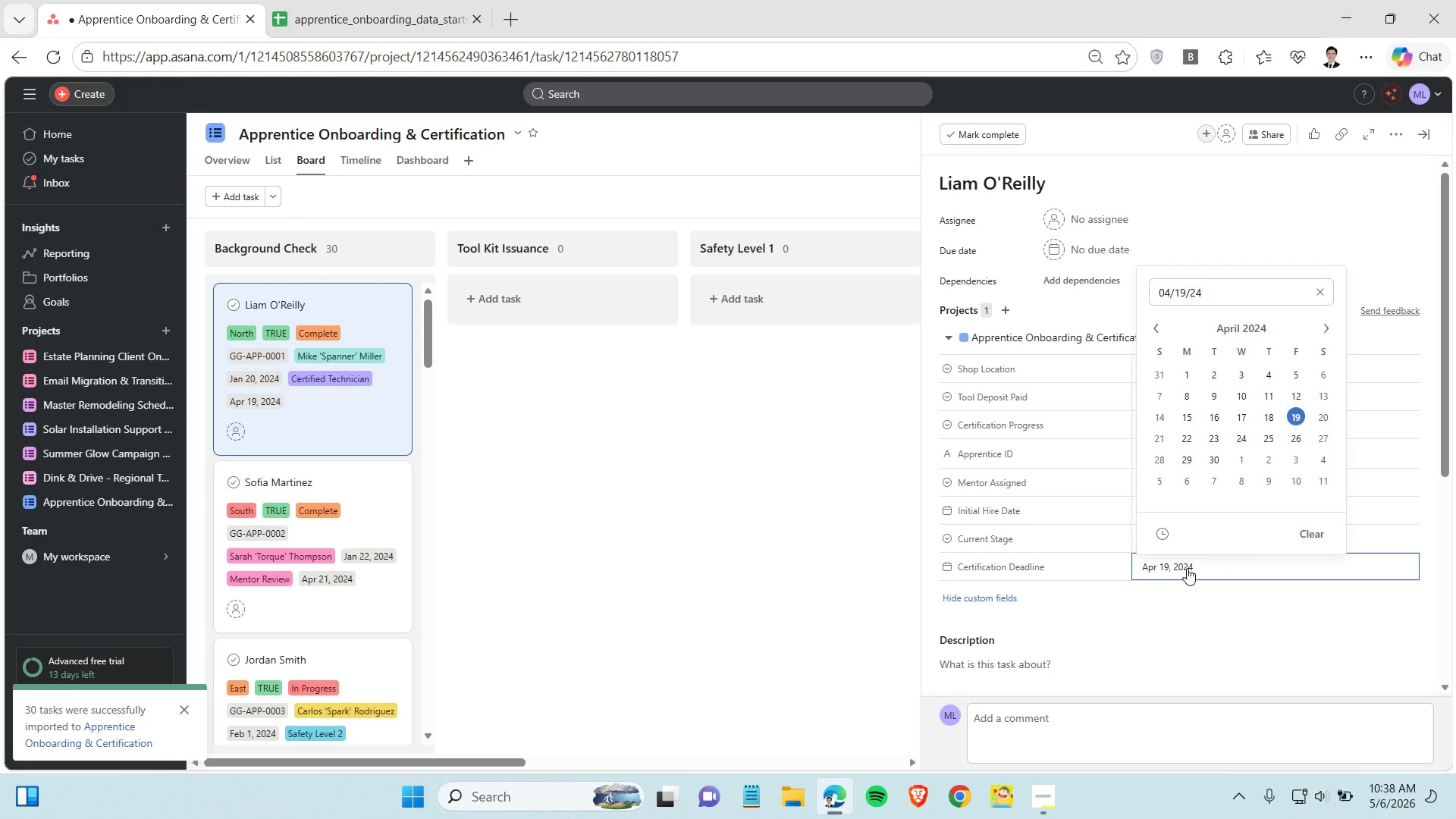 
triple_click([1187, 568])
 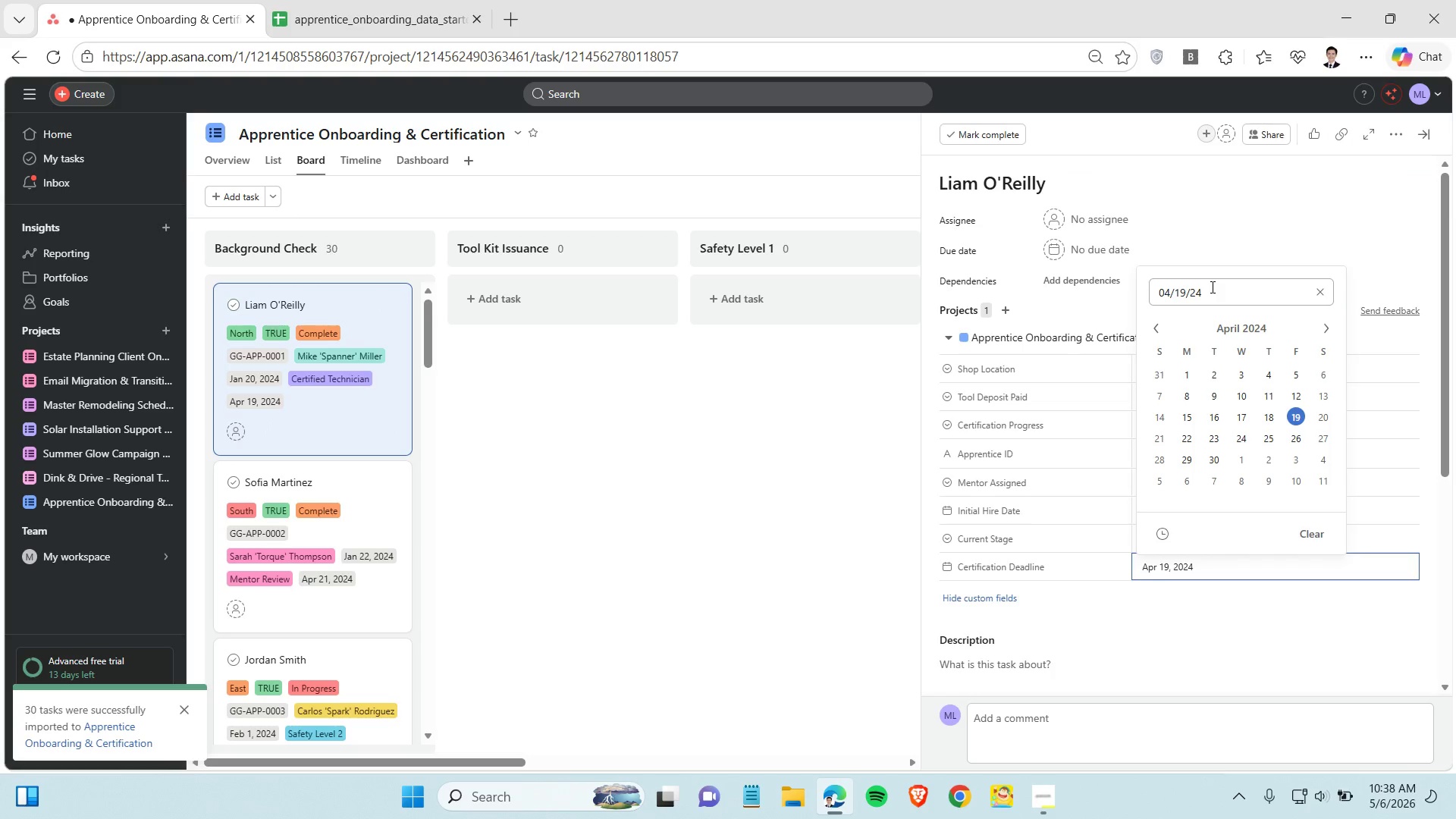 
double_click([1211, 287])
 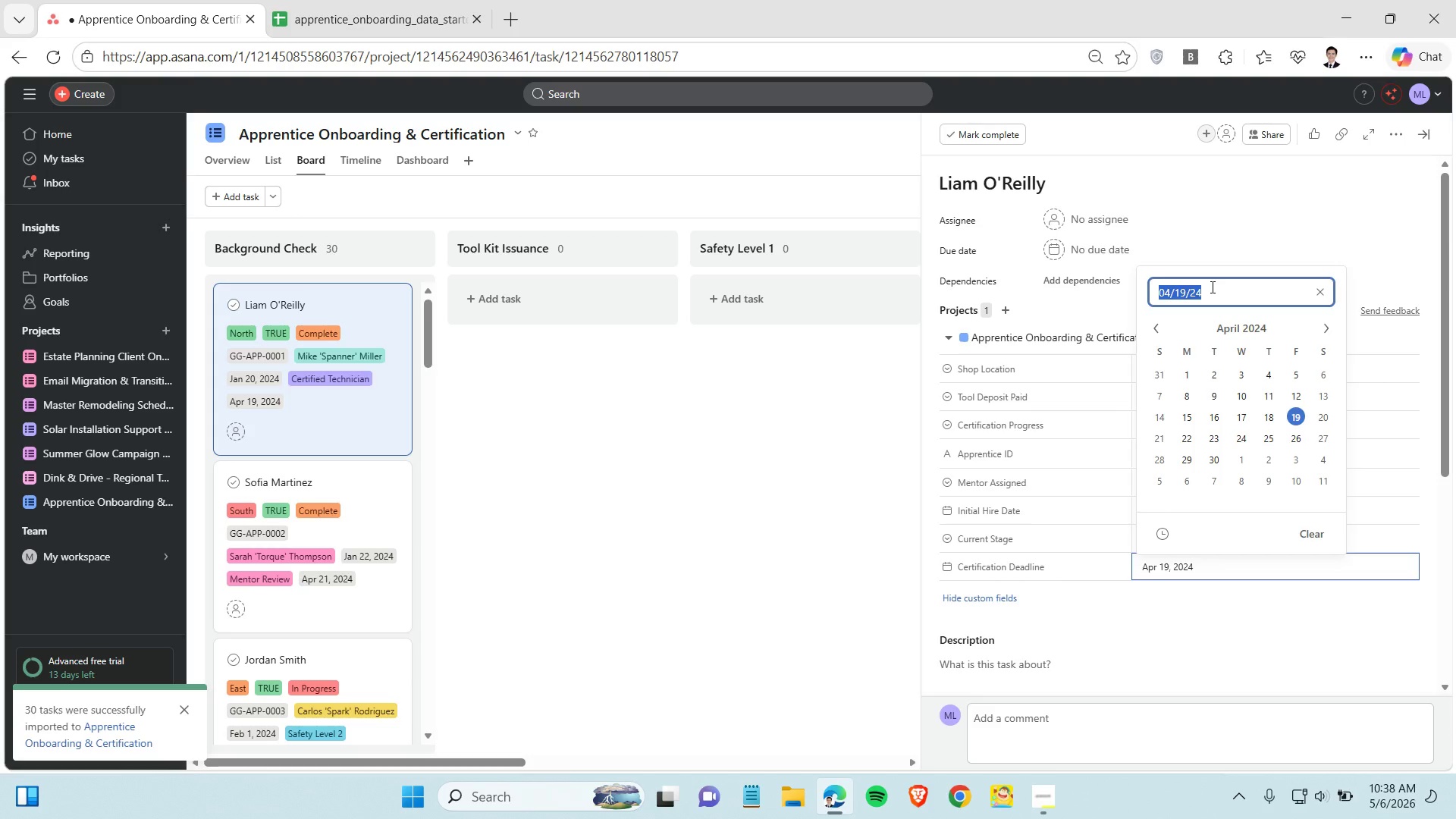 
triple_click([1211, 287])
 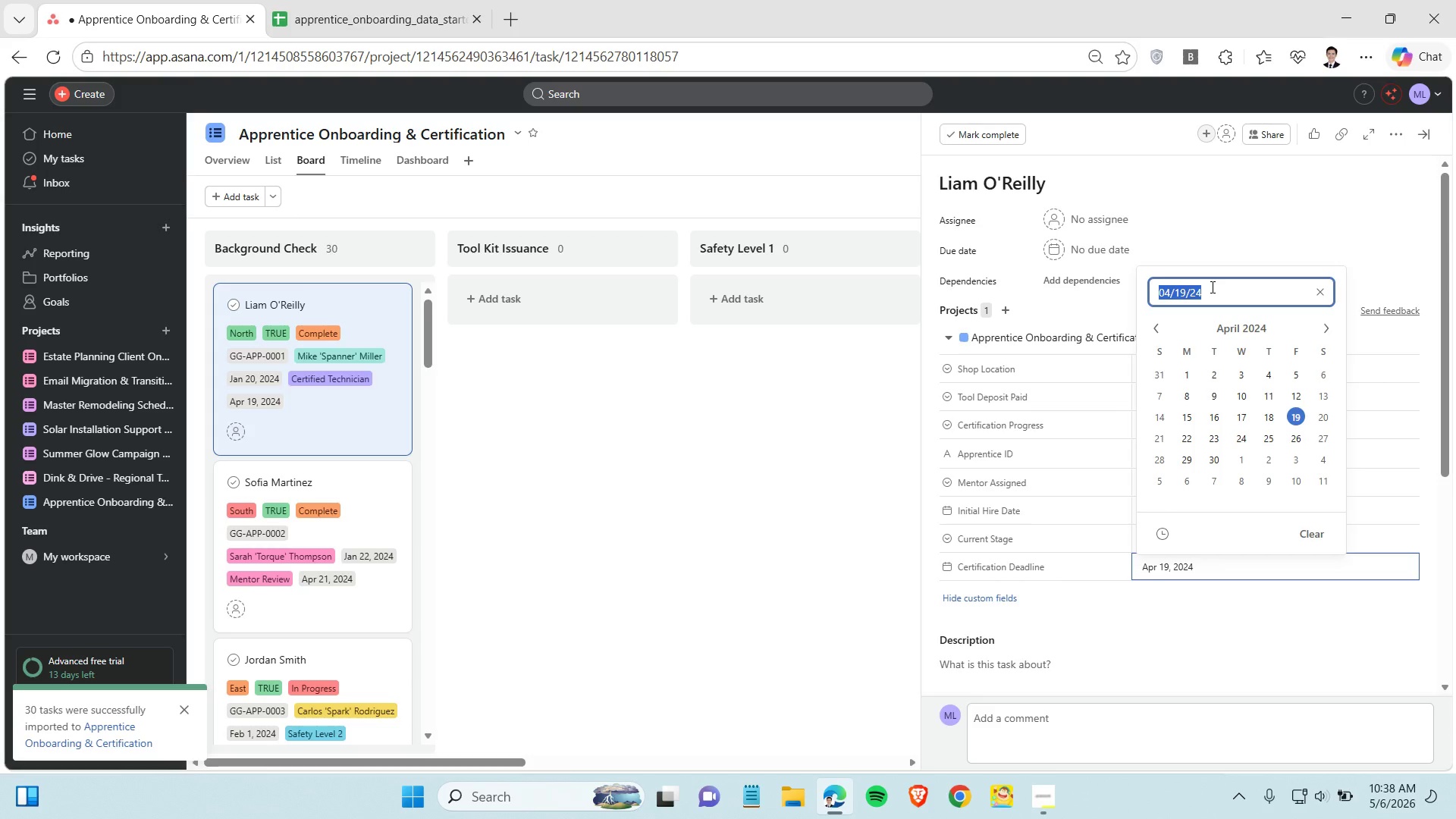 
key(Control+C)
 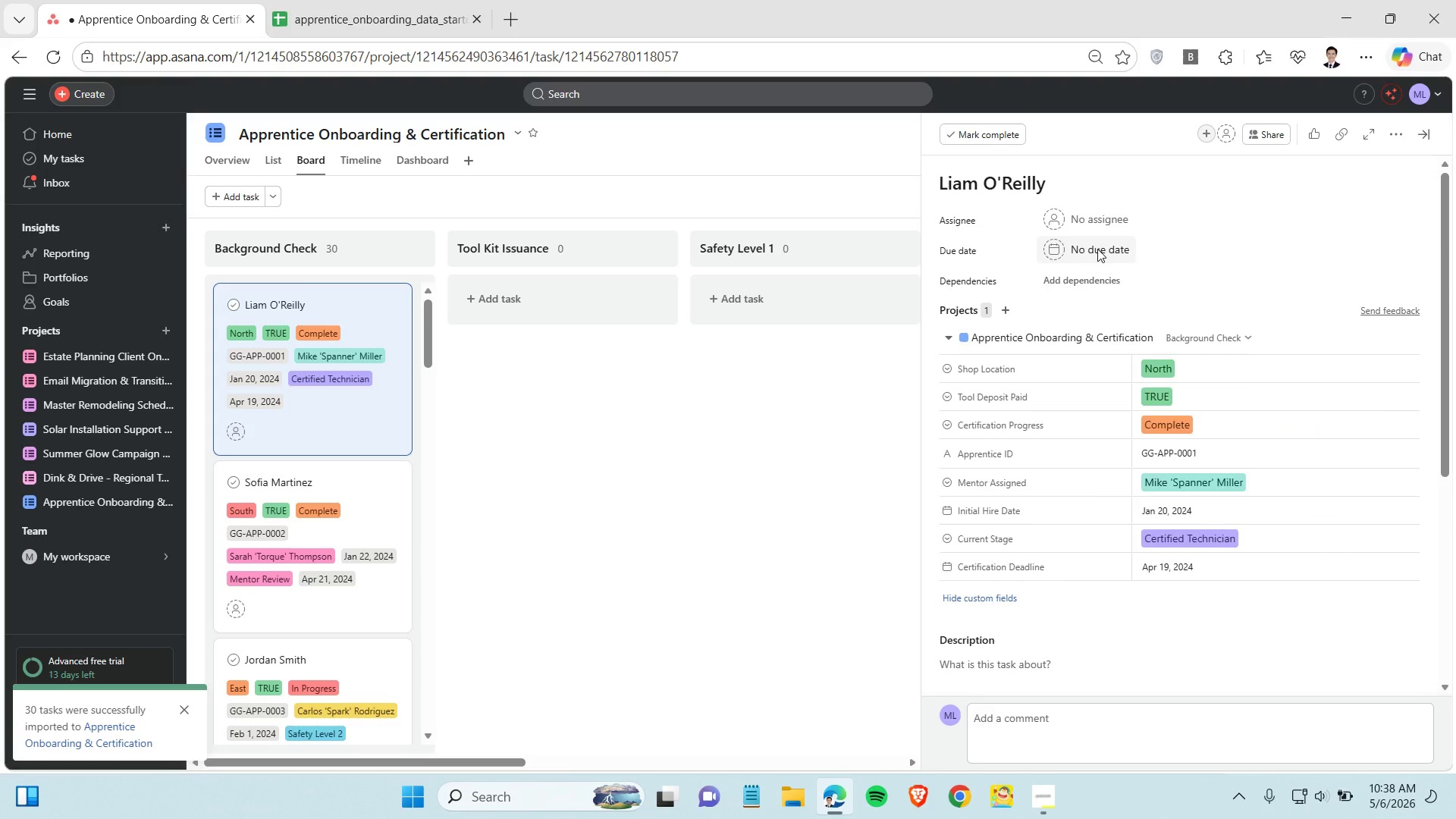 
left_click([1097, 249])
 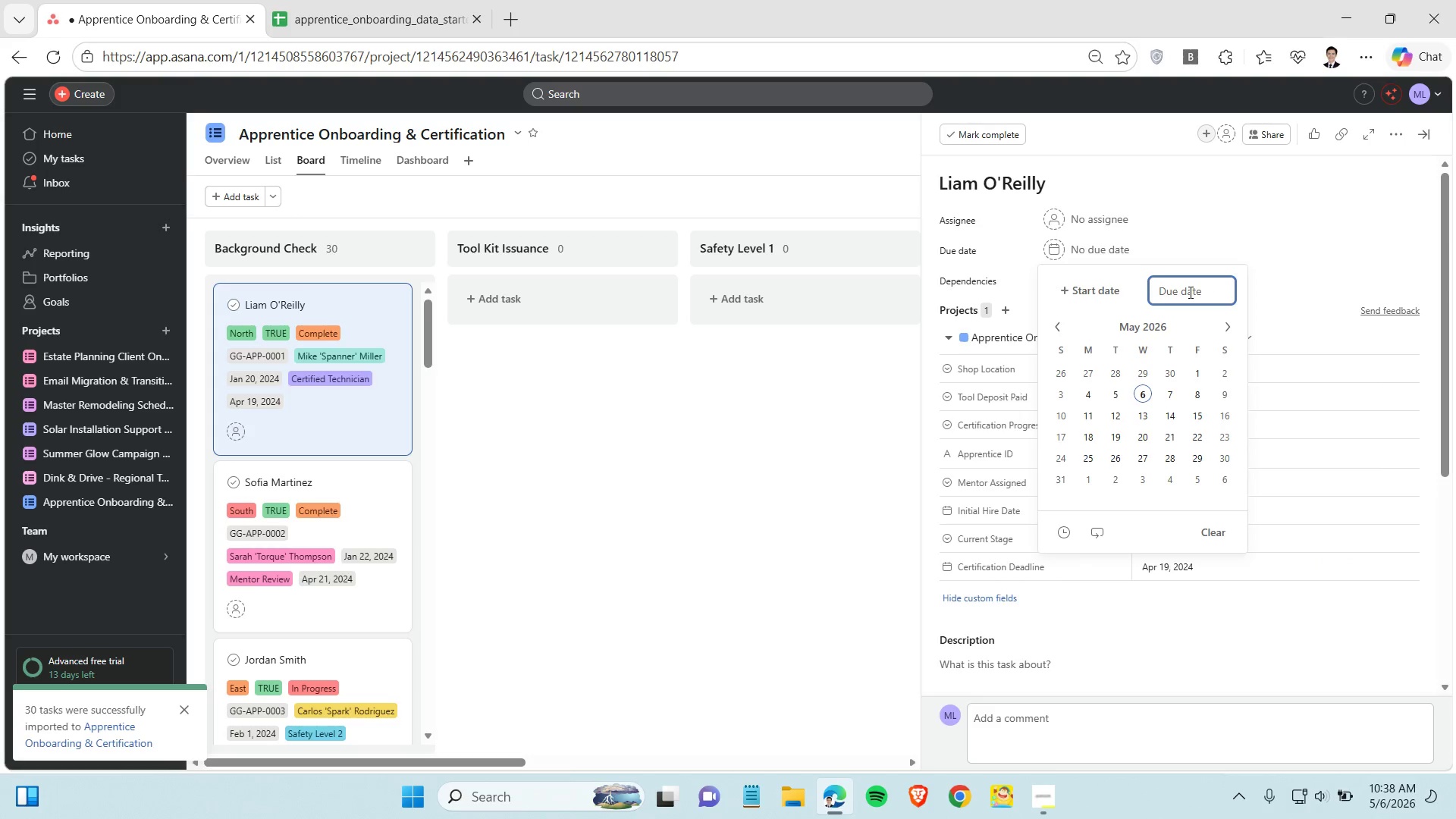 
key(Control+V)
 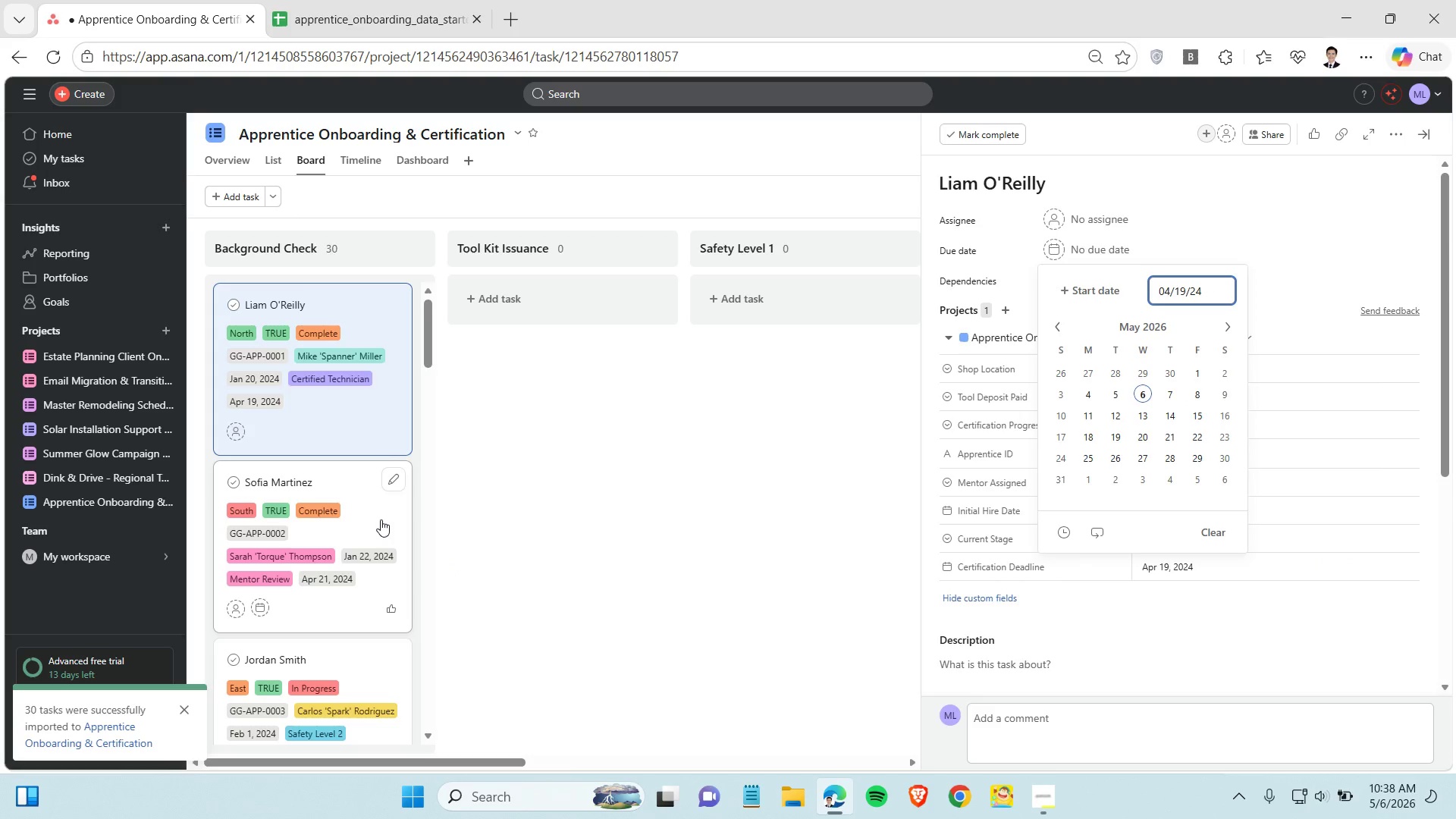 
left_click([381, 519])
 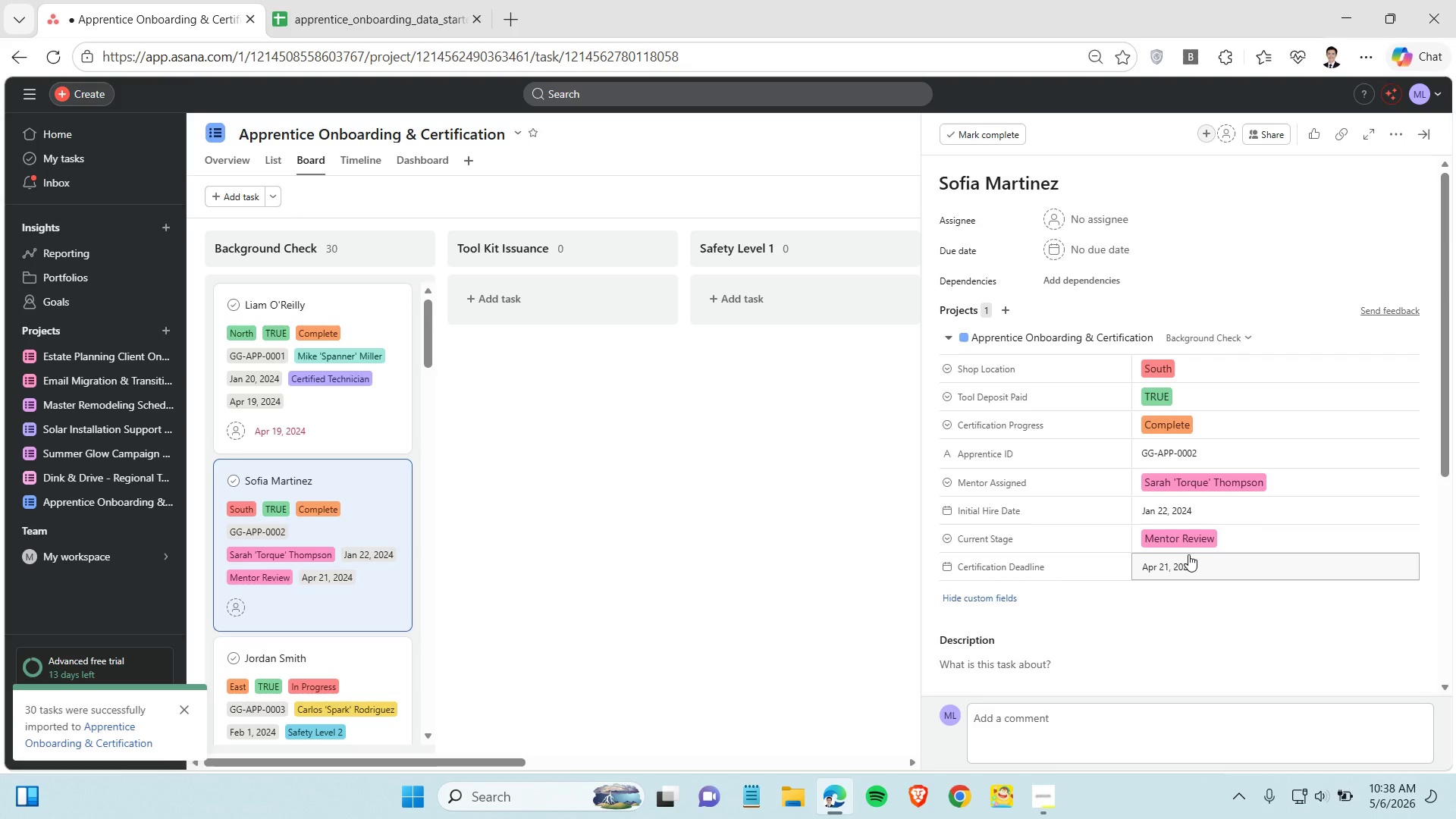 
wait(15.16)
 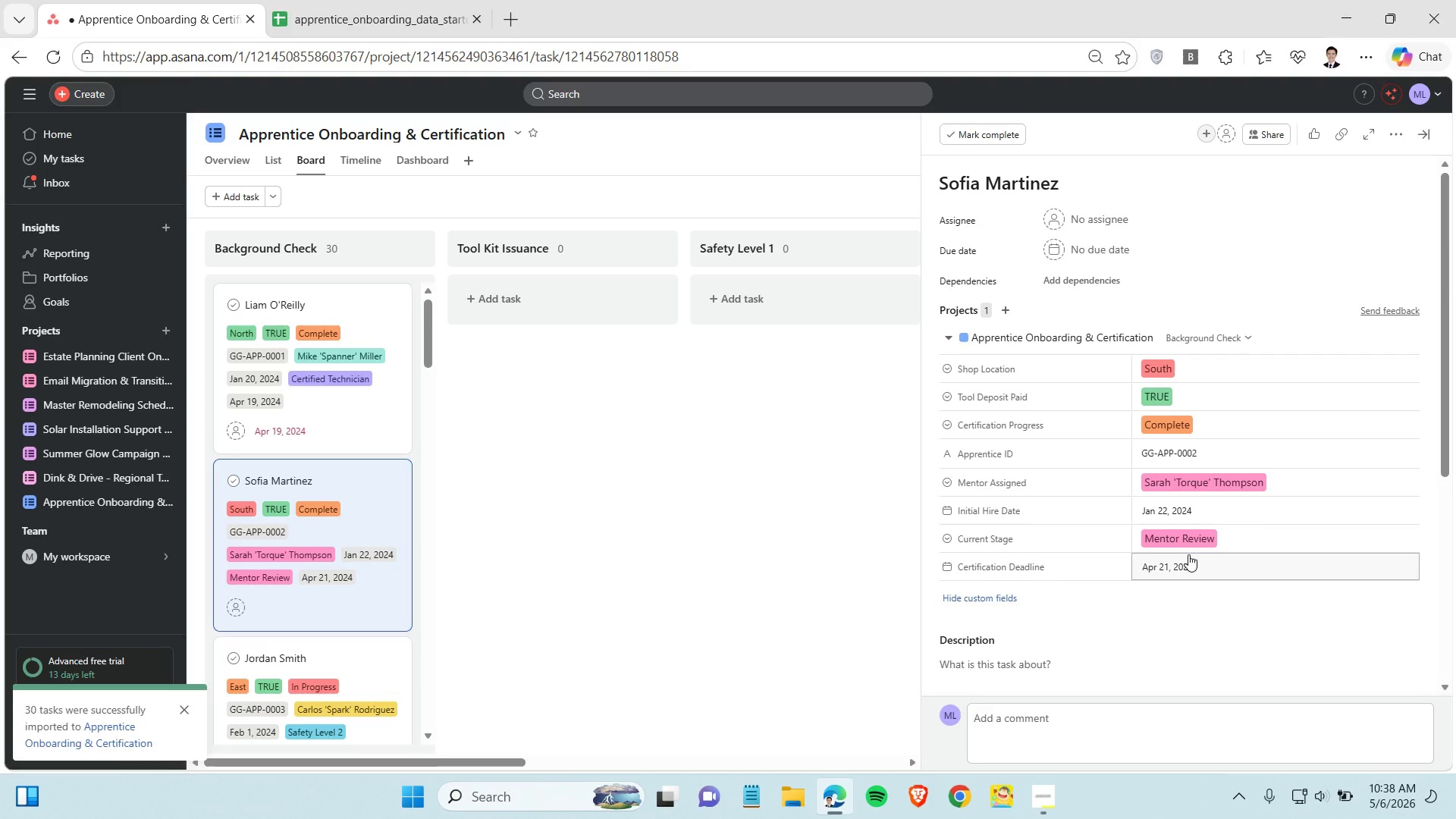 
left_click([1178, 568])
 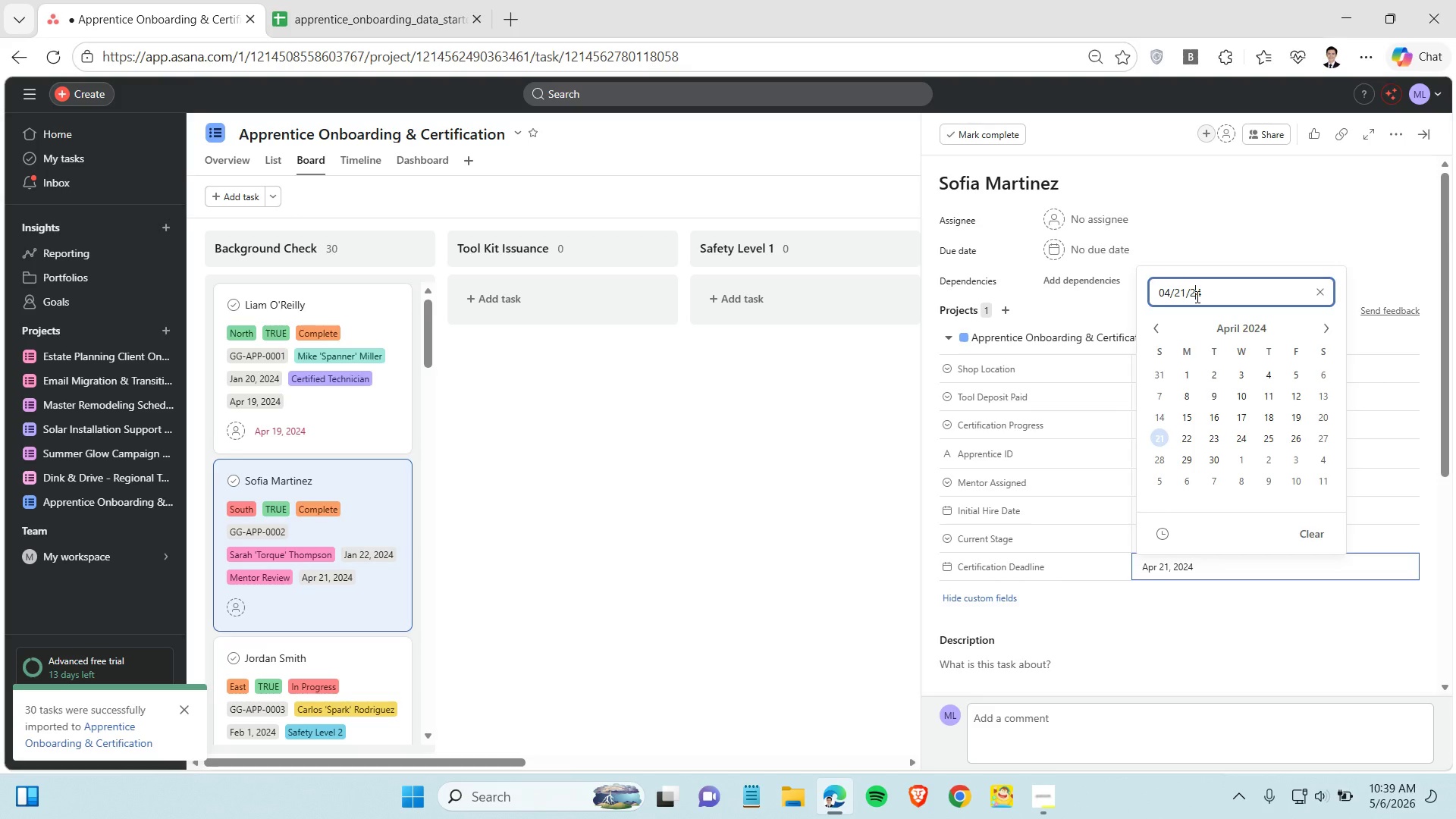 
double_click([1196, 297])
 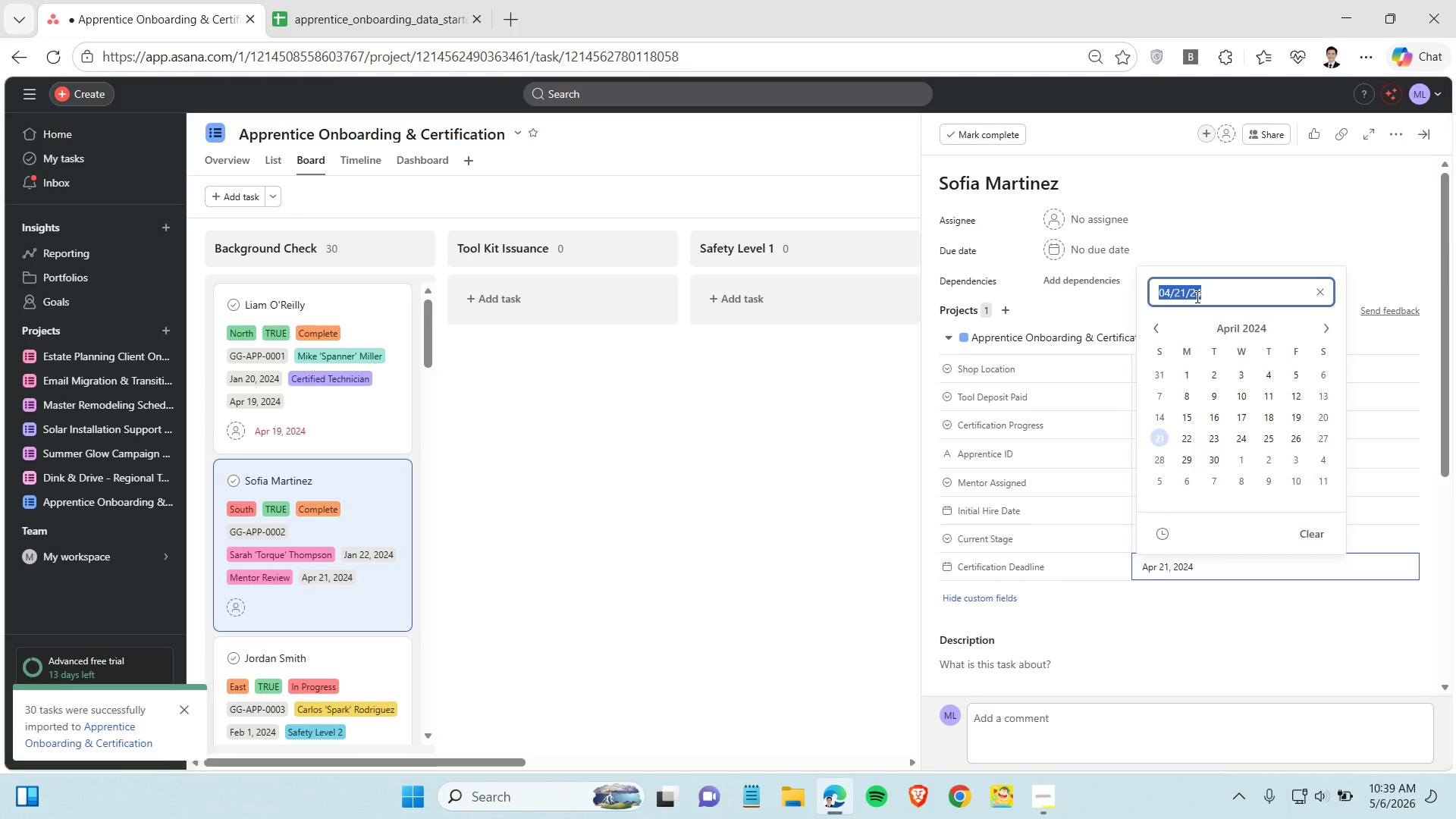 
triple_click([1196, 297])
 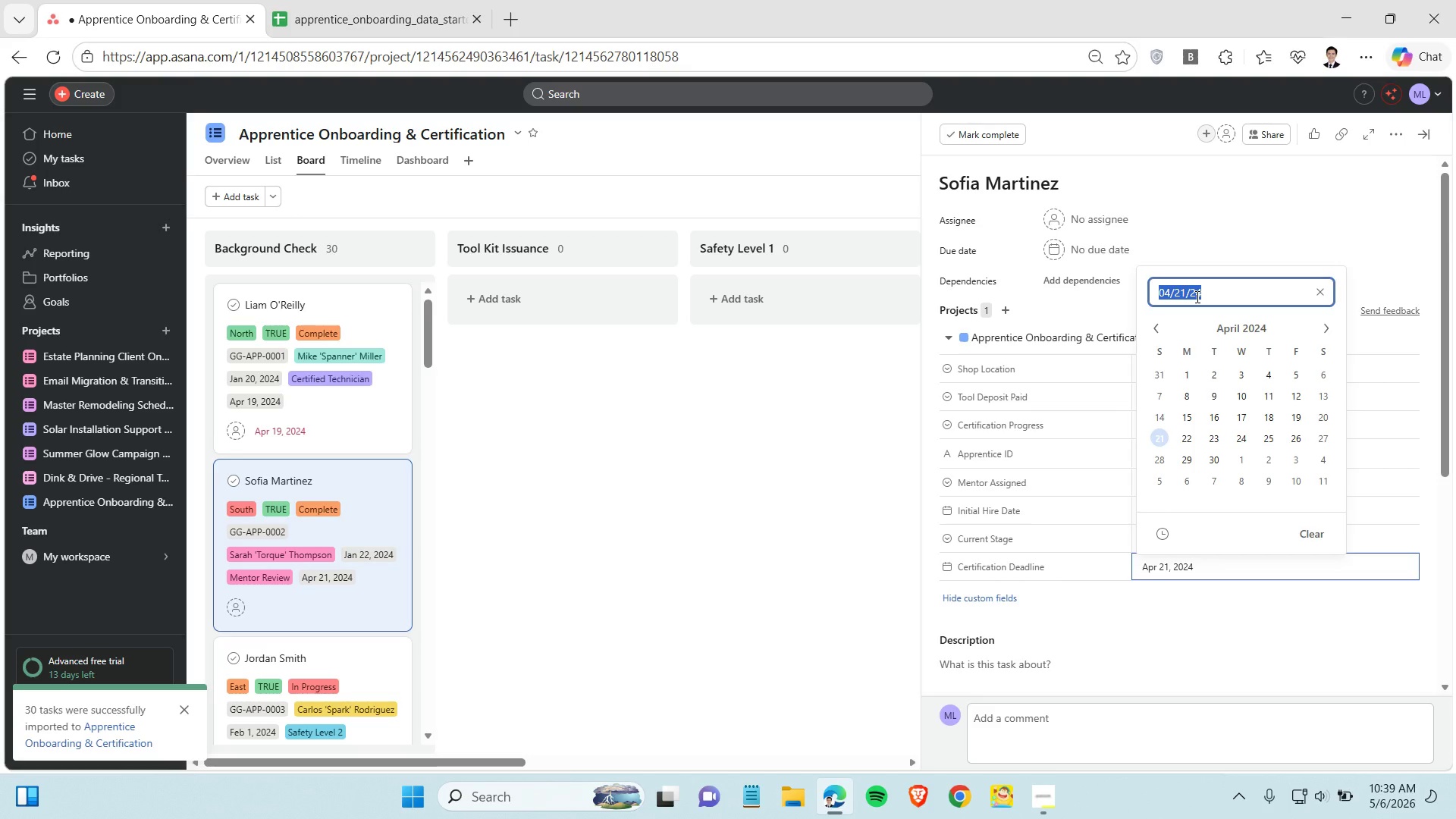 
key(Control+C)
 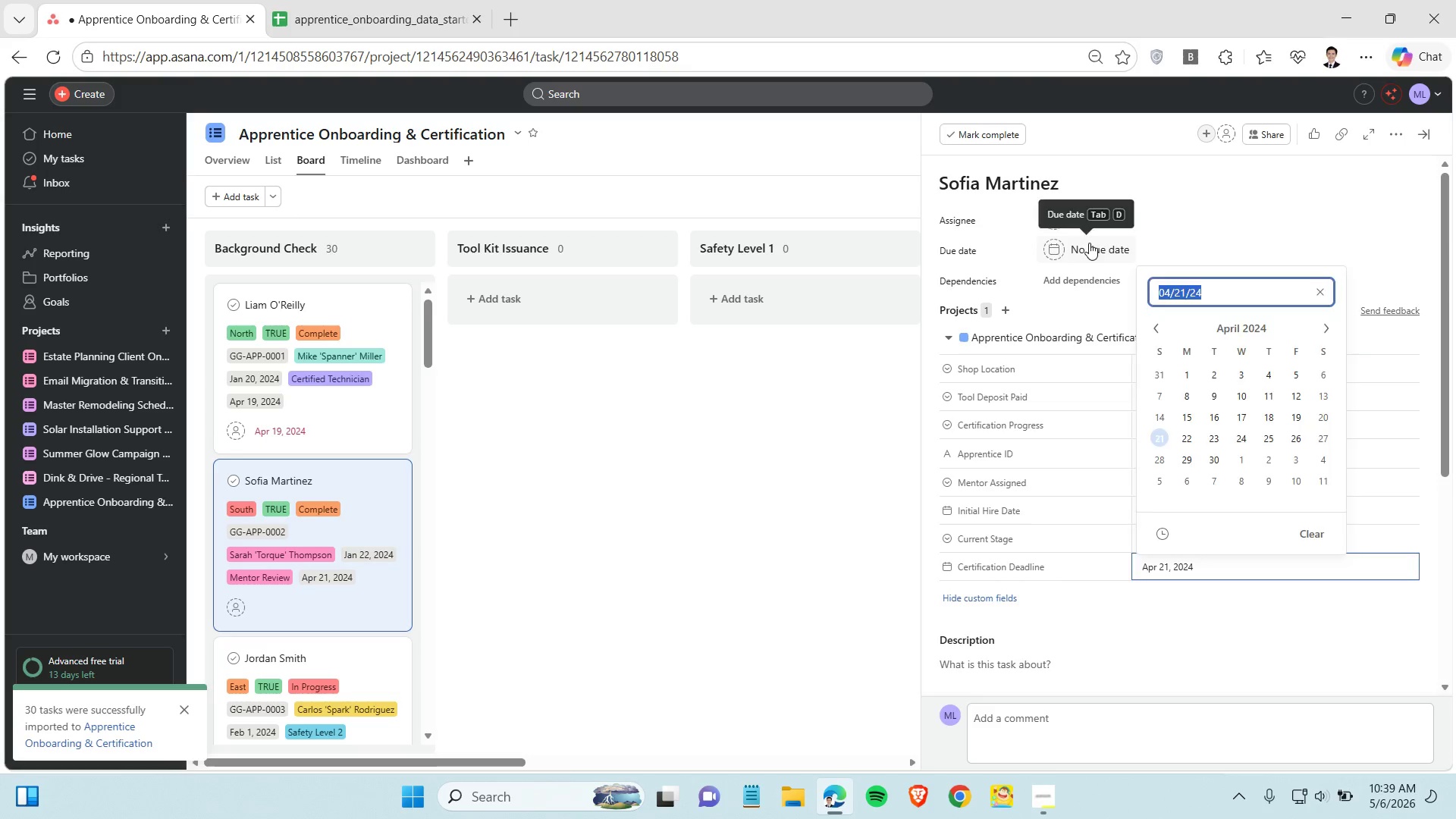 
left_click([1089, 243])
 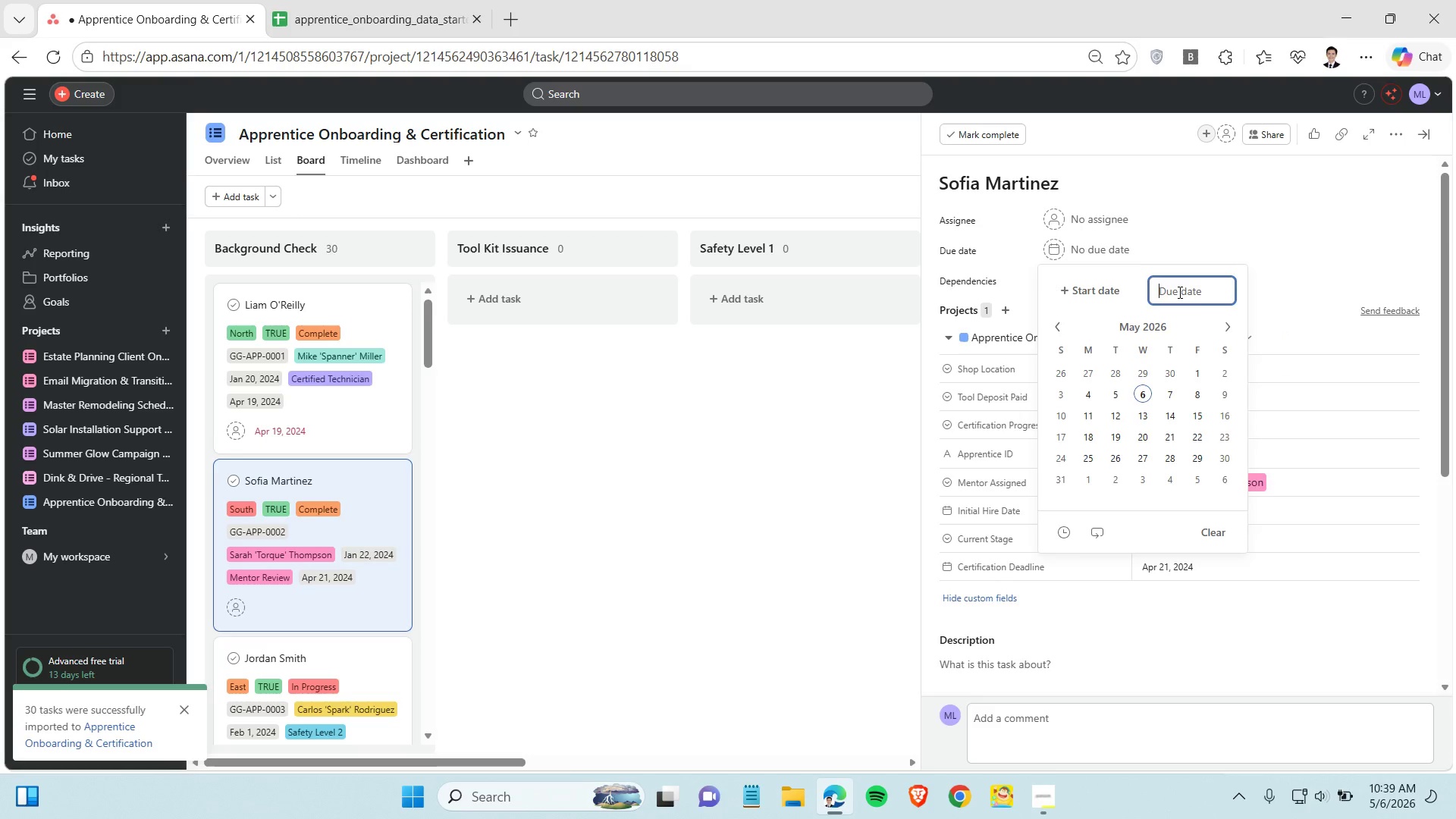 
left_click([1178, 292])
 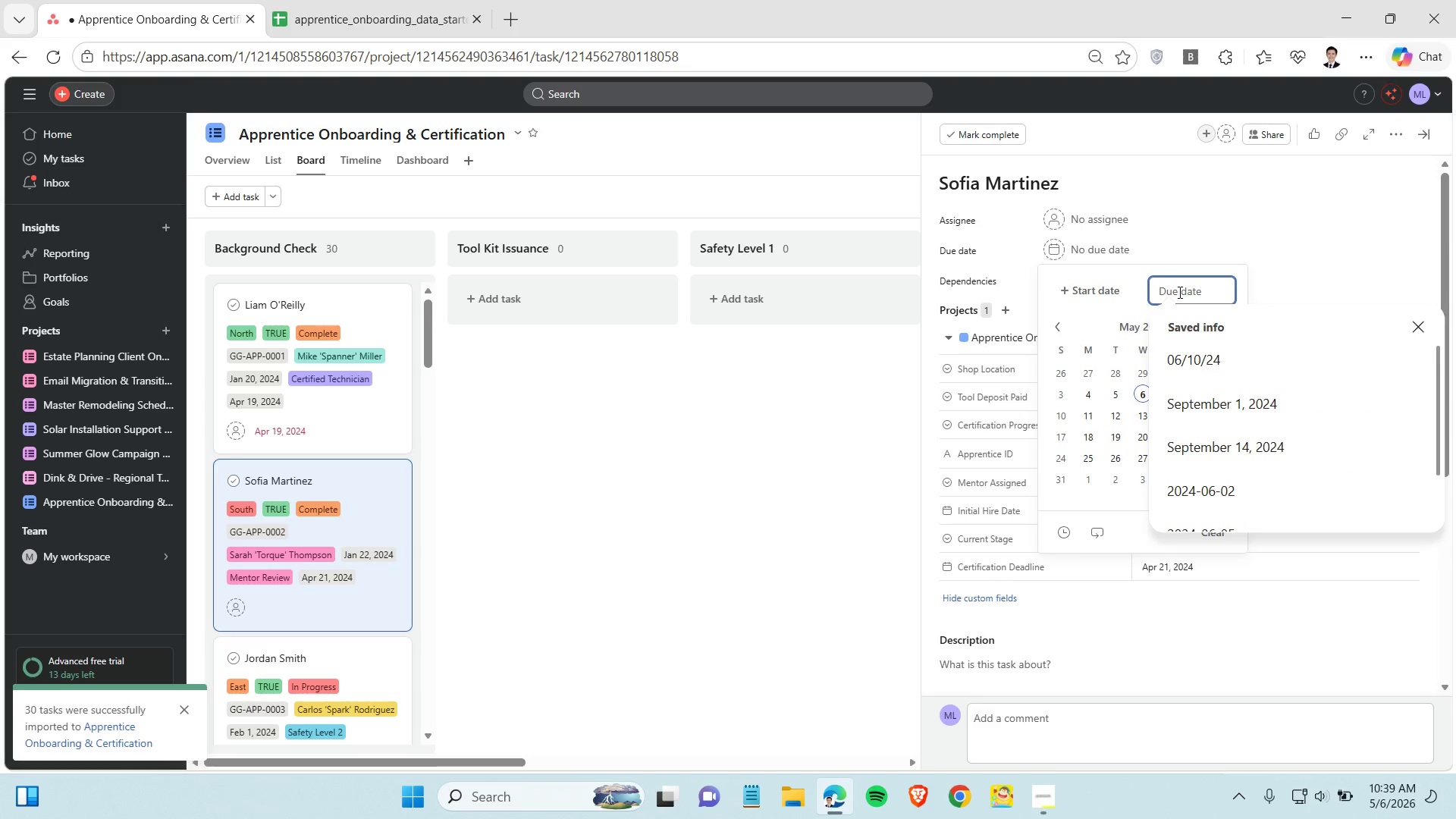 
key(Control+V)
 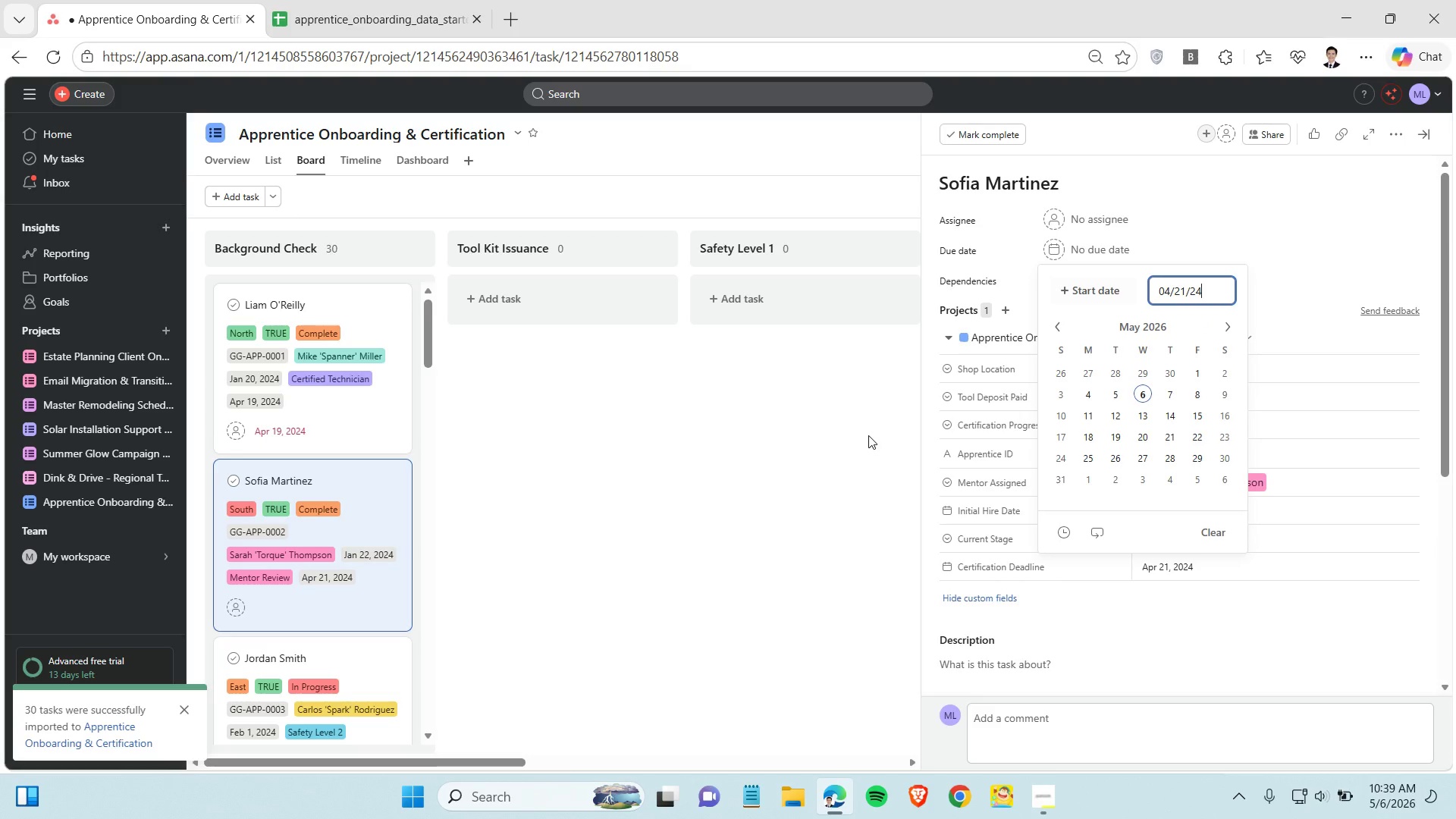 
left_click([612, 503])
 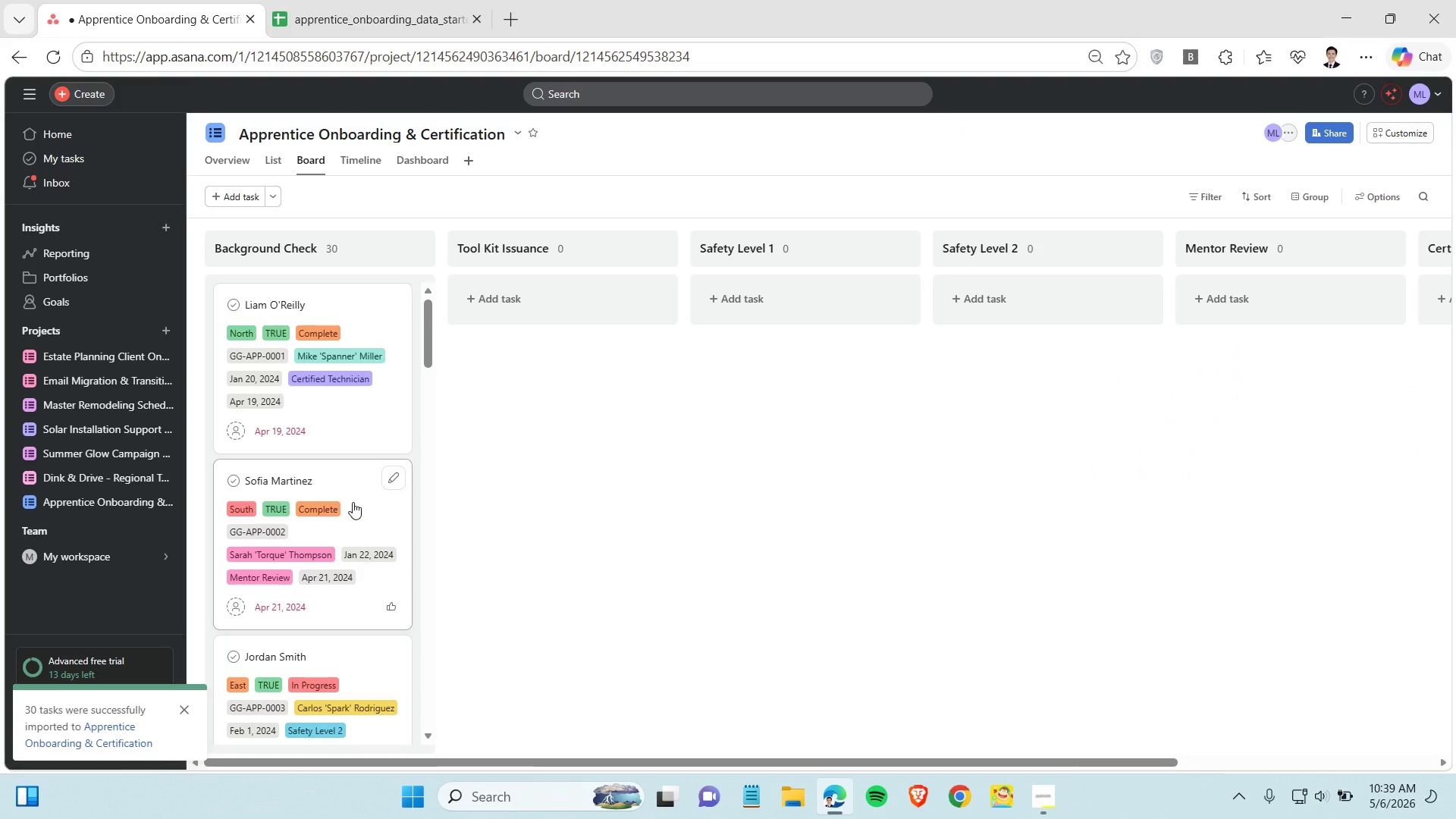 
scroll: coordinate [356, 489], scroll_direction: down, amount: 2.0
 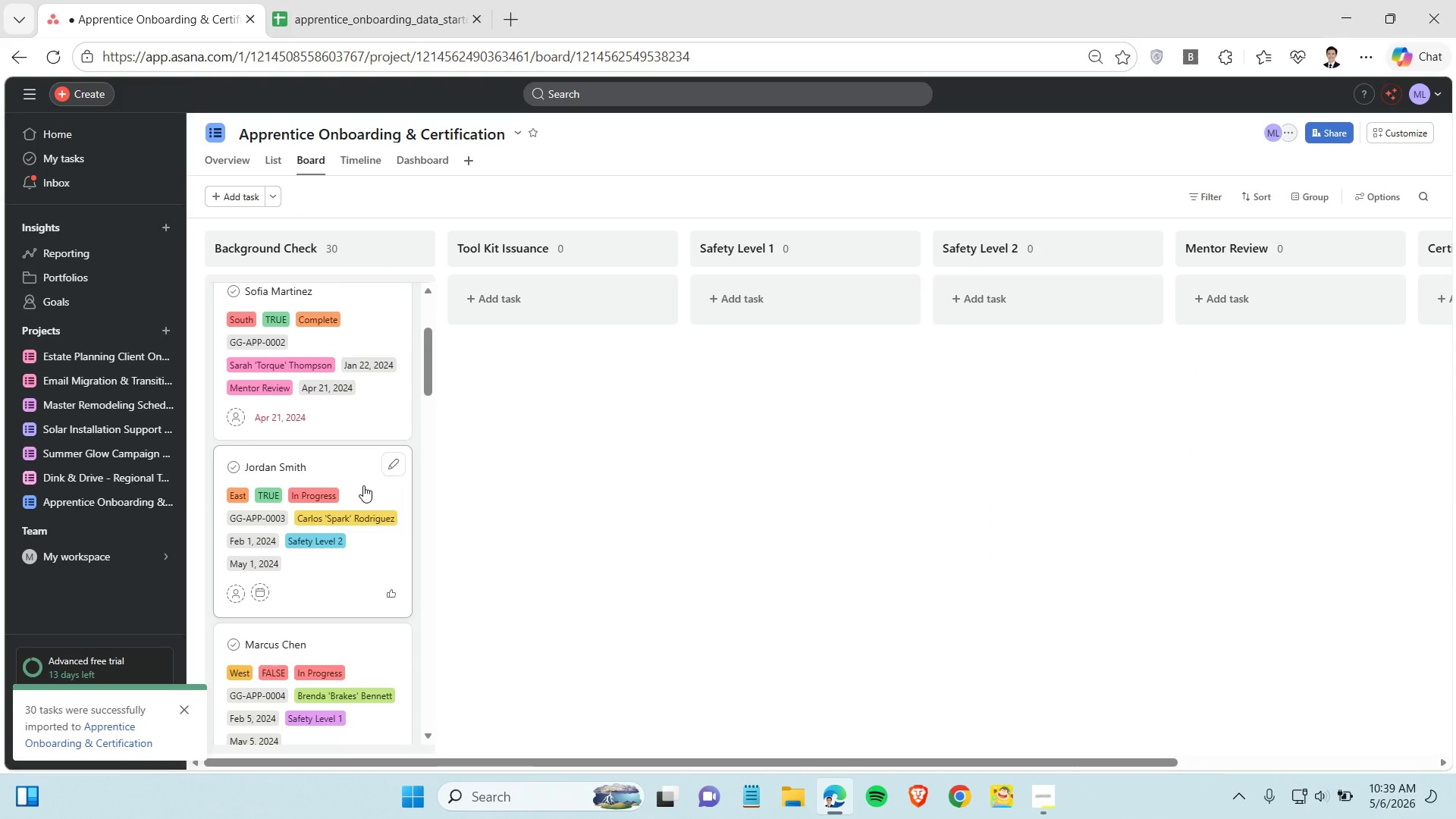 
left_click([363, 485])
 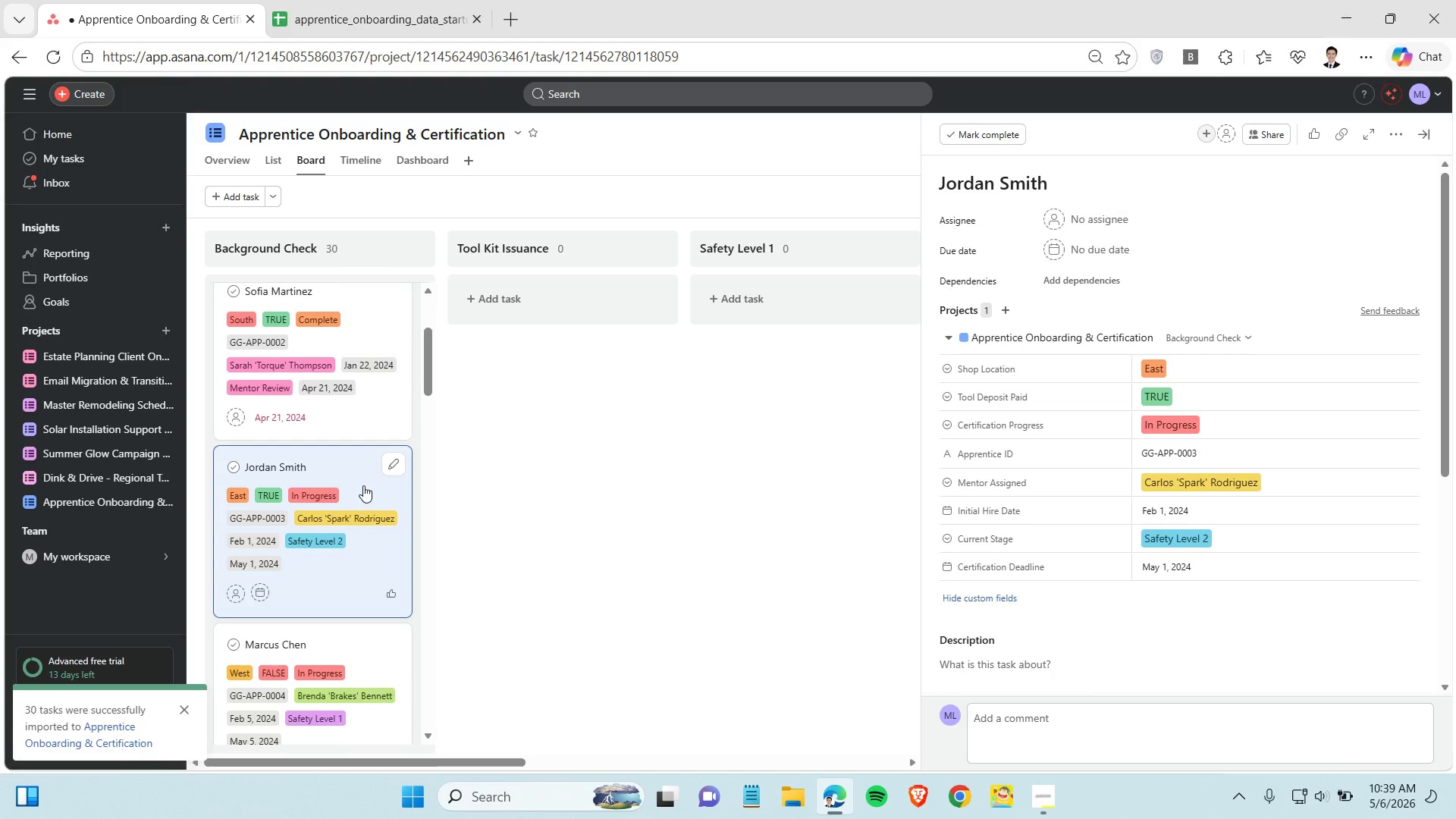 
wait(8.62)
 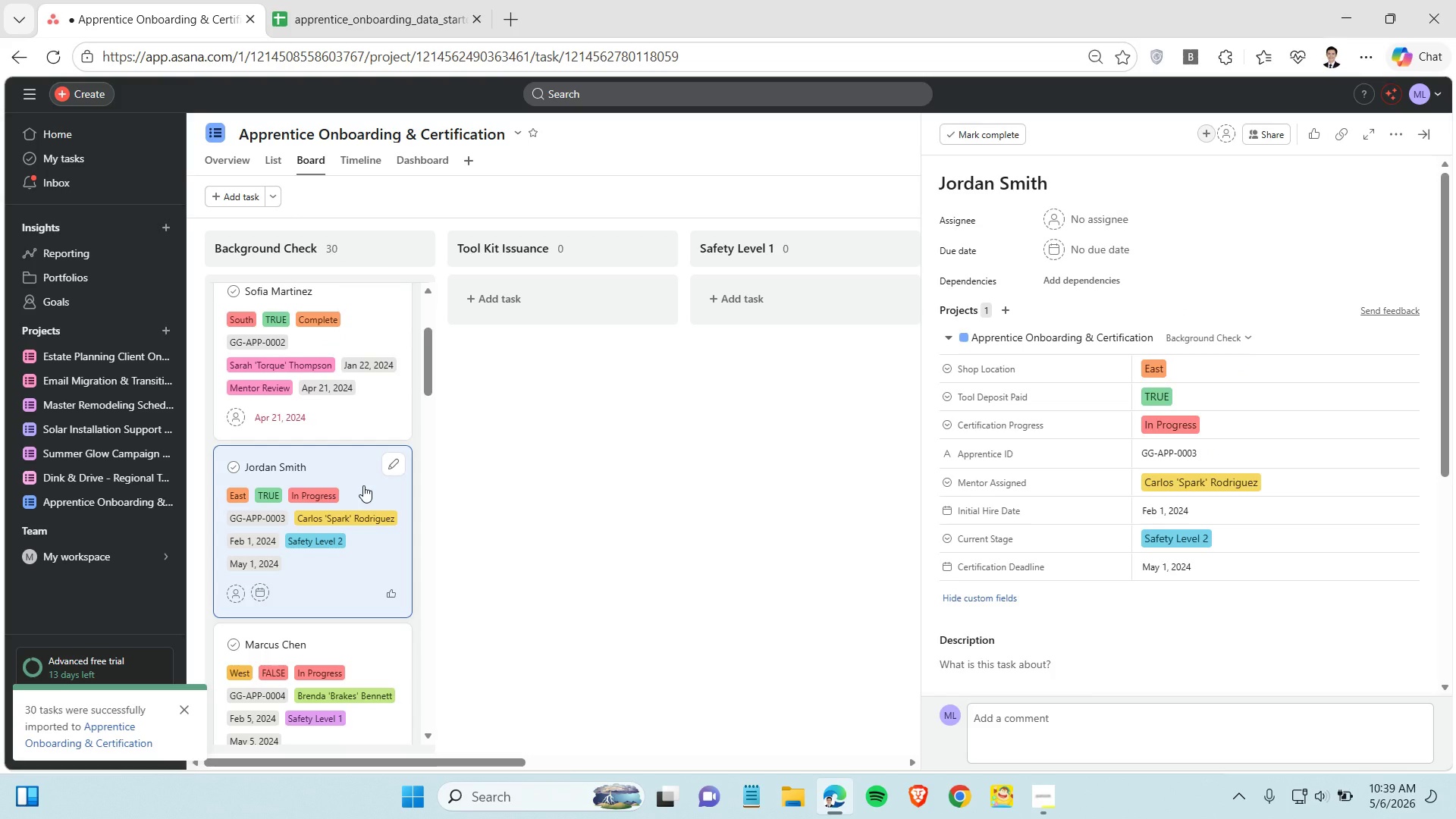 
left_click([1174, 568])
 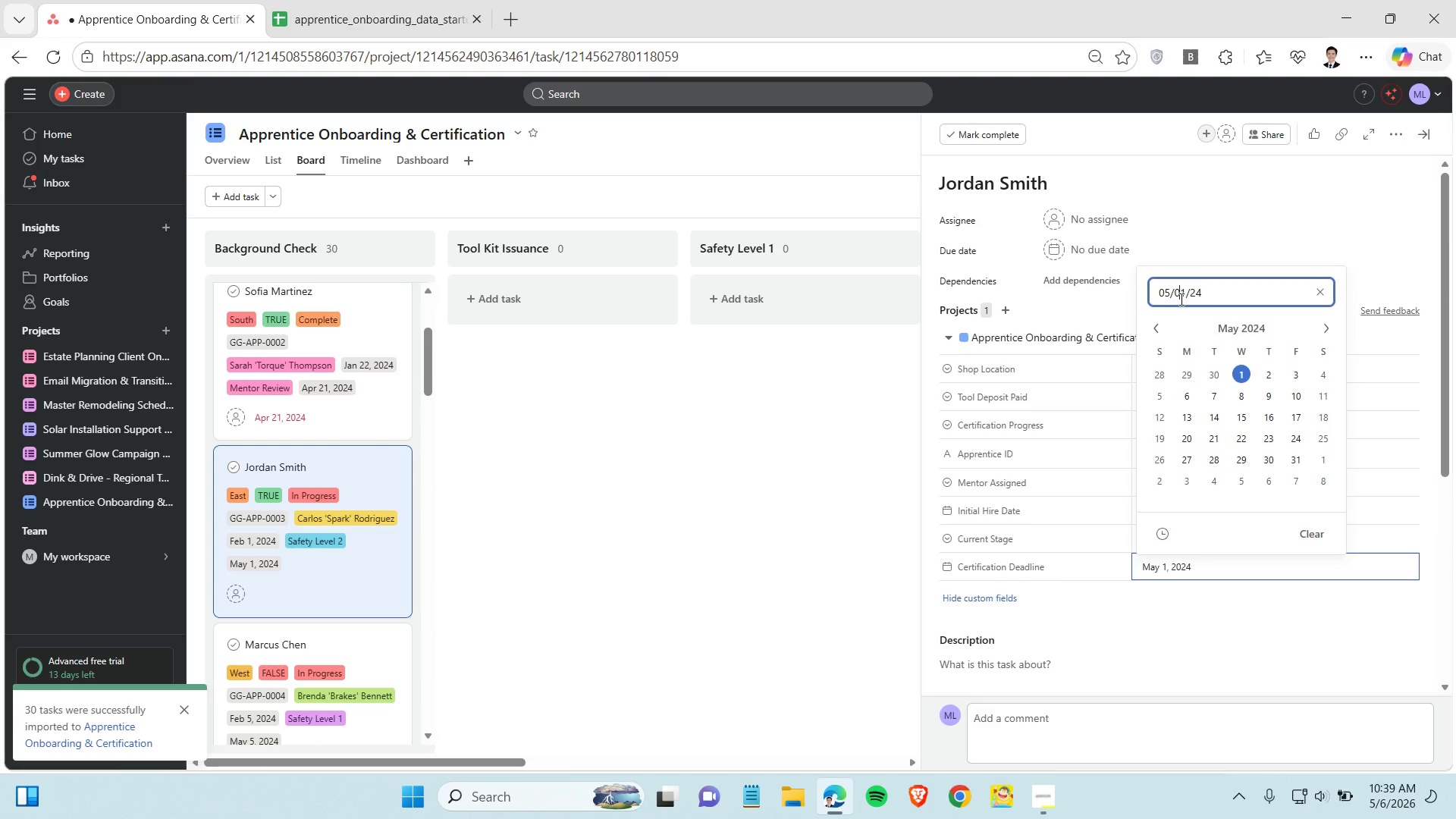 
double_click([1180, 299])
 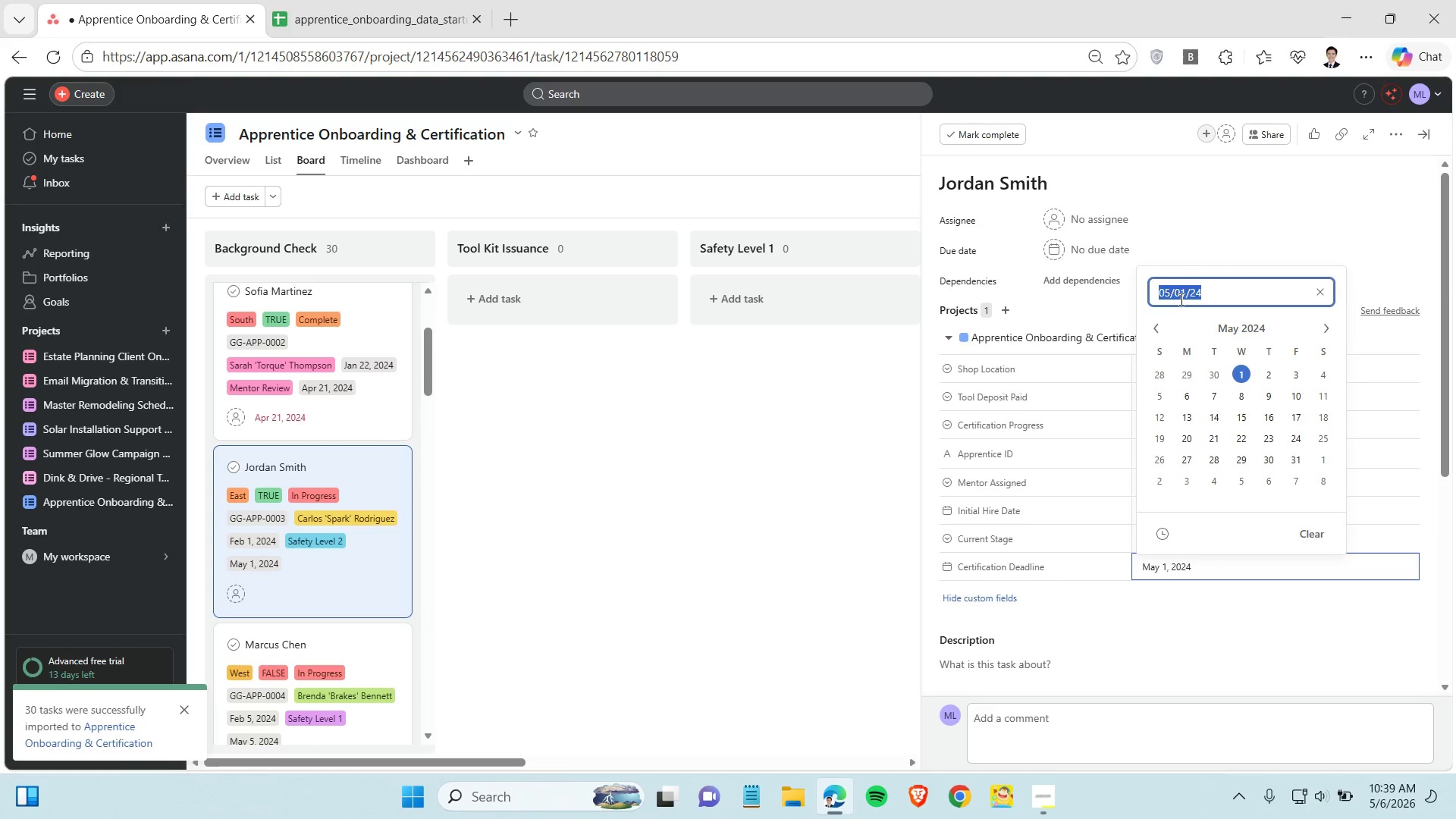 
triple_click([1180, 299])
 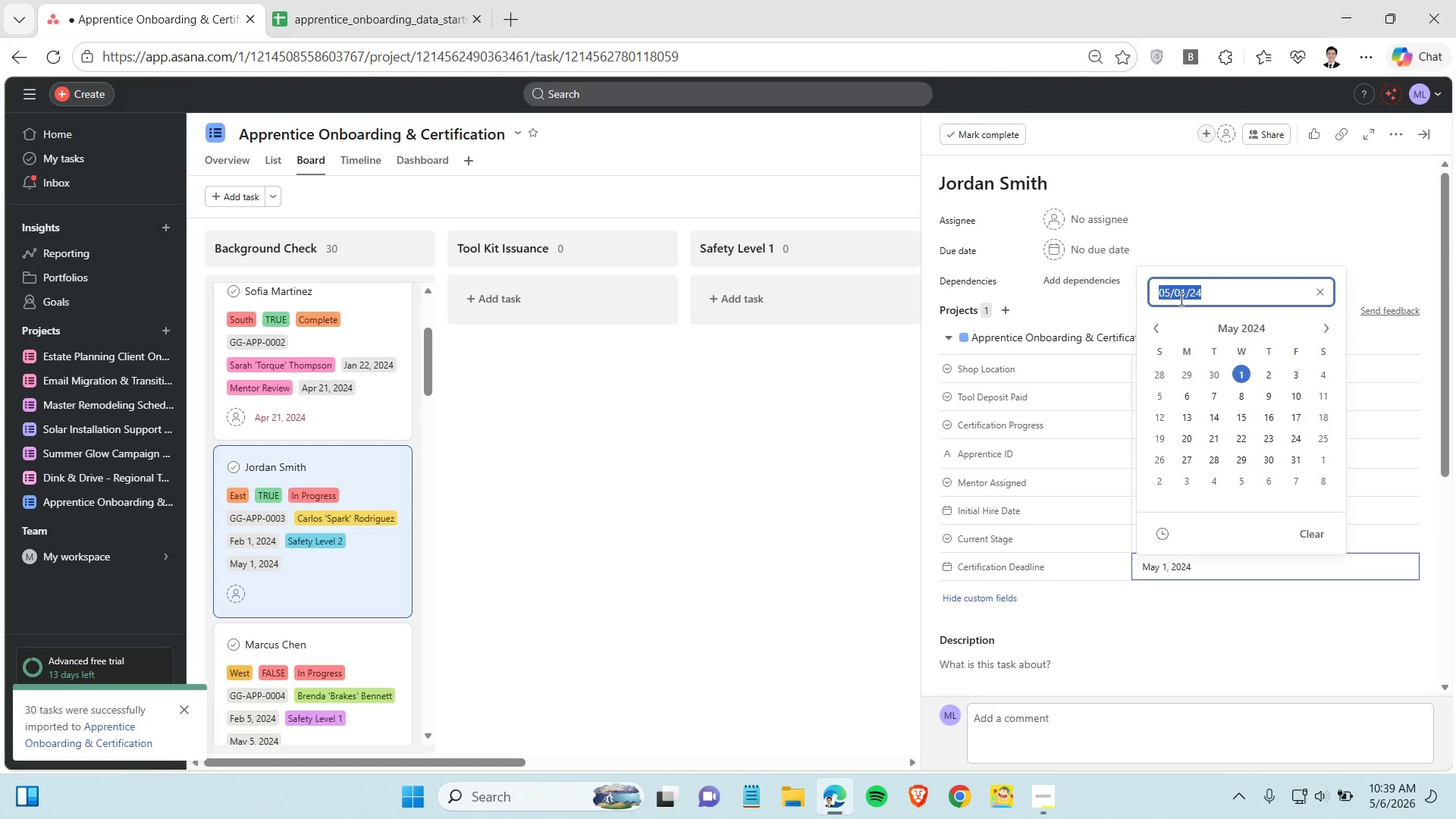 
key(Control+C)
 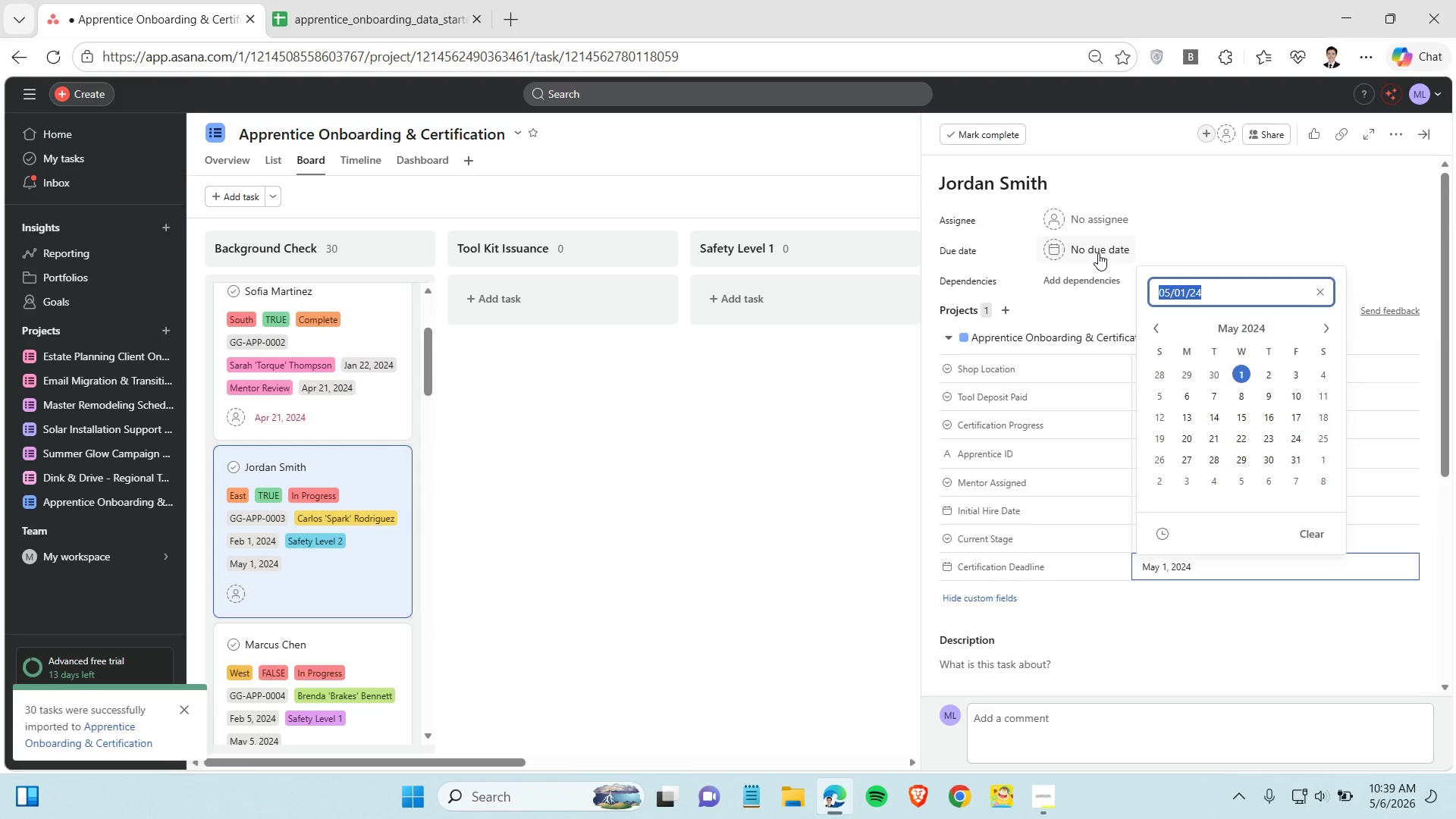 
left_click([1098, 253])
 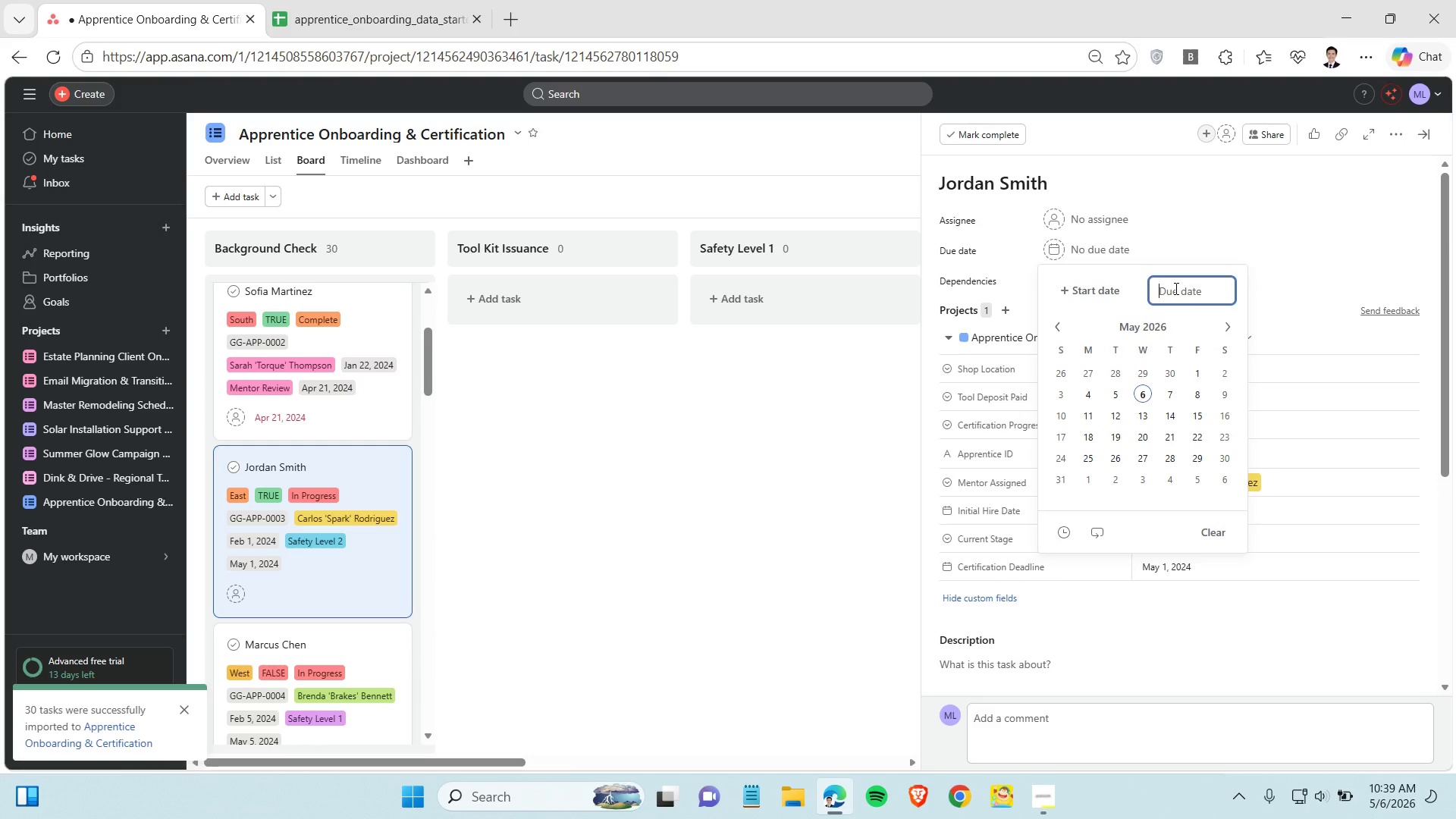 
key(Control+V)
 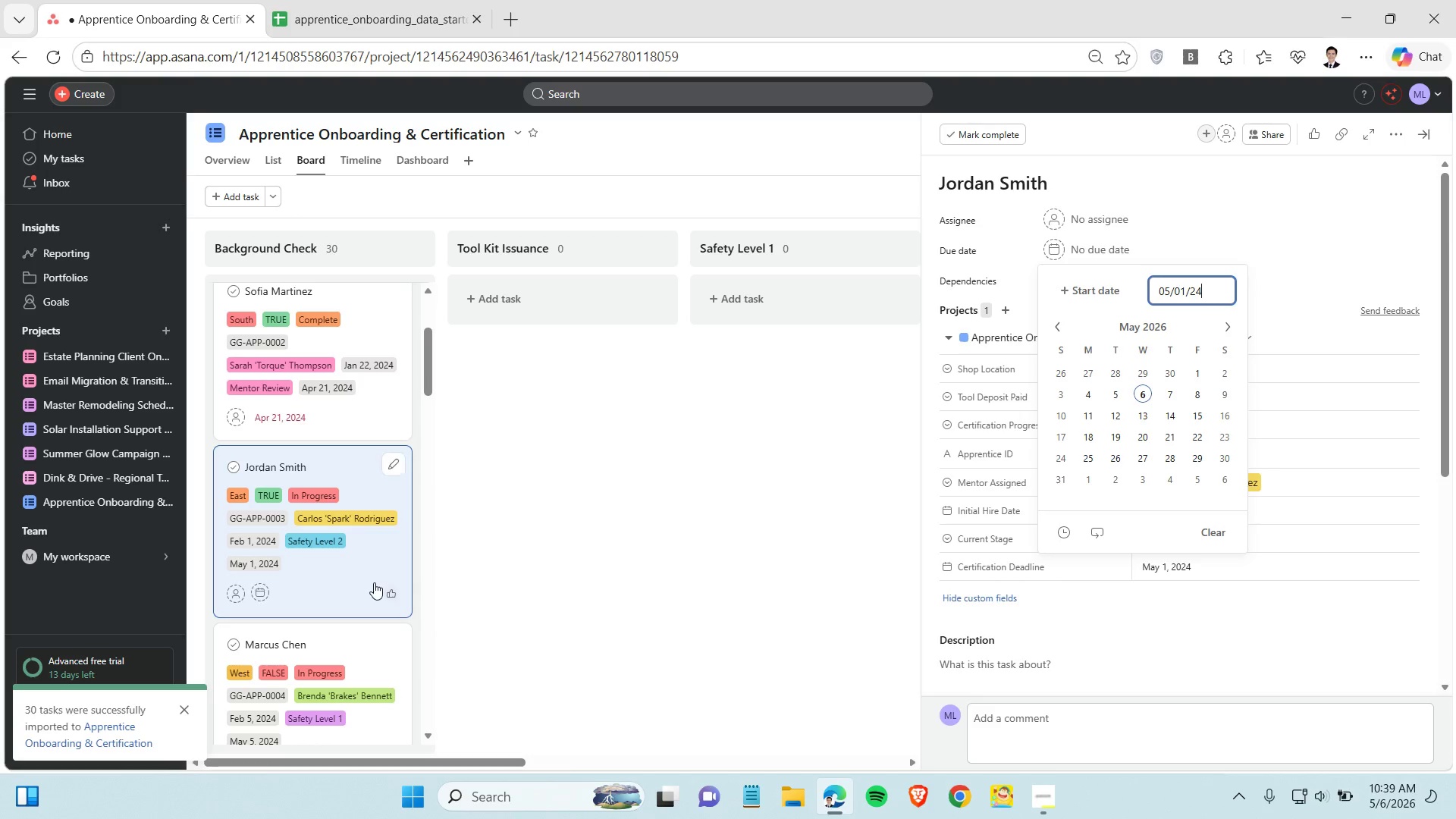 
scroll: coordinate [367, 581], scroll_direction: down, amount: 1.0
 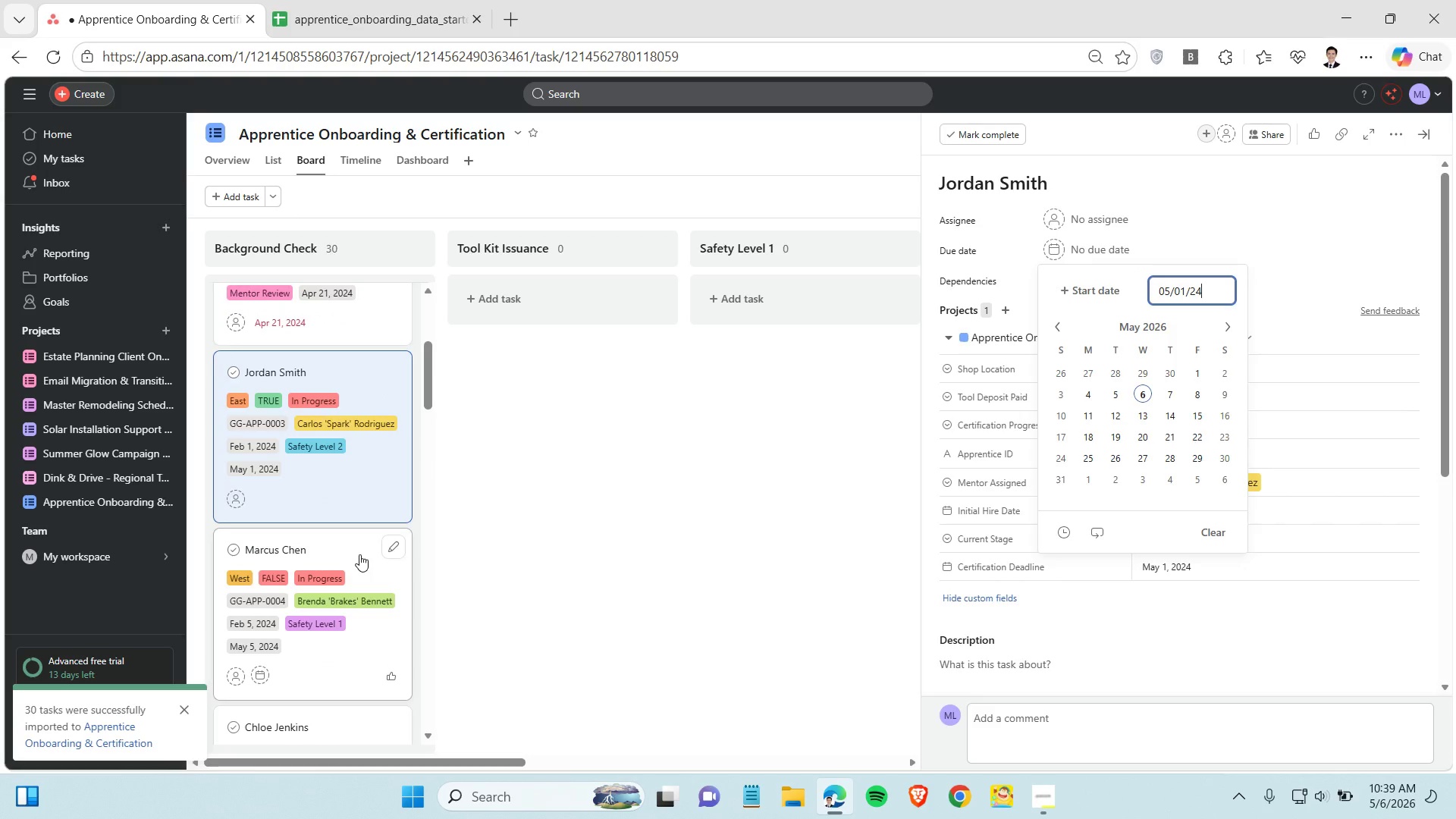 
left_click([359, 554])
 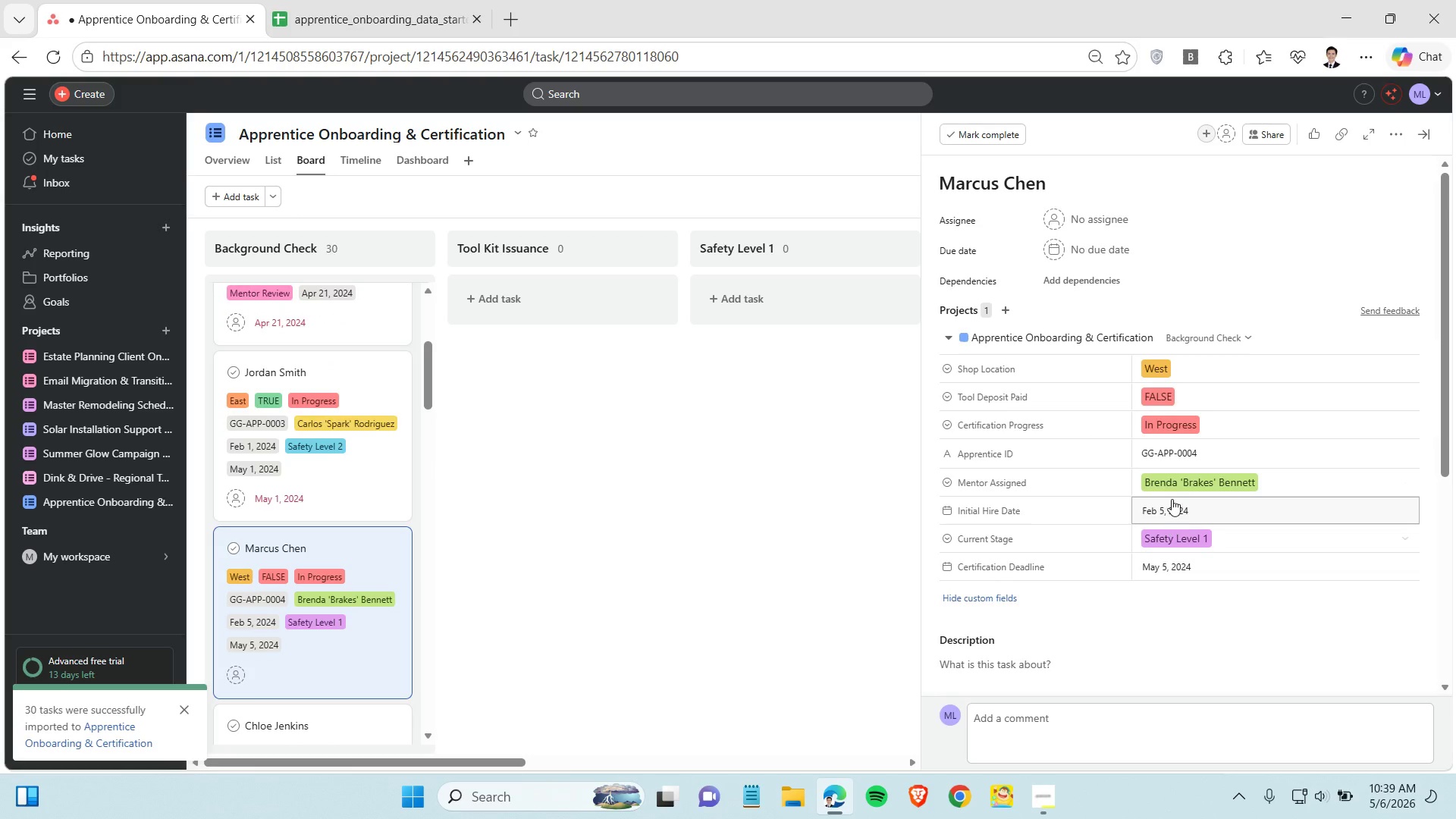 
left_click([1167, 565])
 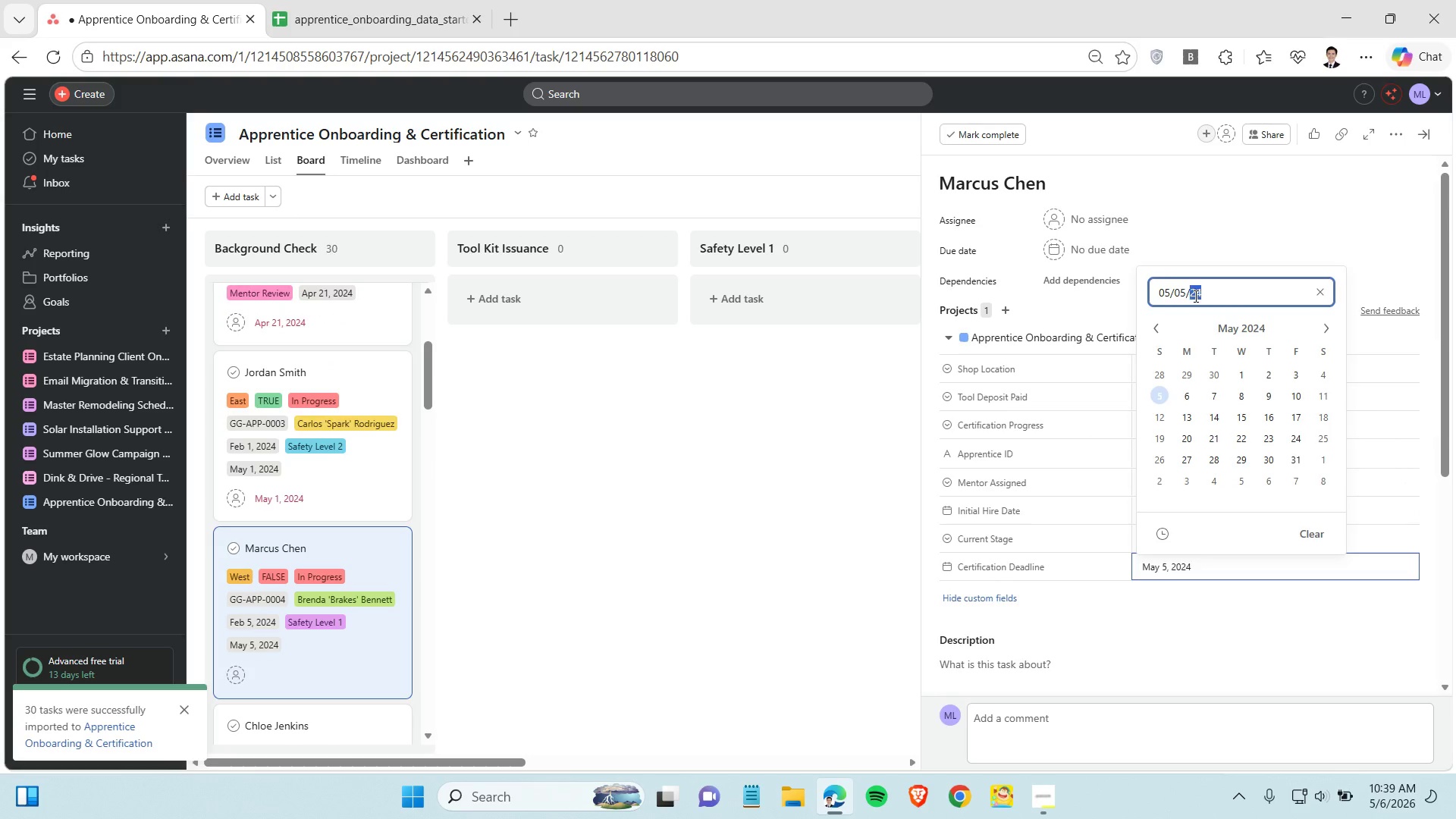 
double_click([1194, 296])
 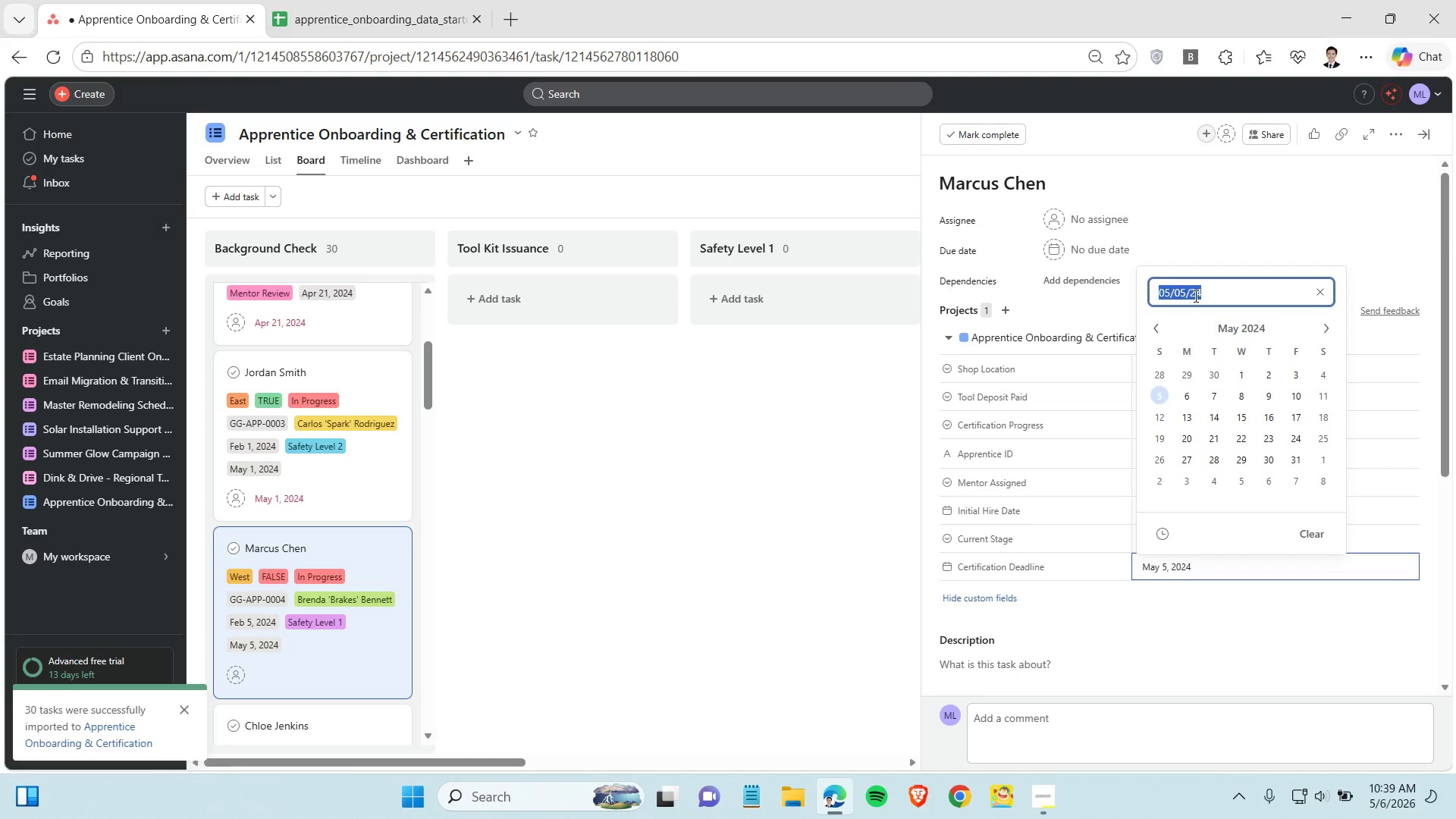 
triple_click([1194, 296])
 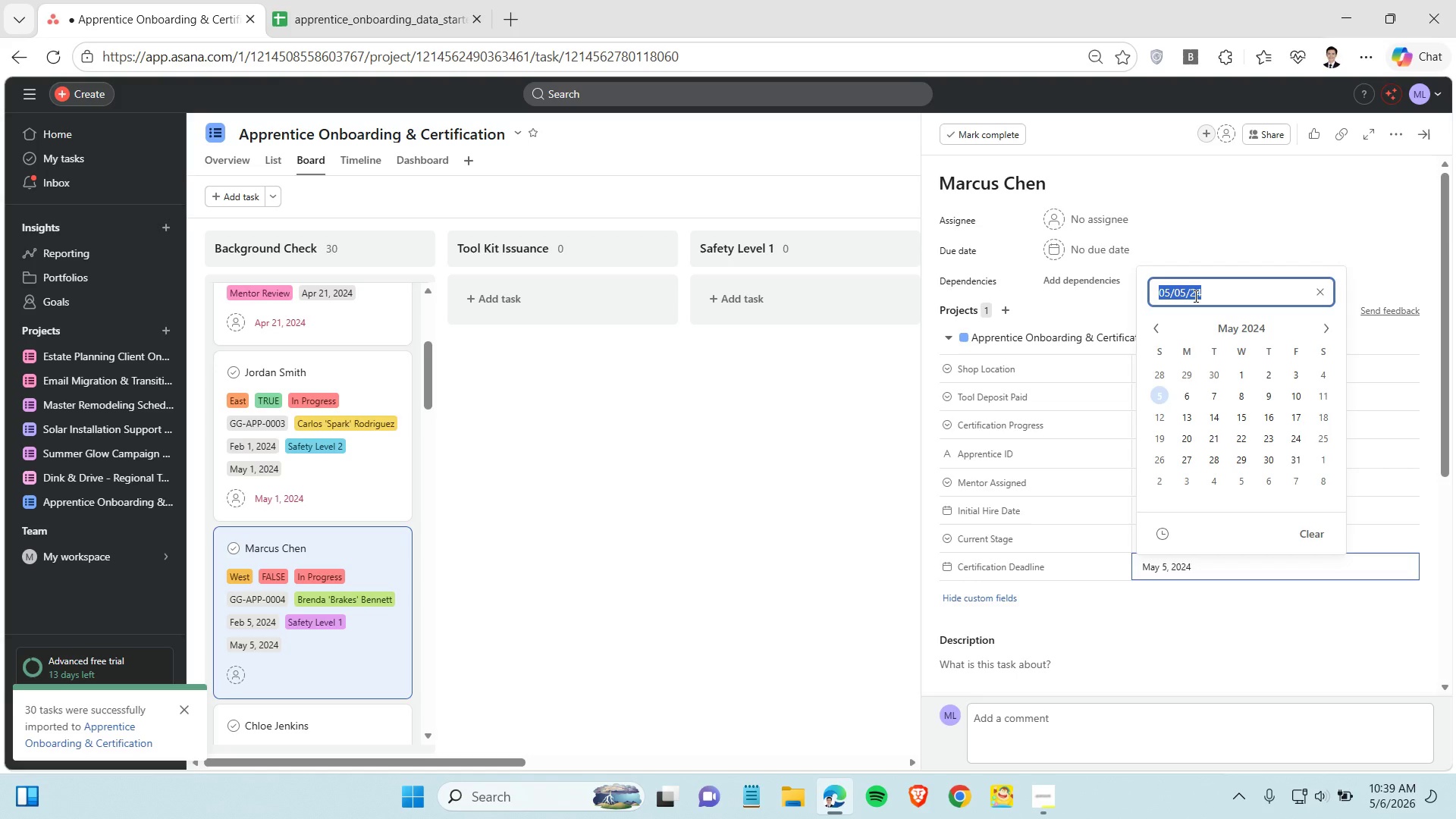 
key(Control+C)
 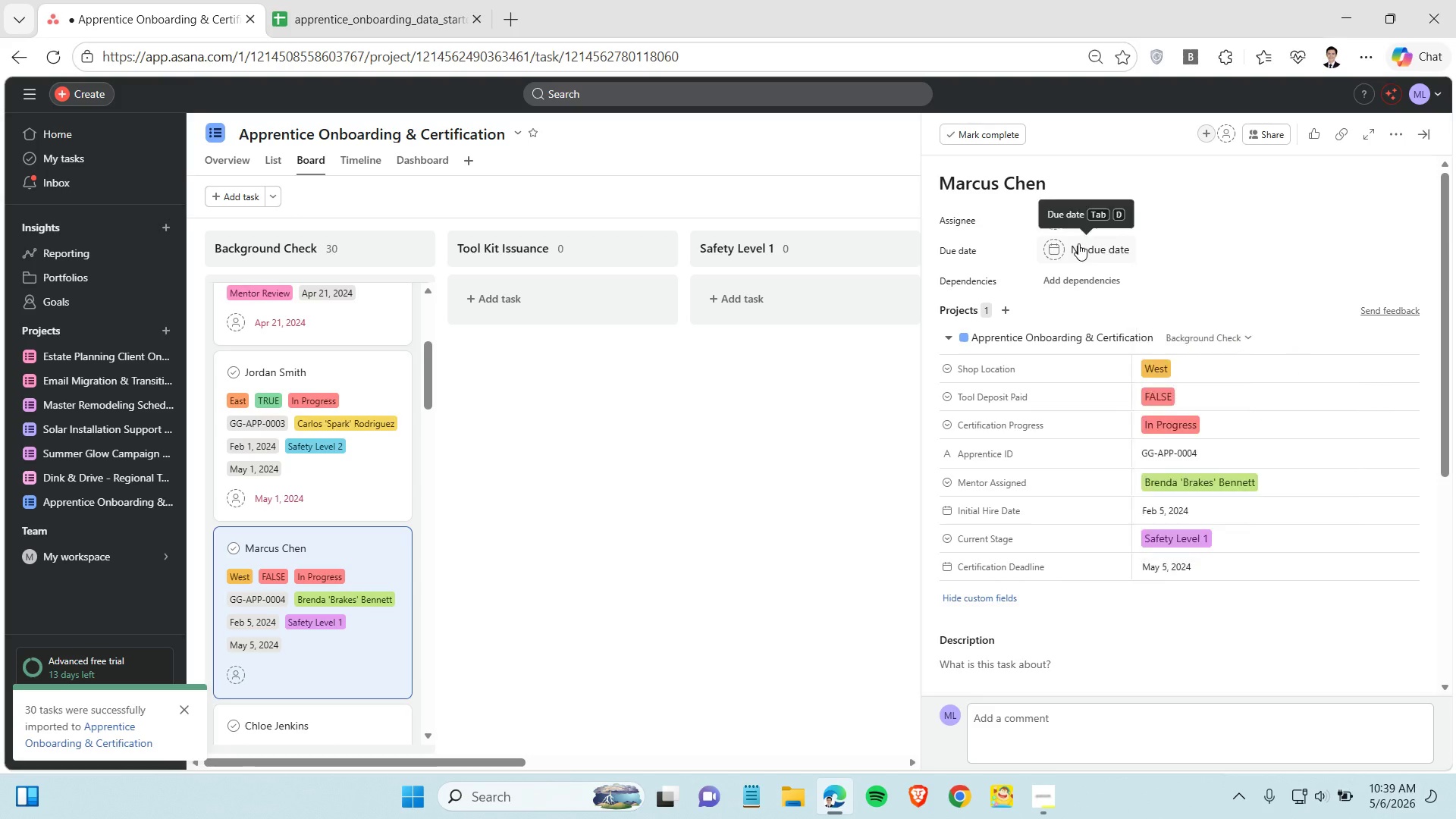 
left_click([1078, 243])
 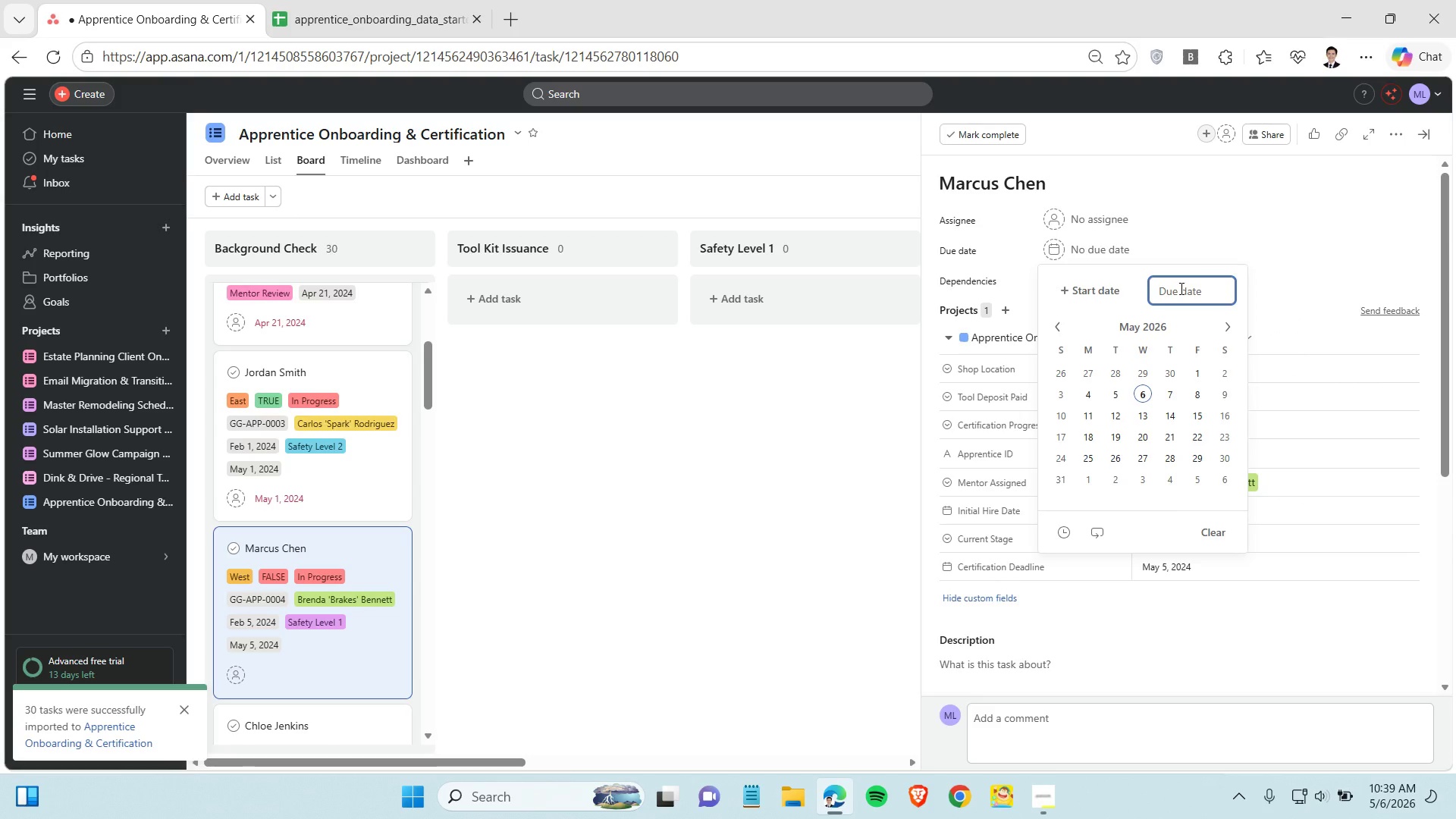 
key(Control+V)
 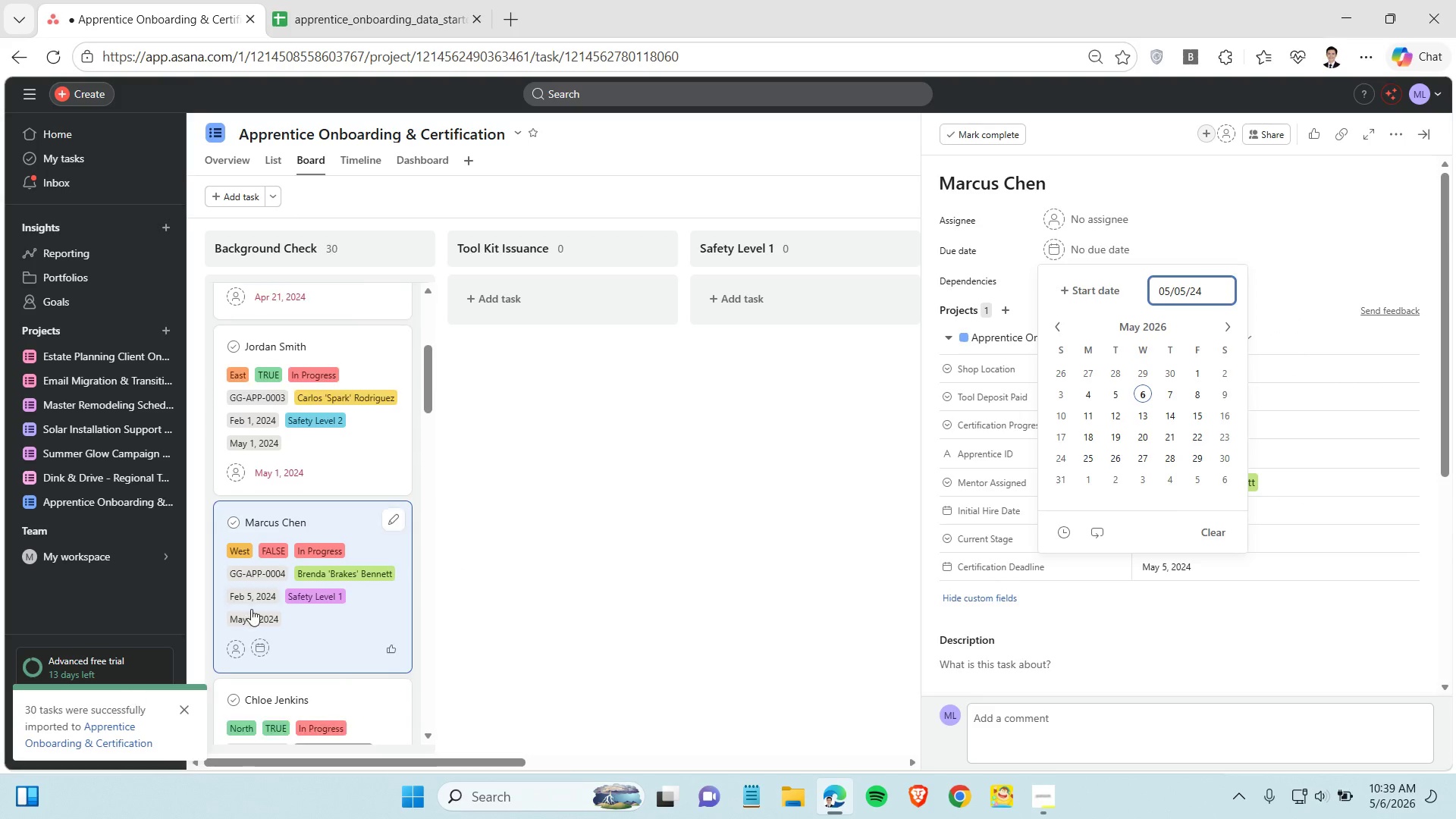 
scroll: coordinate [259, 605], scroll_direction: down, amount: 3.0
 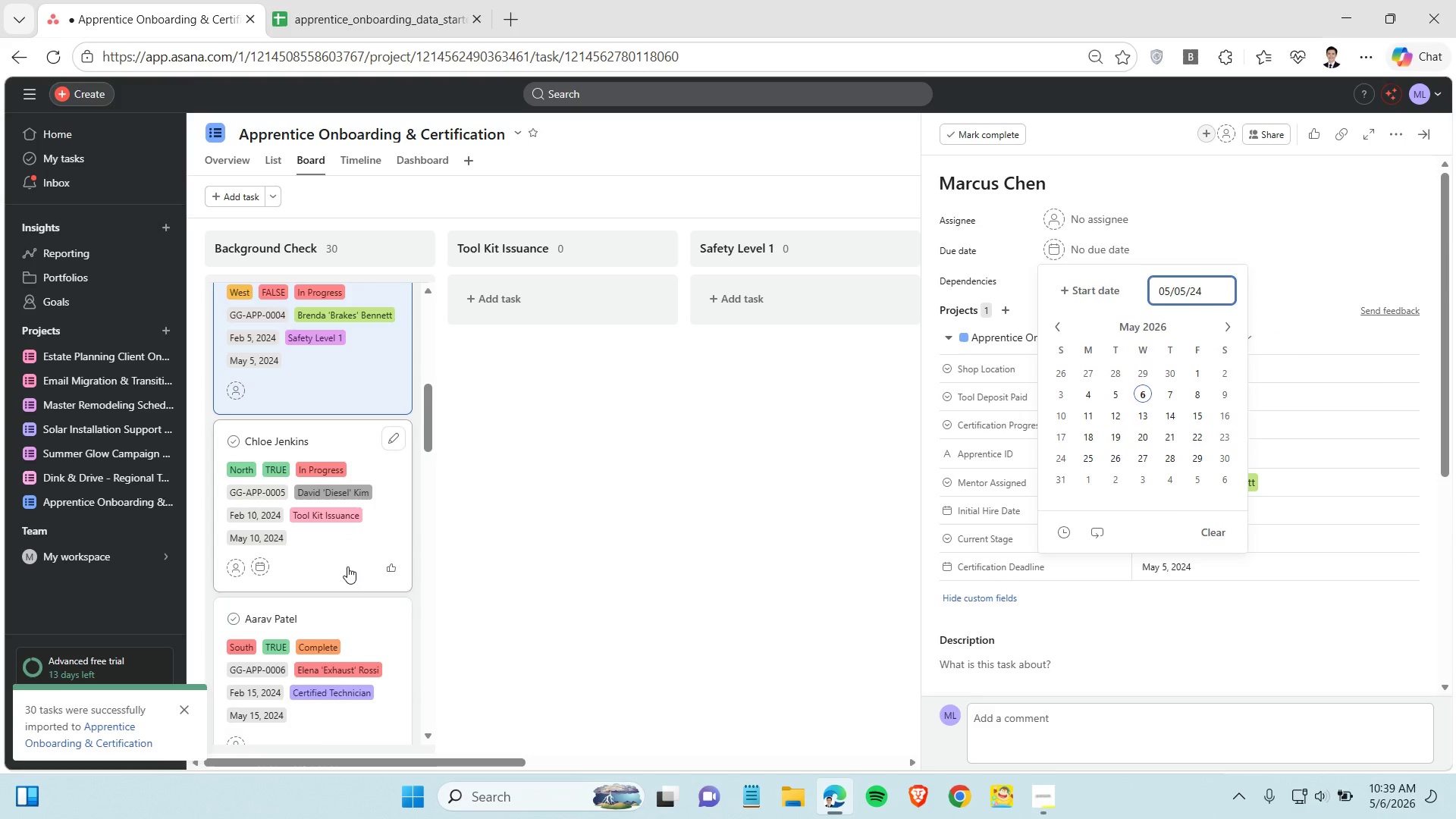 
left_click([347, 566])
 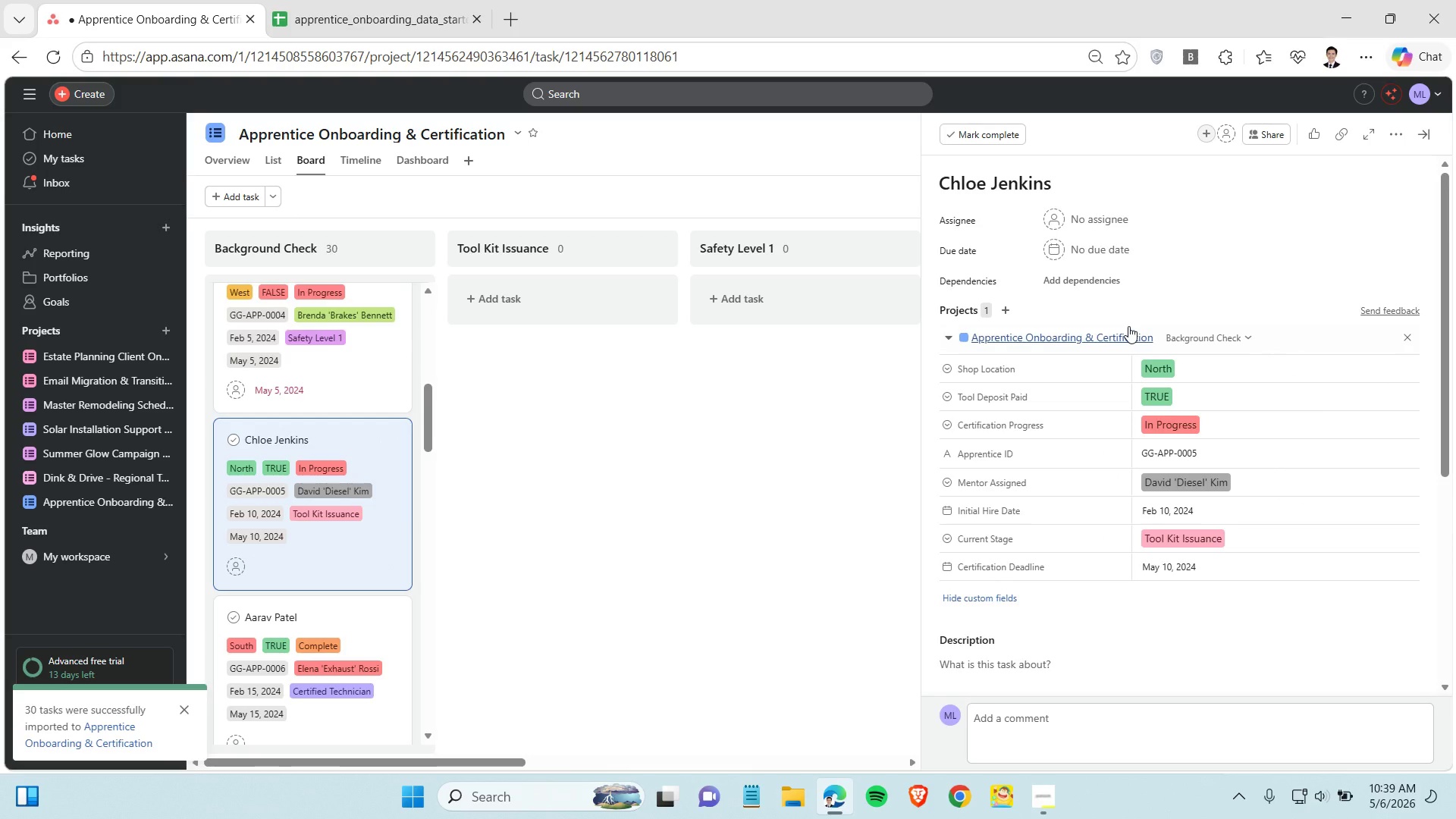 
left_click([1181, 568])
 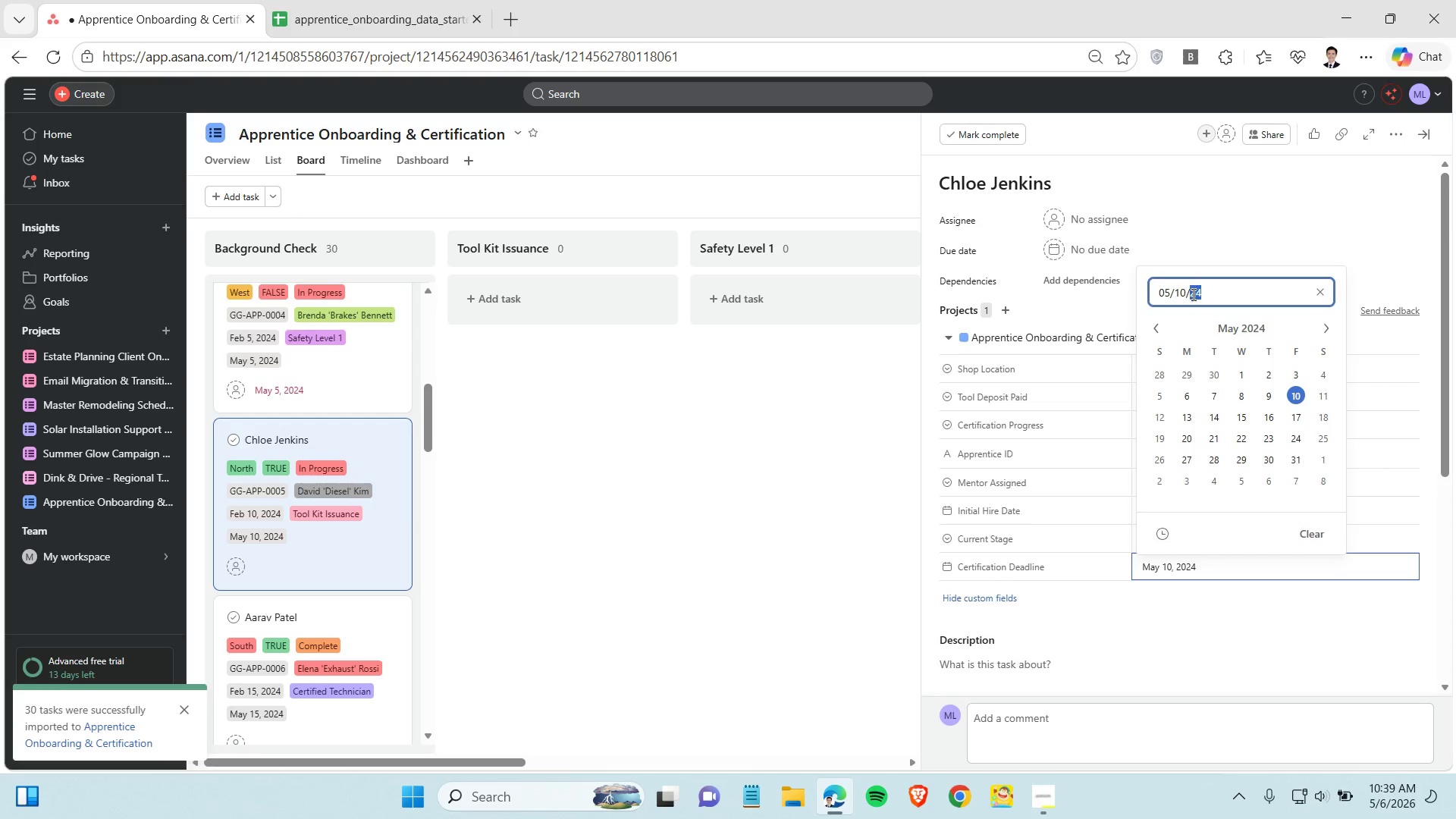 
double_click([1192, 294])
 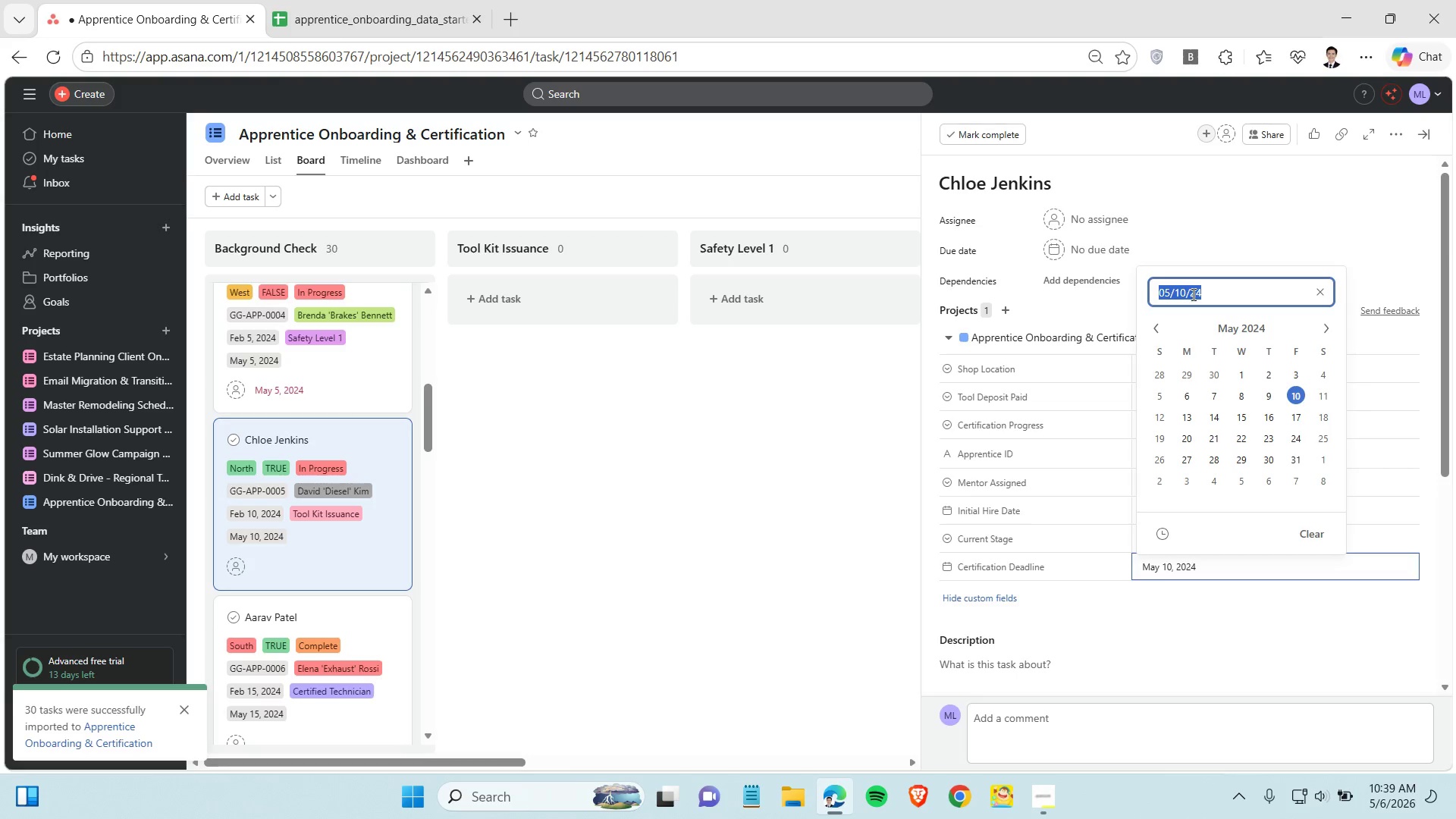 
triple_click([1192, 294])
 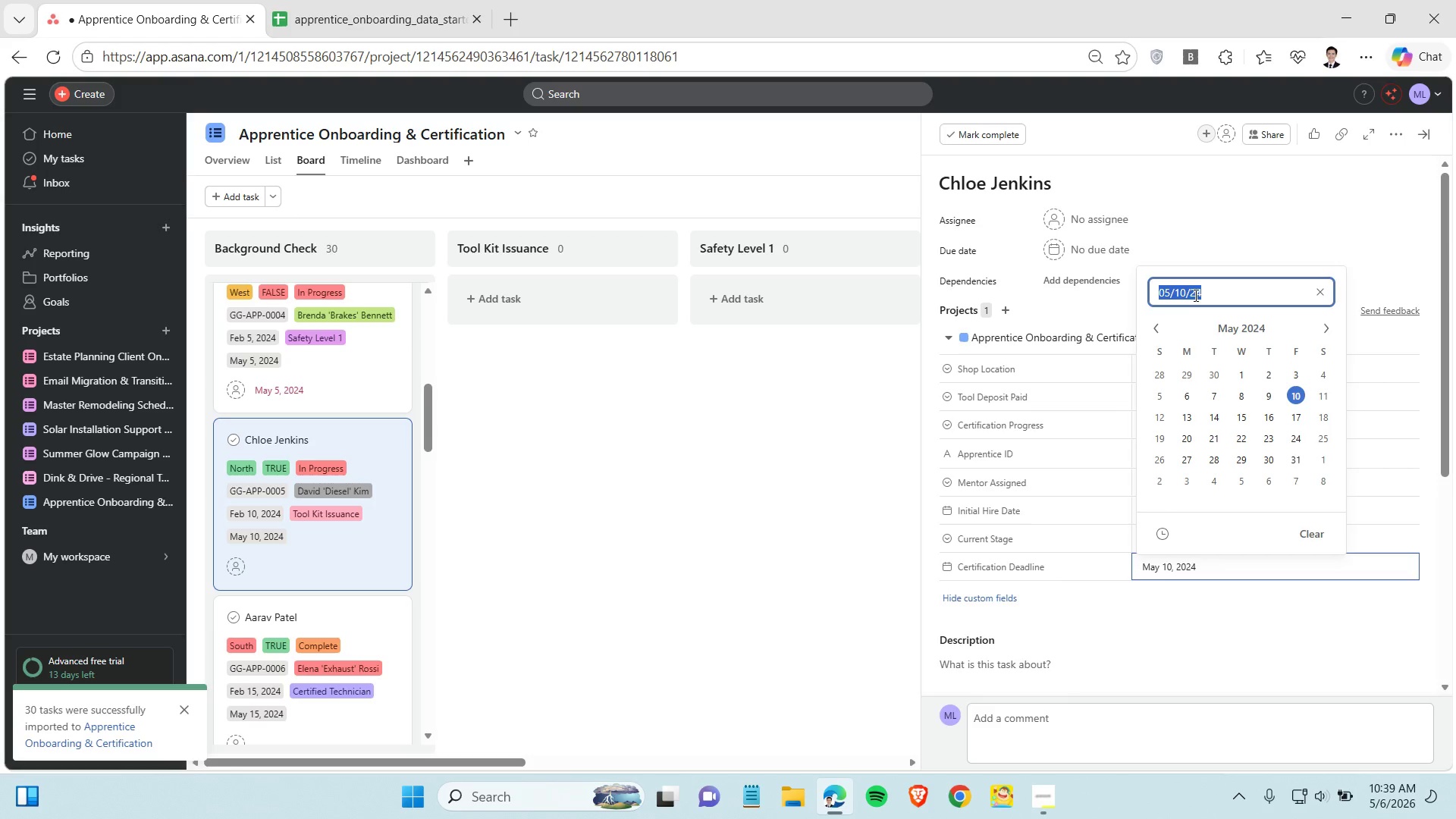 
key(Control+C)
 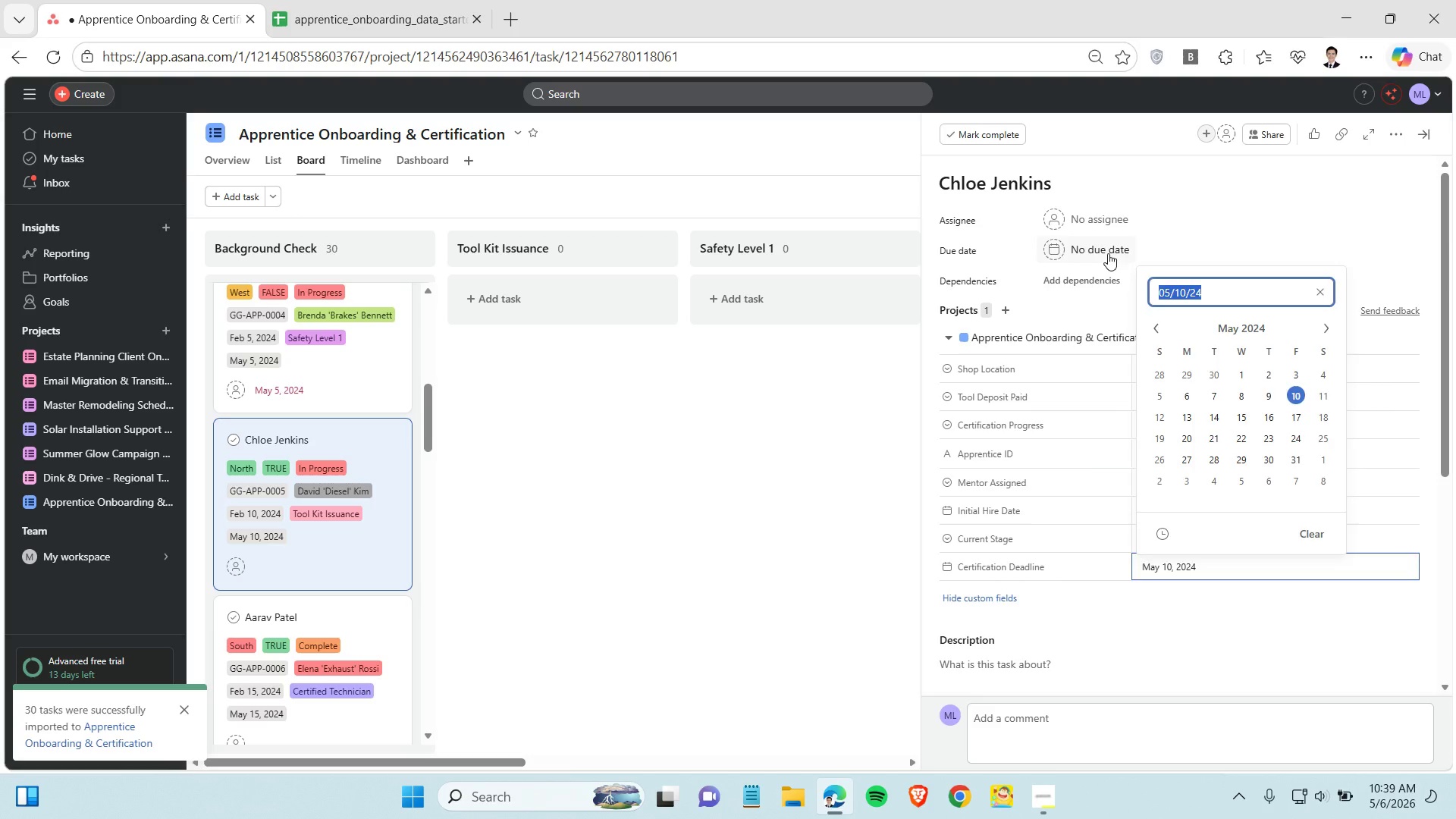 
left_click([1108, 253])
 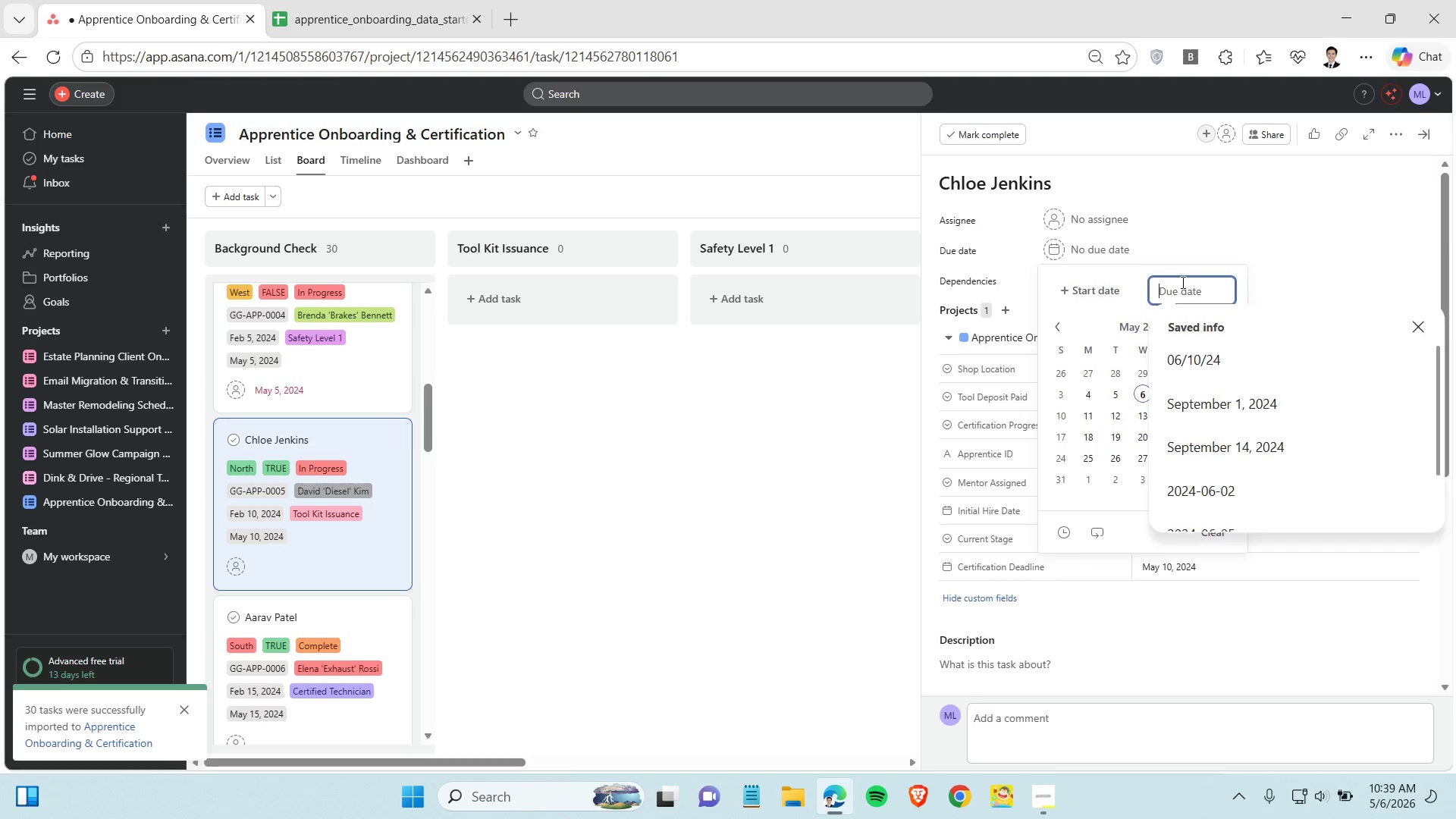 
left_click([1181, 282])
 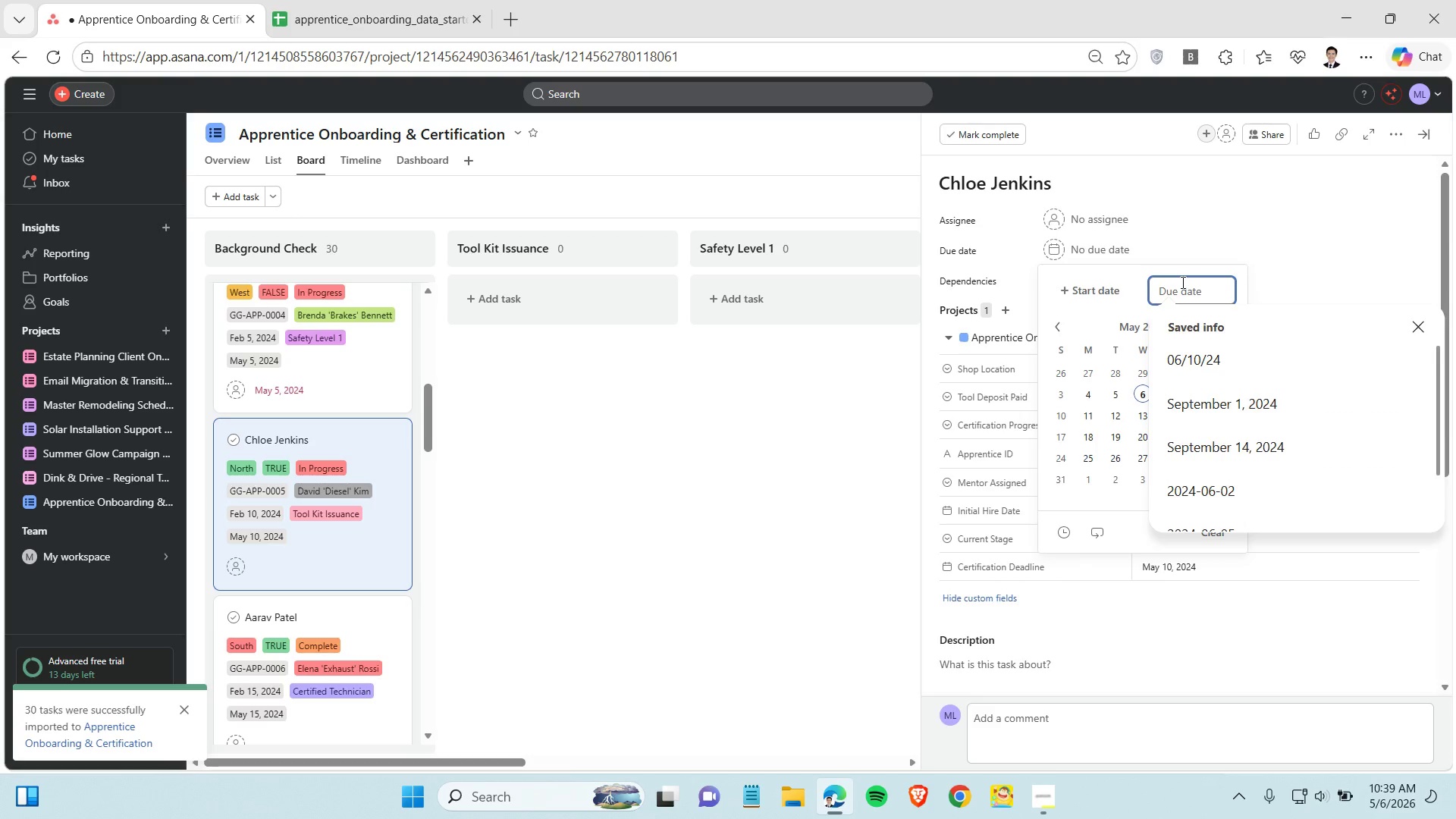 
key(Control+V)
 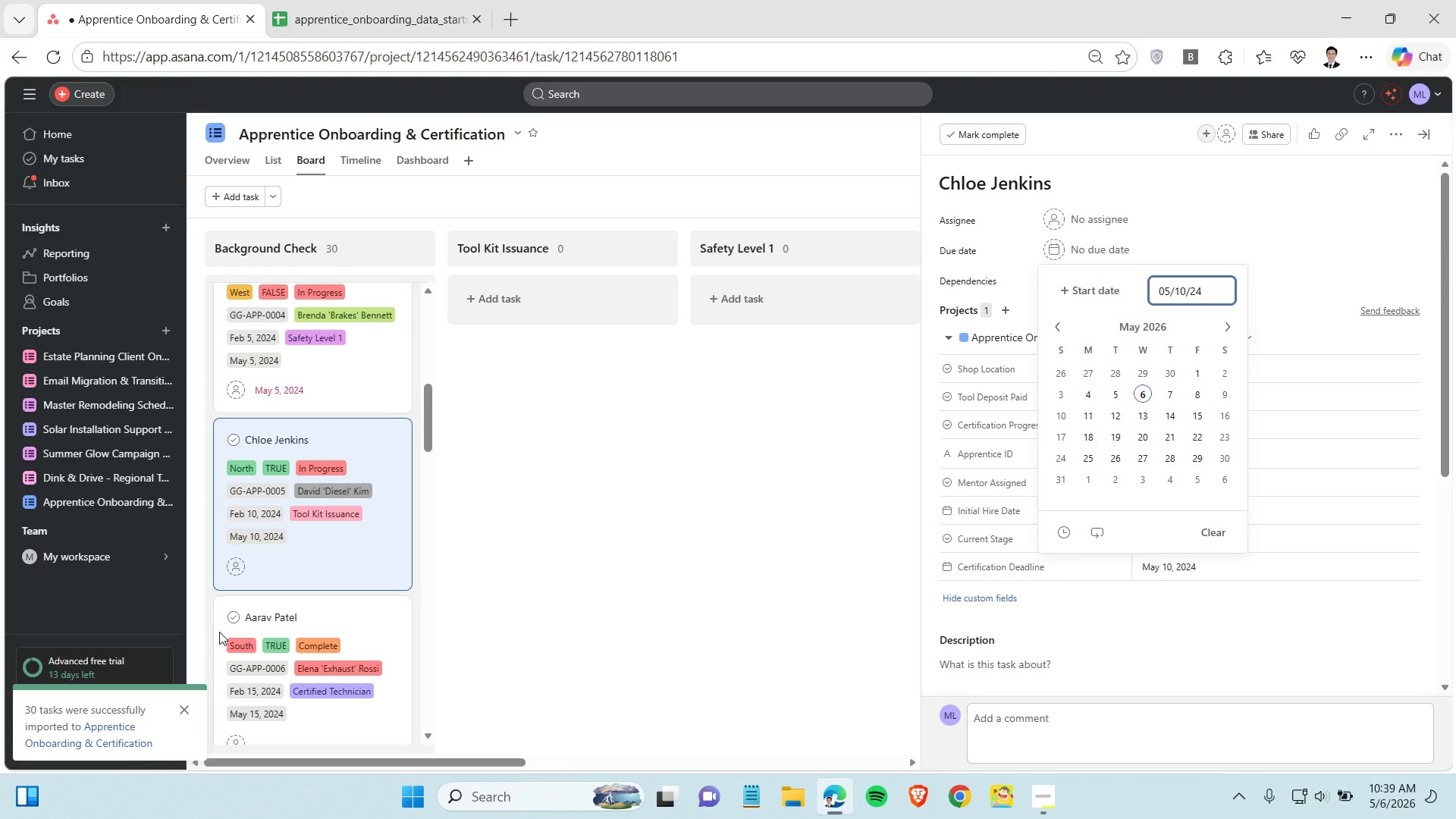 
scroll: coordinate [302, 565], scroll_direction: down, amount: 1.0
 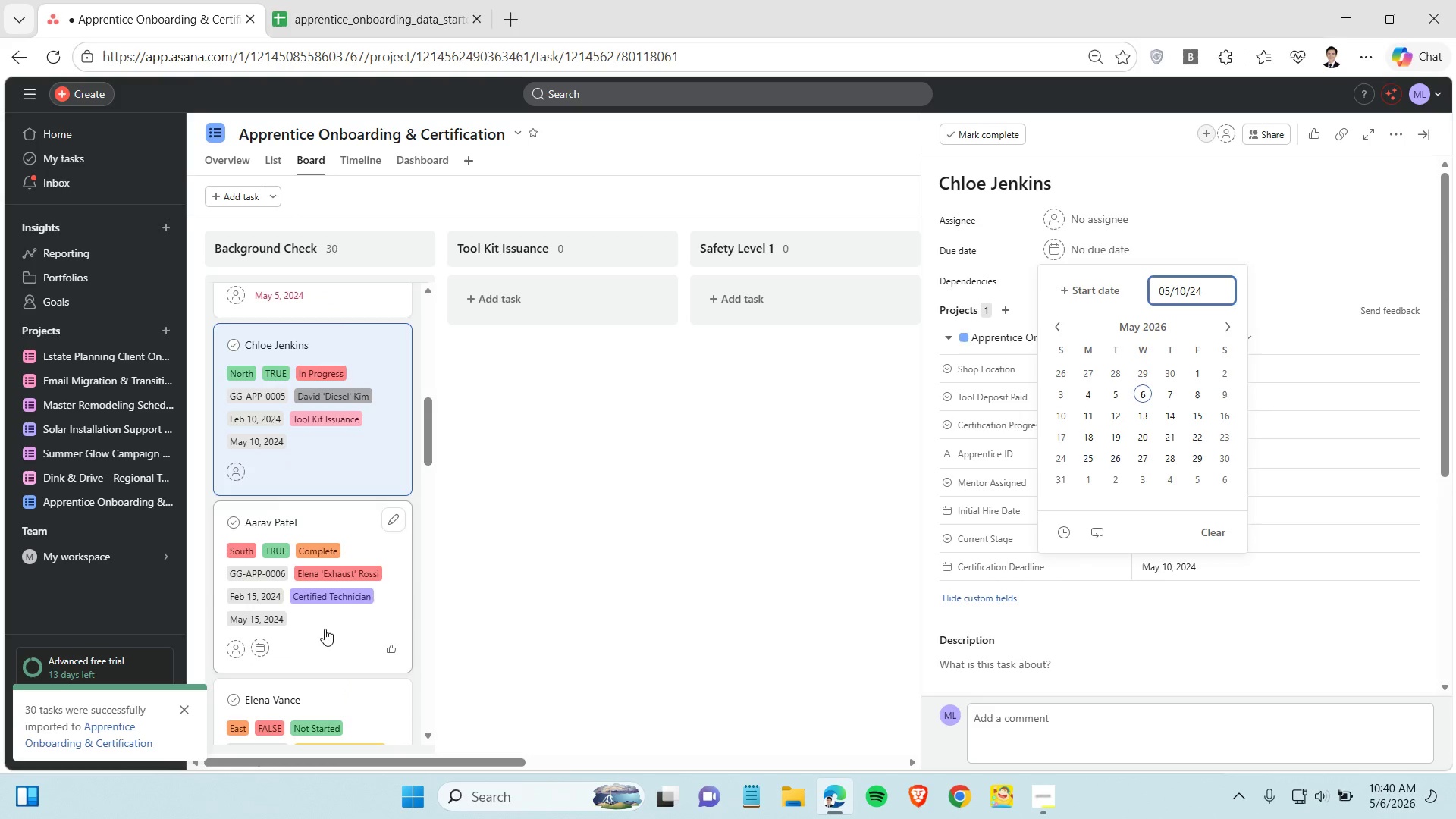 
left_click([325, 629])
 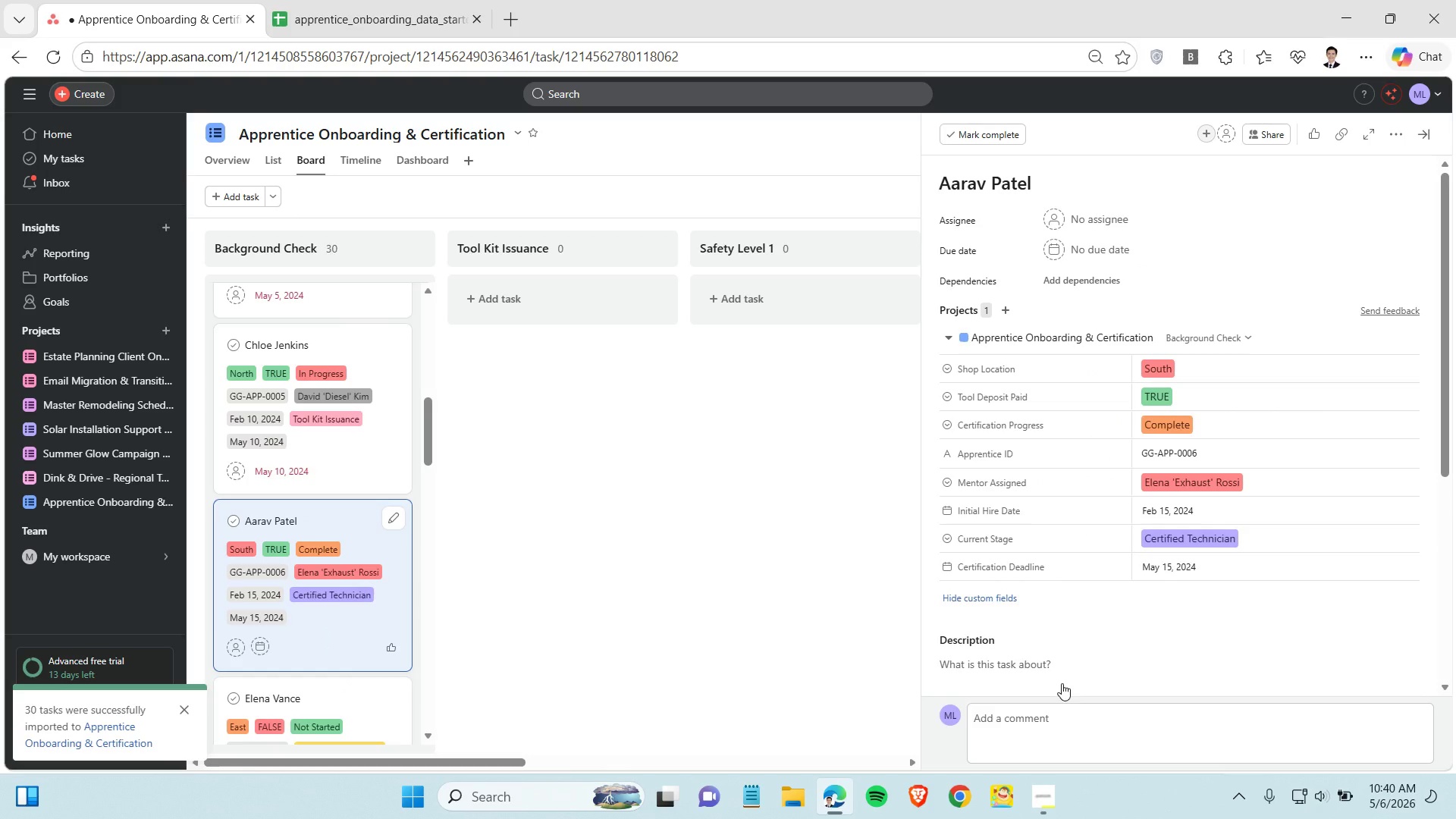 
left_click([1208, 576])
 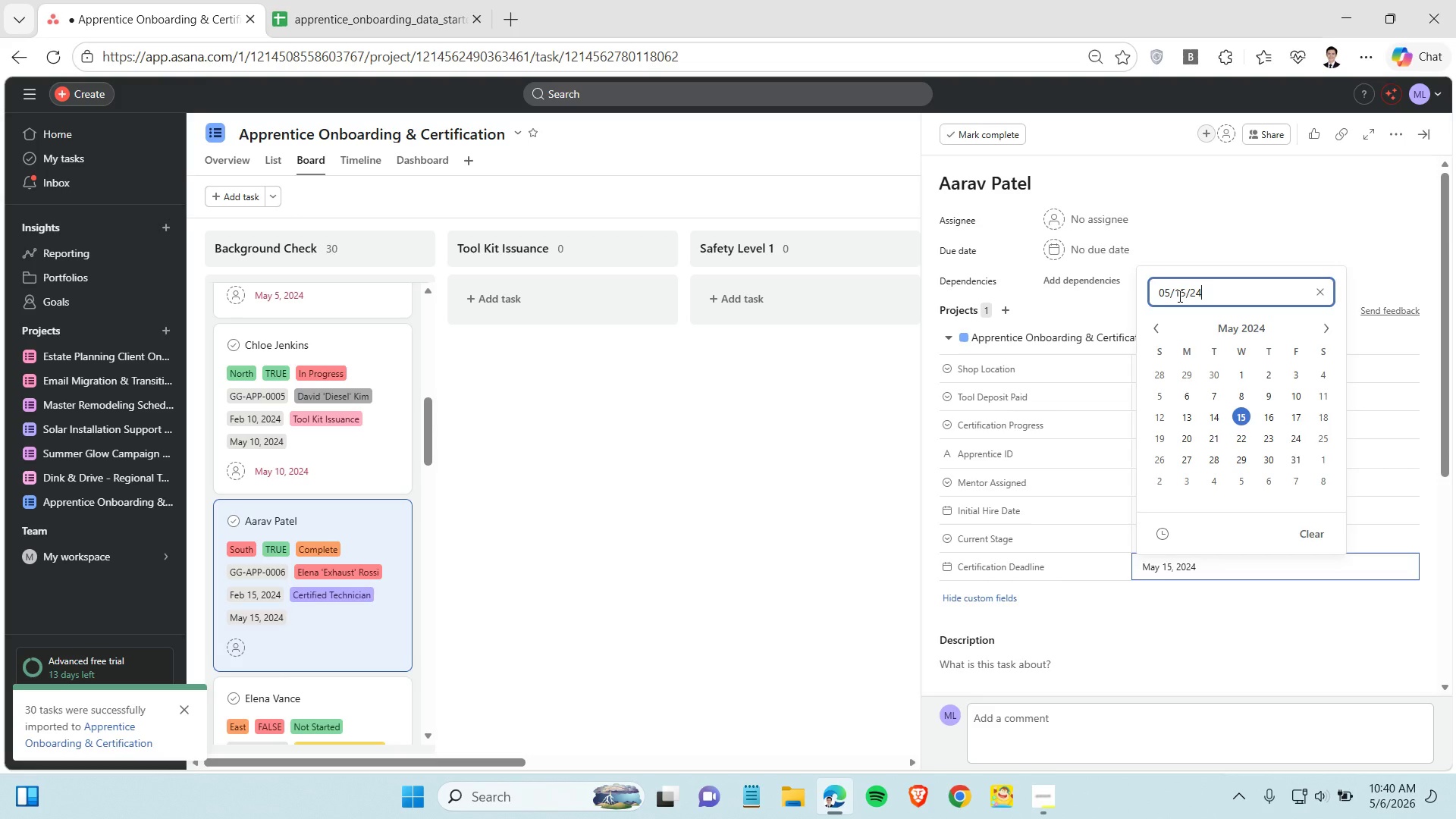 
double_click([1178, 296])
 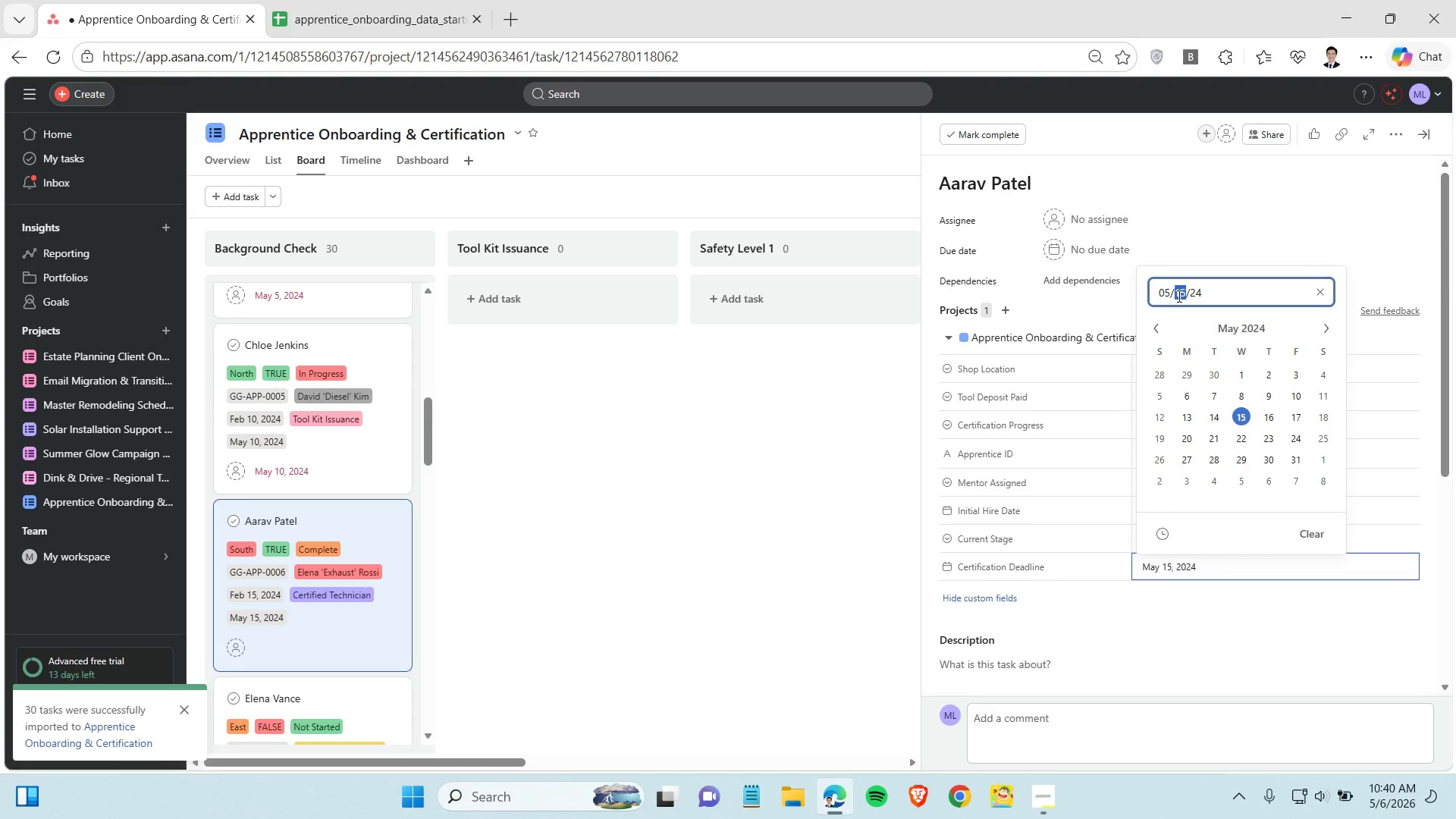 
double_click([1178, 296])
 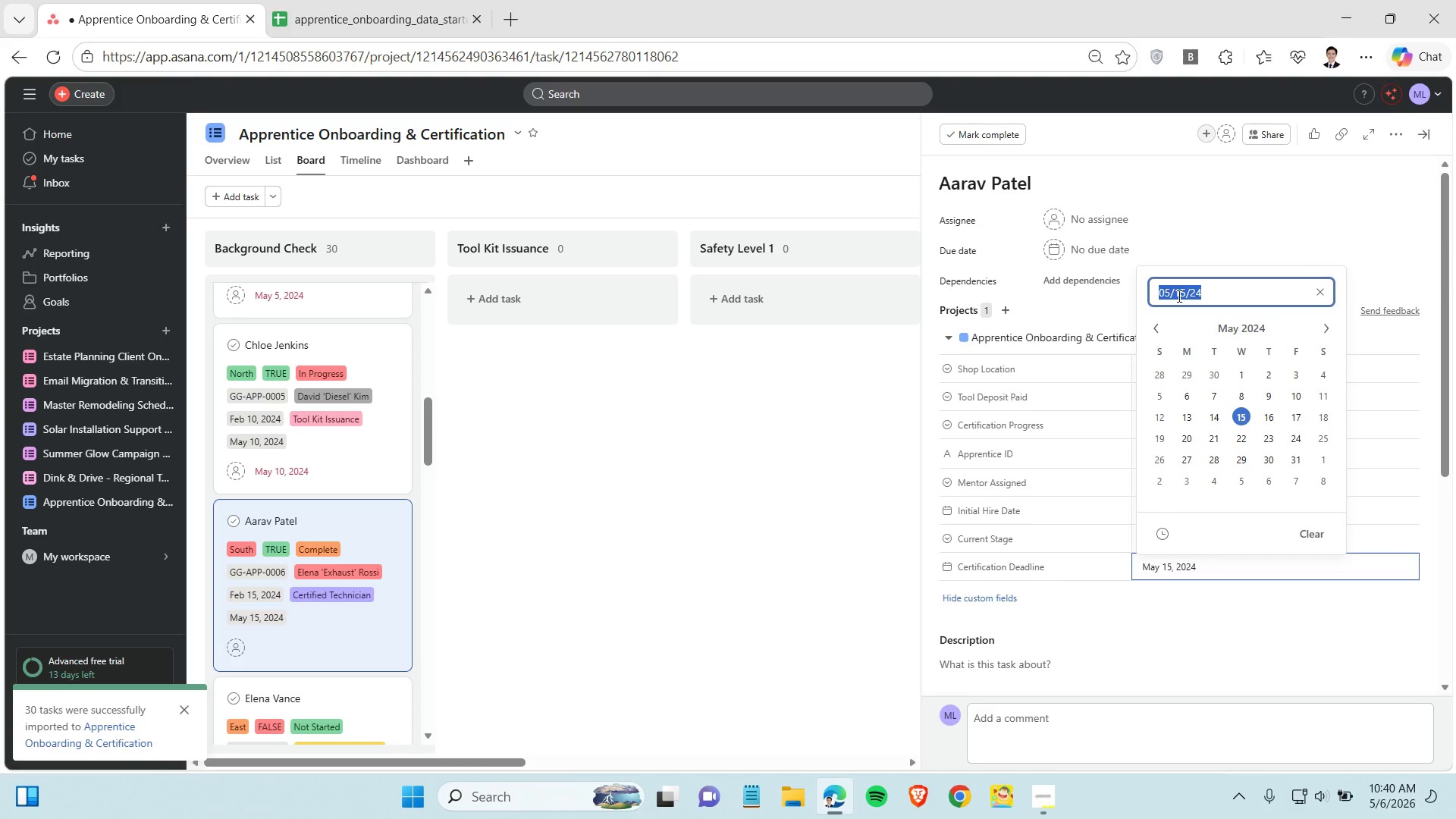 
triple_click([1178, 296])
 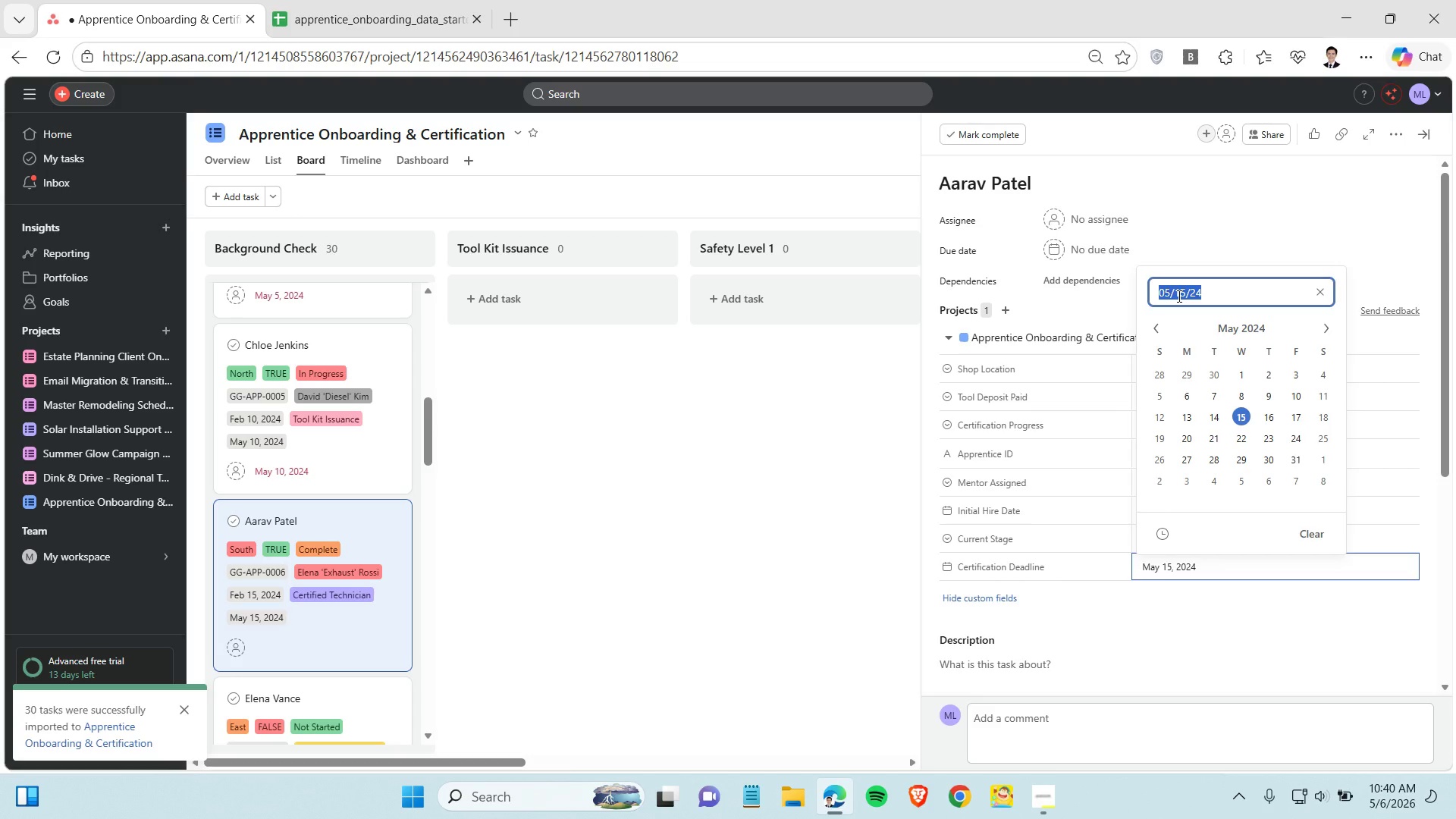 
key(Control+C)
 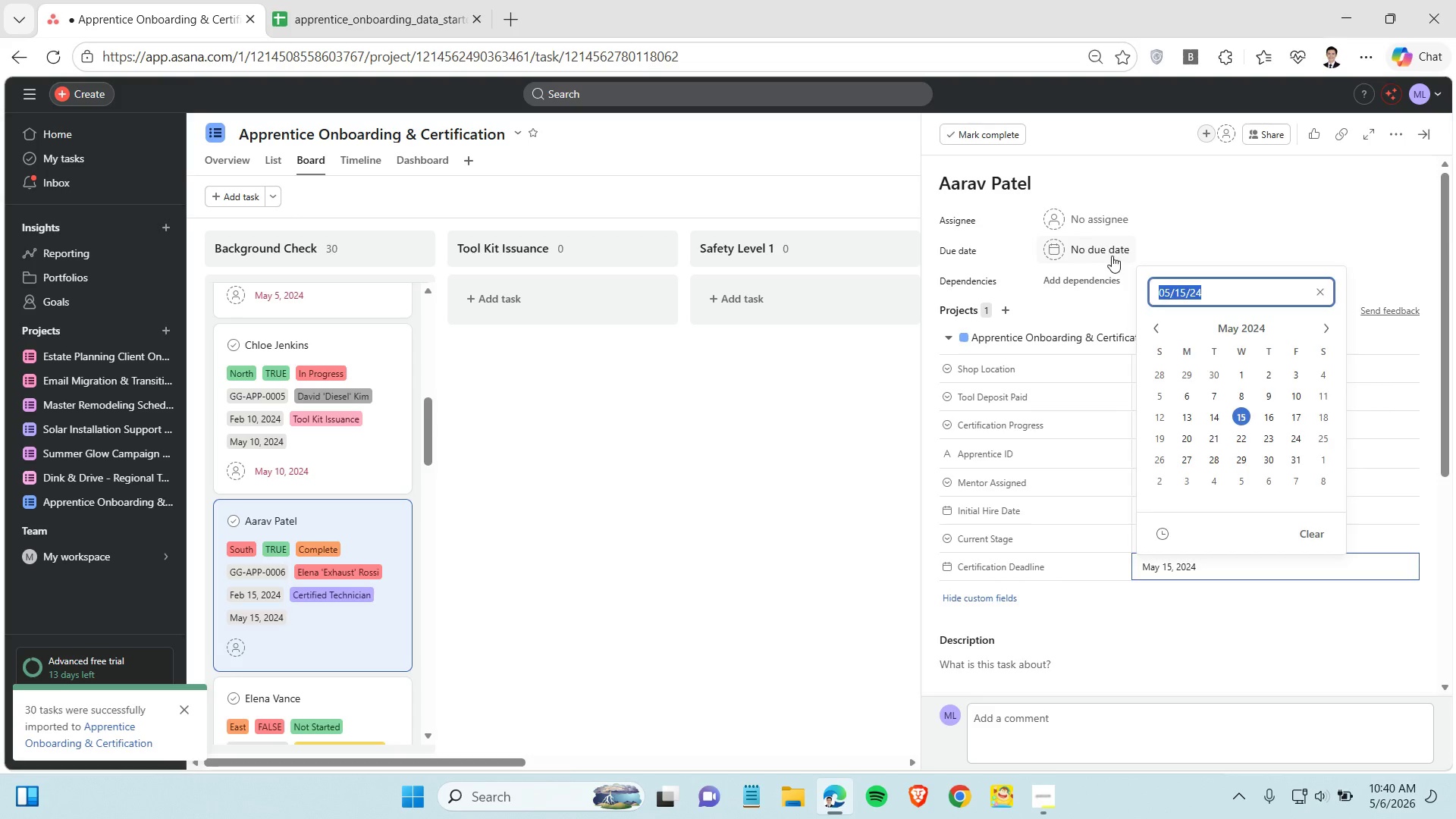 
left_click([1112, 256])
 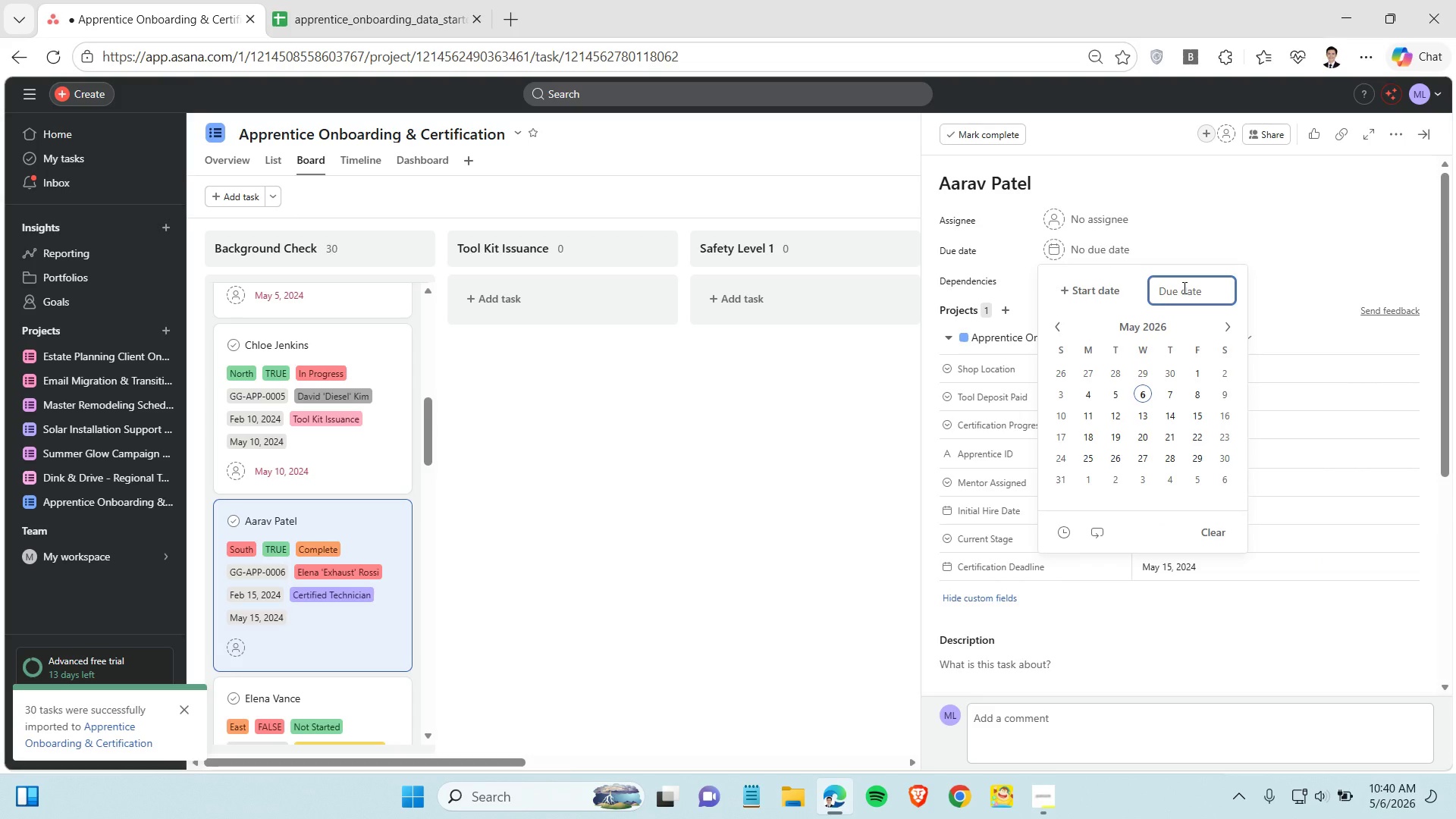 
key(Control+V)
 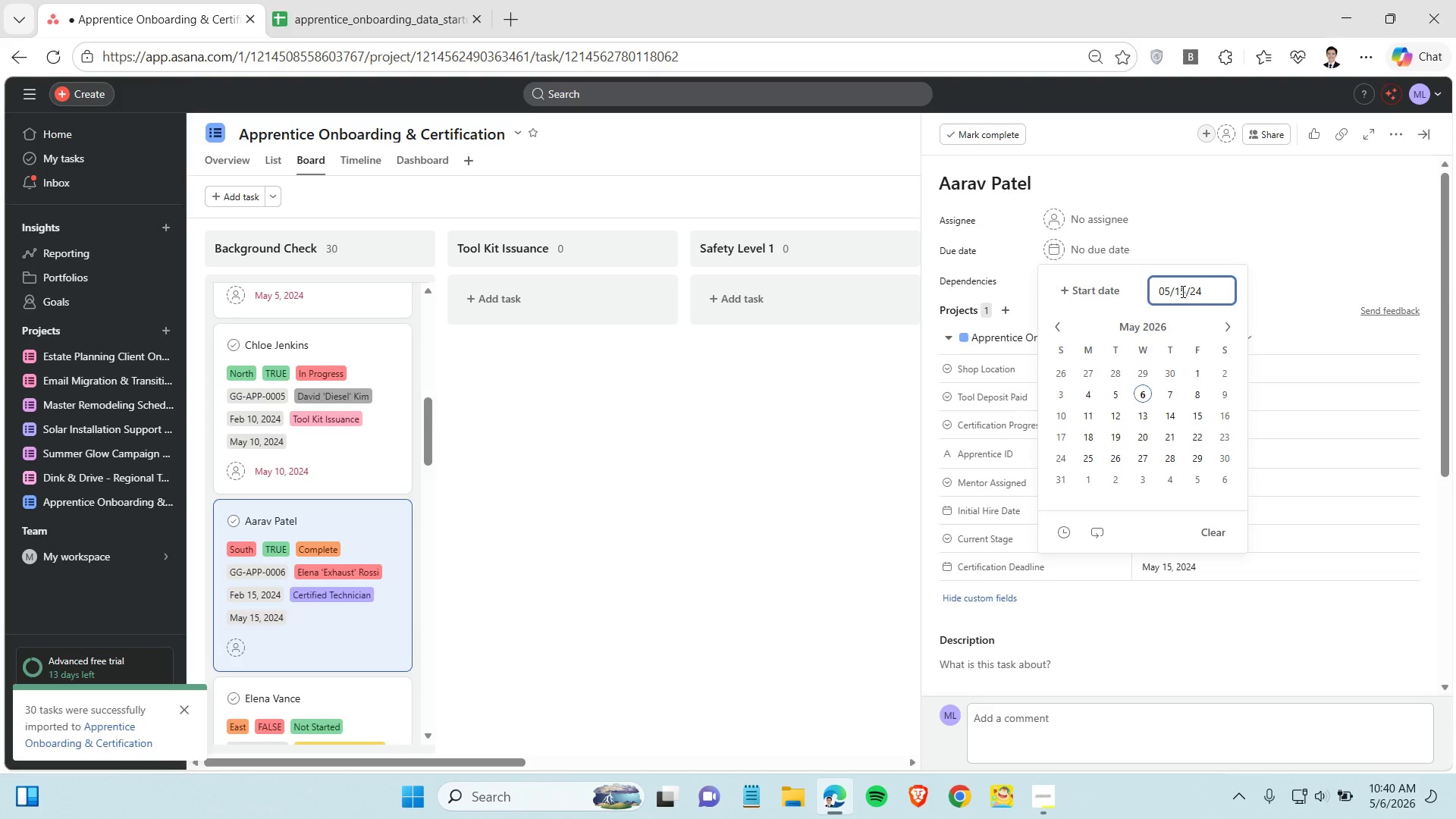 
scroll: coordinate [343, 599], scroll_direction: down, amount: 2.0
 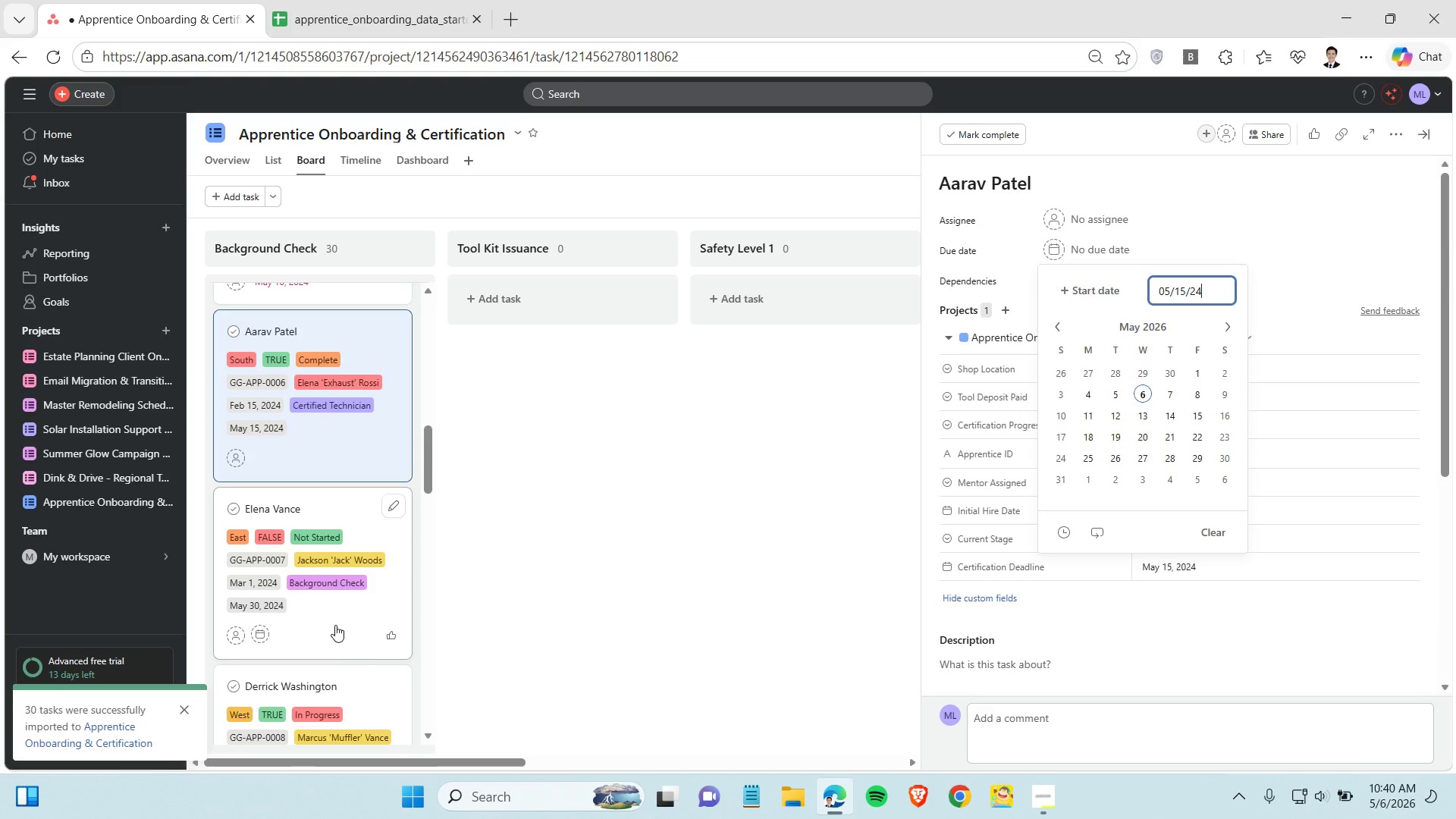 
left_click([335, 625])
 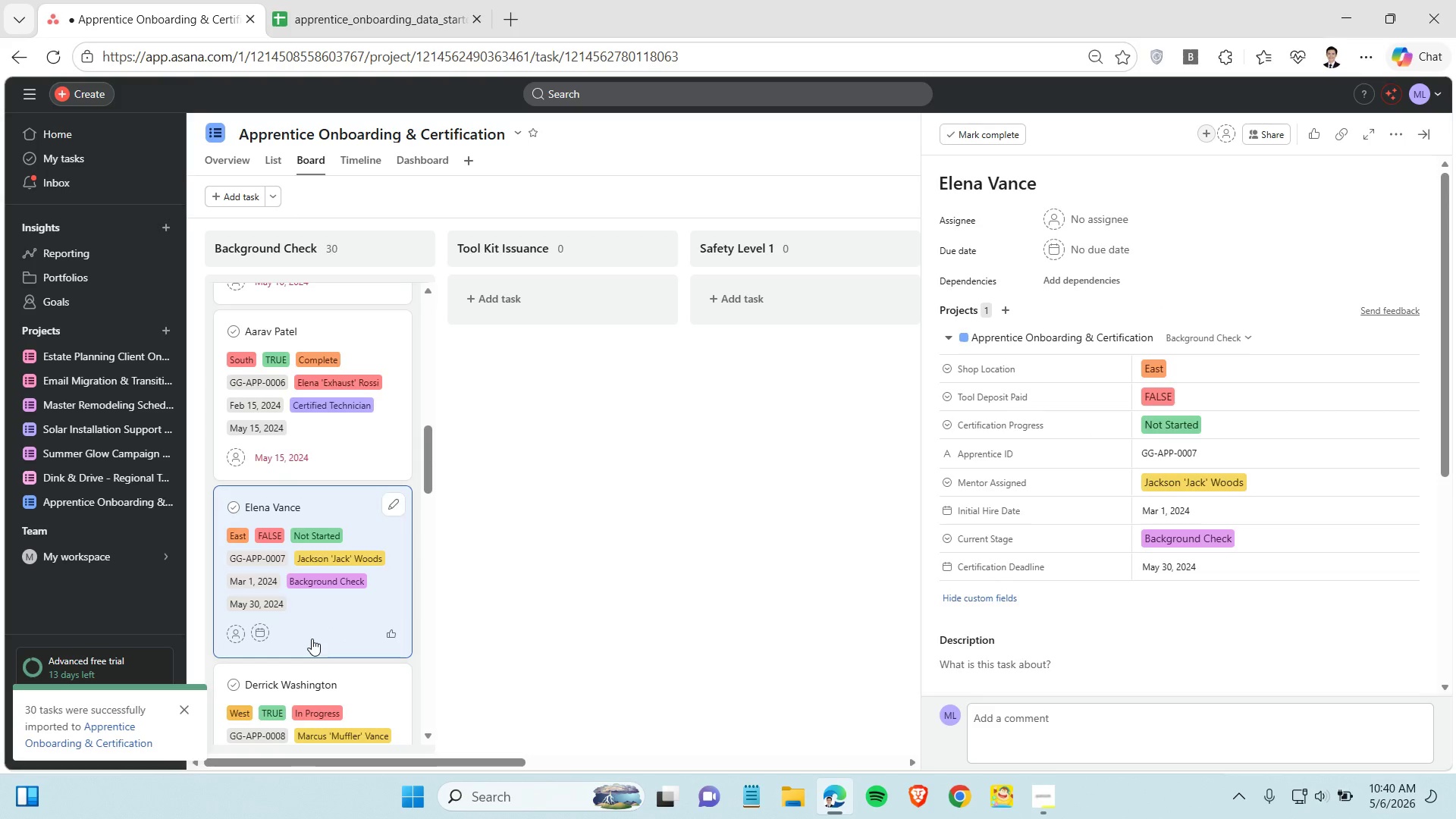 
left_click([1184, 565])
 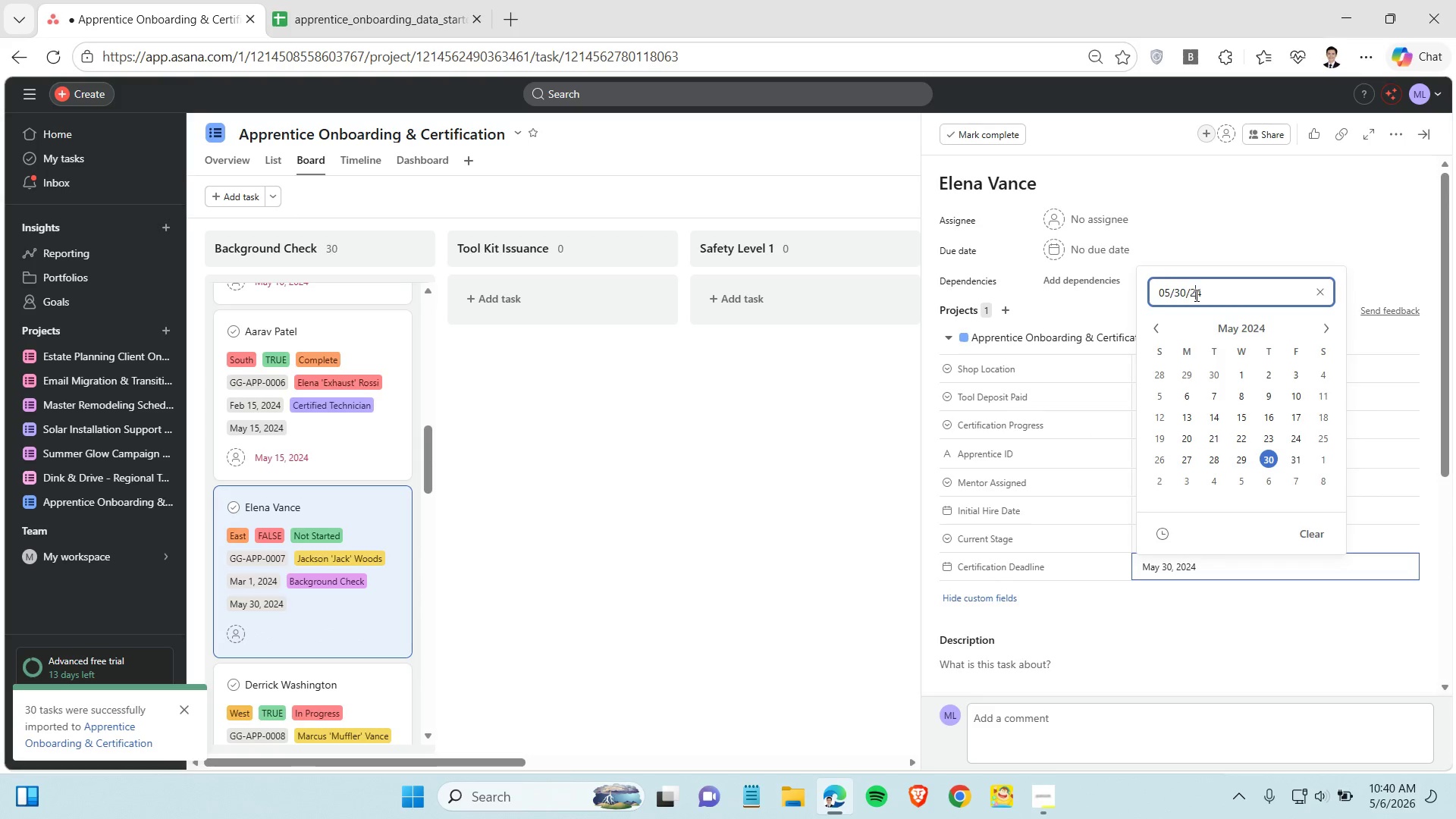 
double_click([1195, 295])
 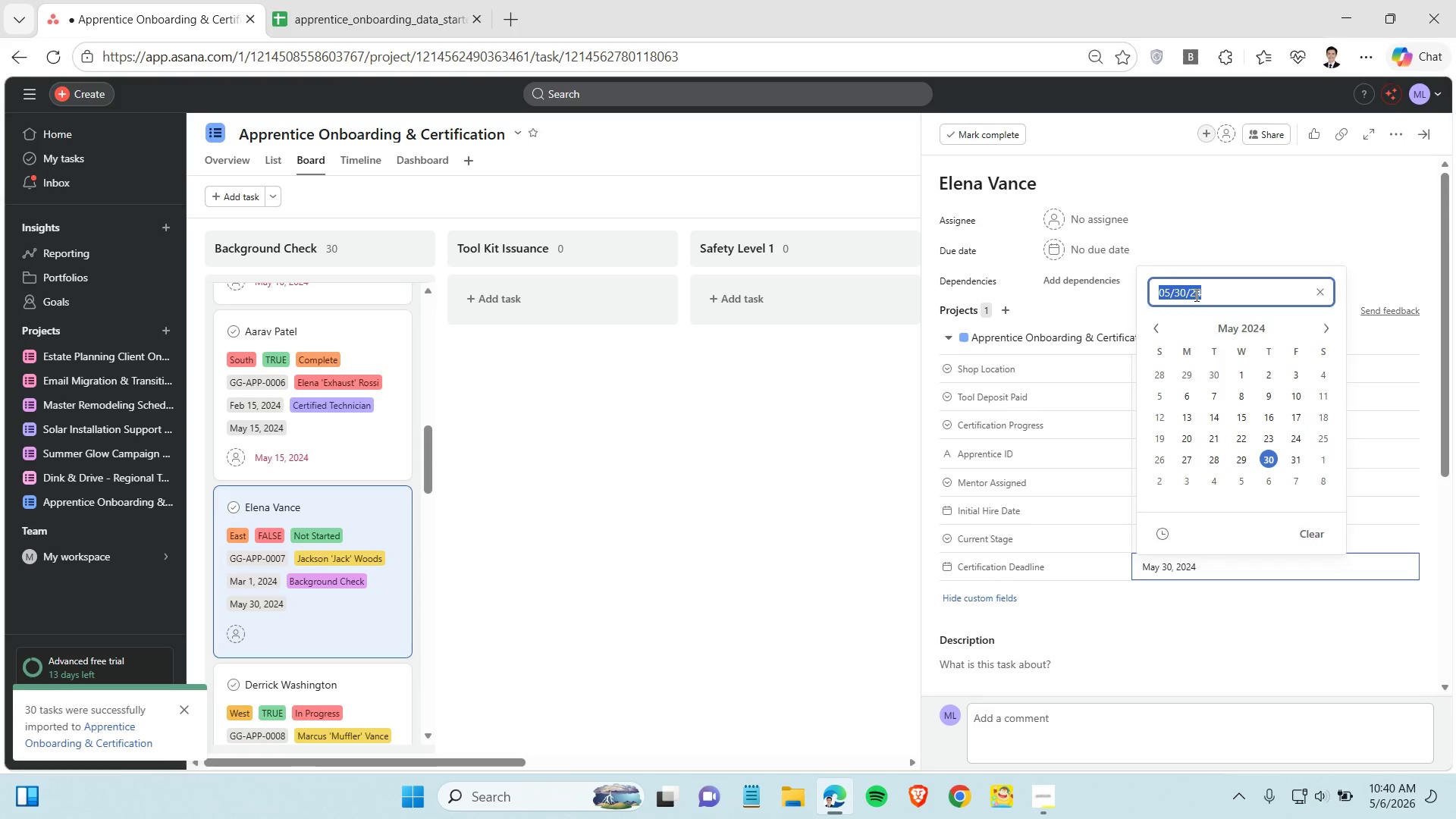 
triple_click([1195, 295])
 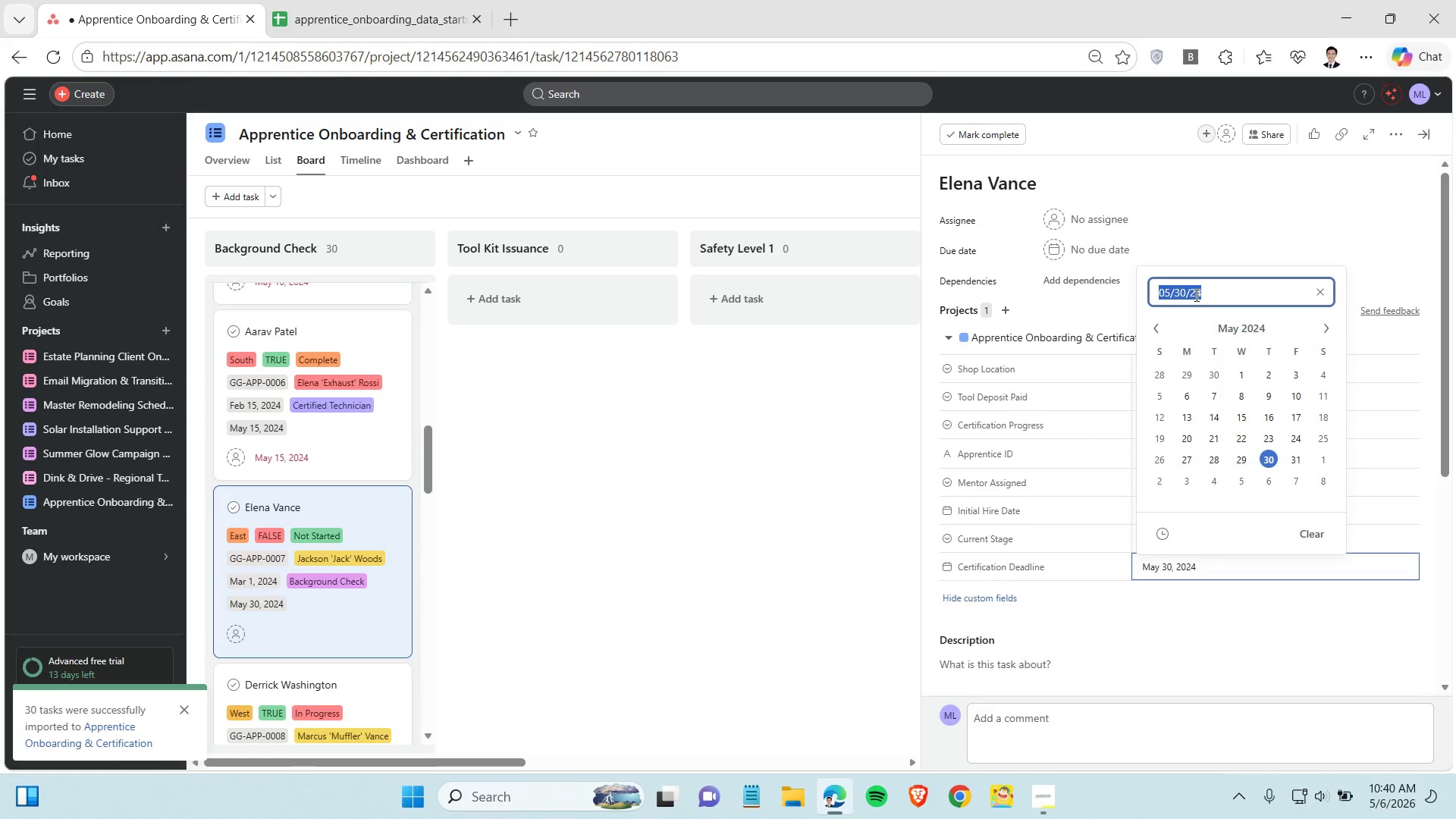 
key(Control+C)
 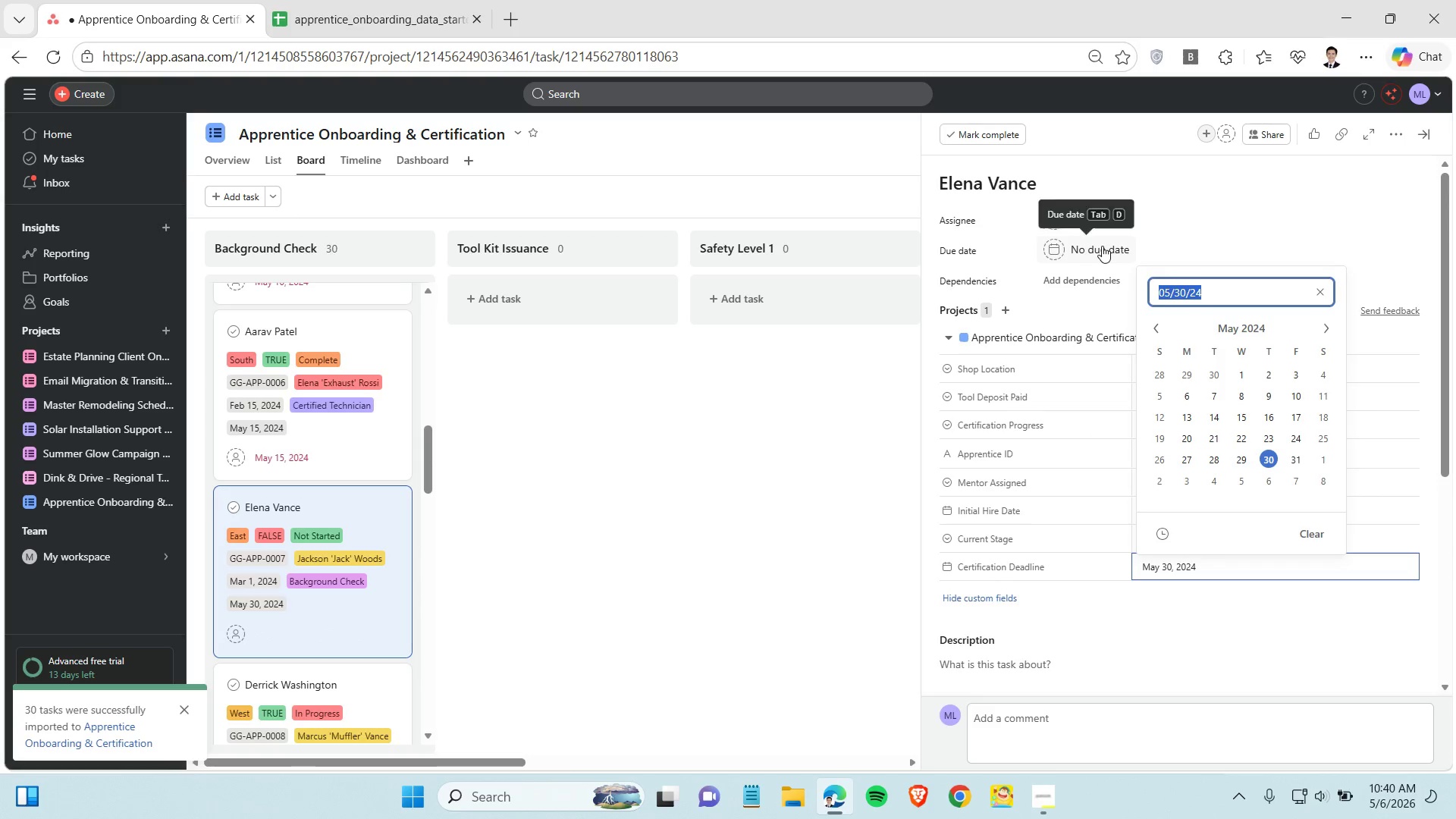 
left_click([1102, 246])
 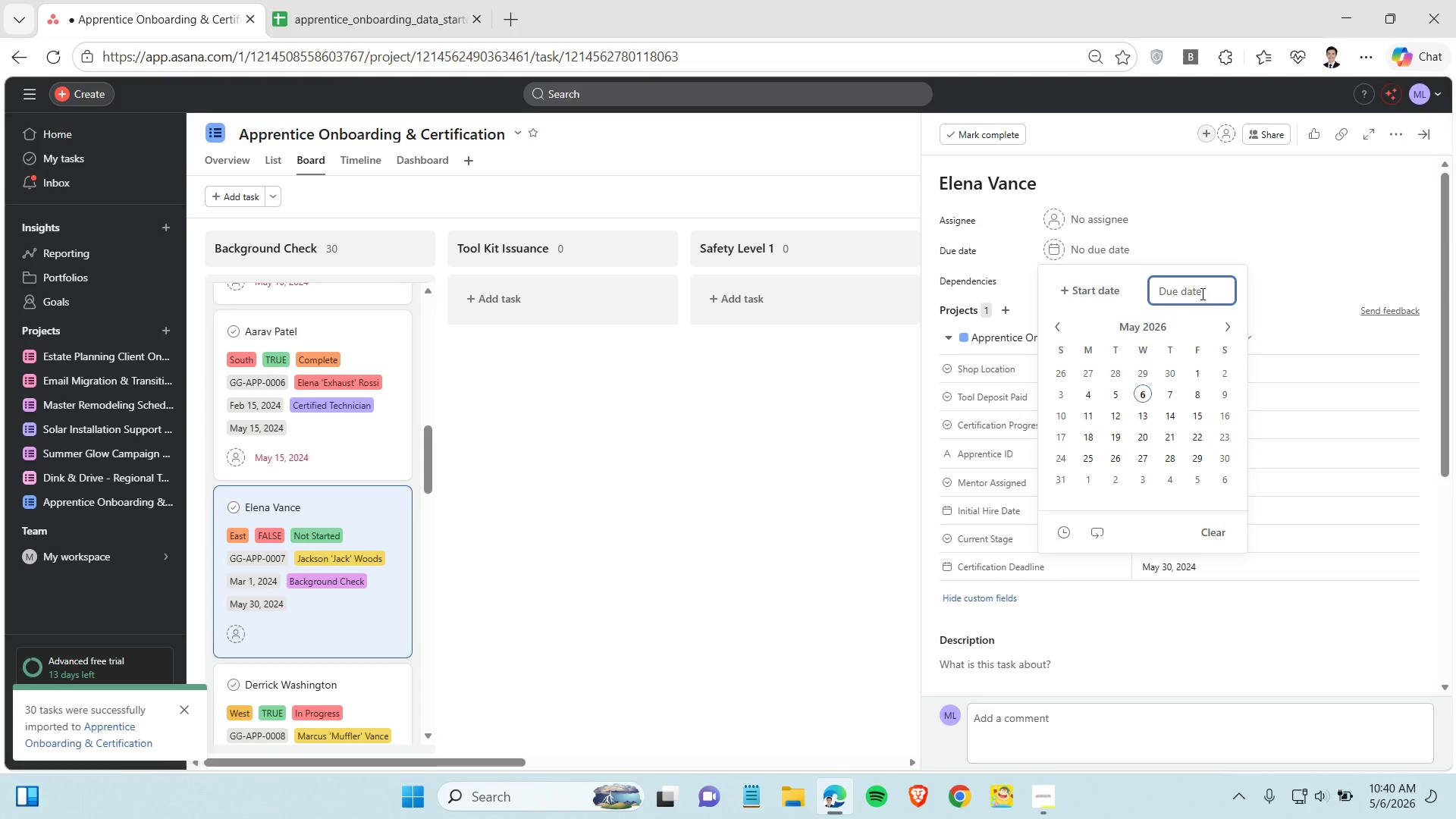 
left_click([1201, 293])
 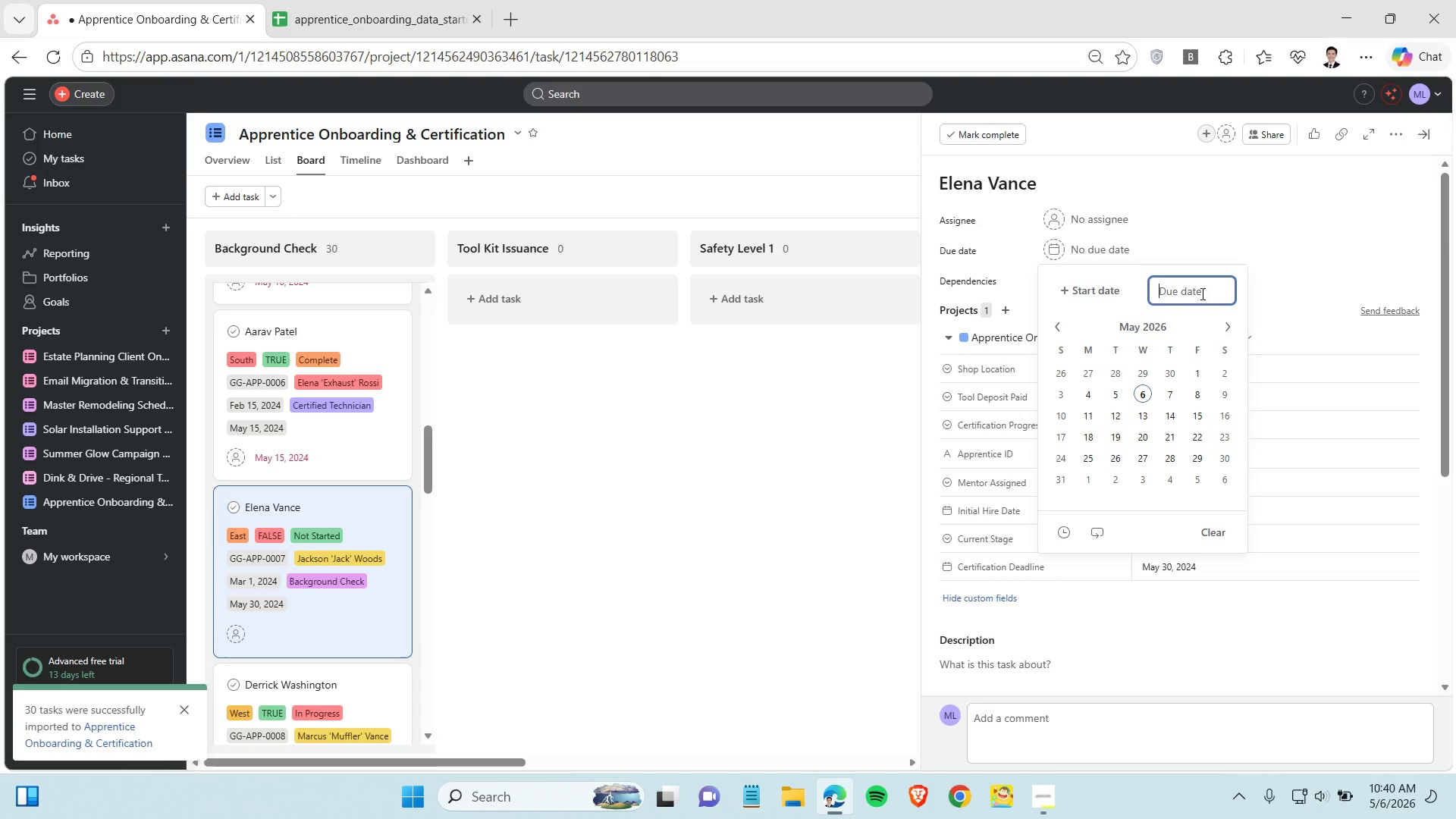 
left_click([1201, 293])
 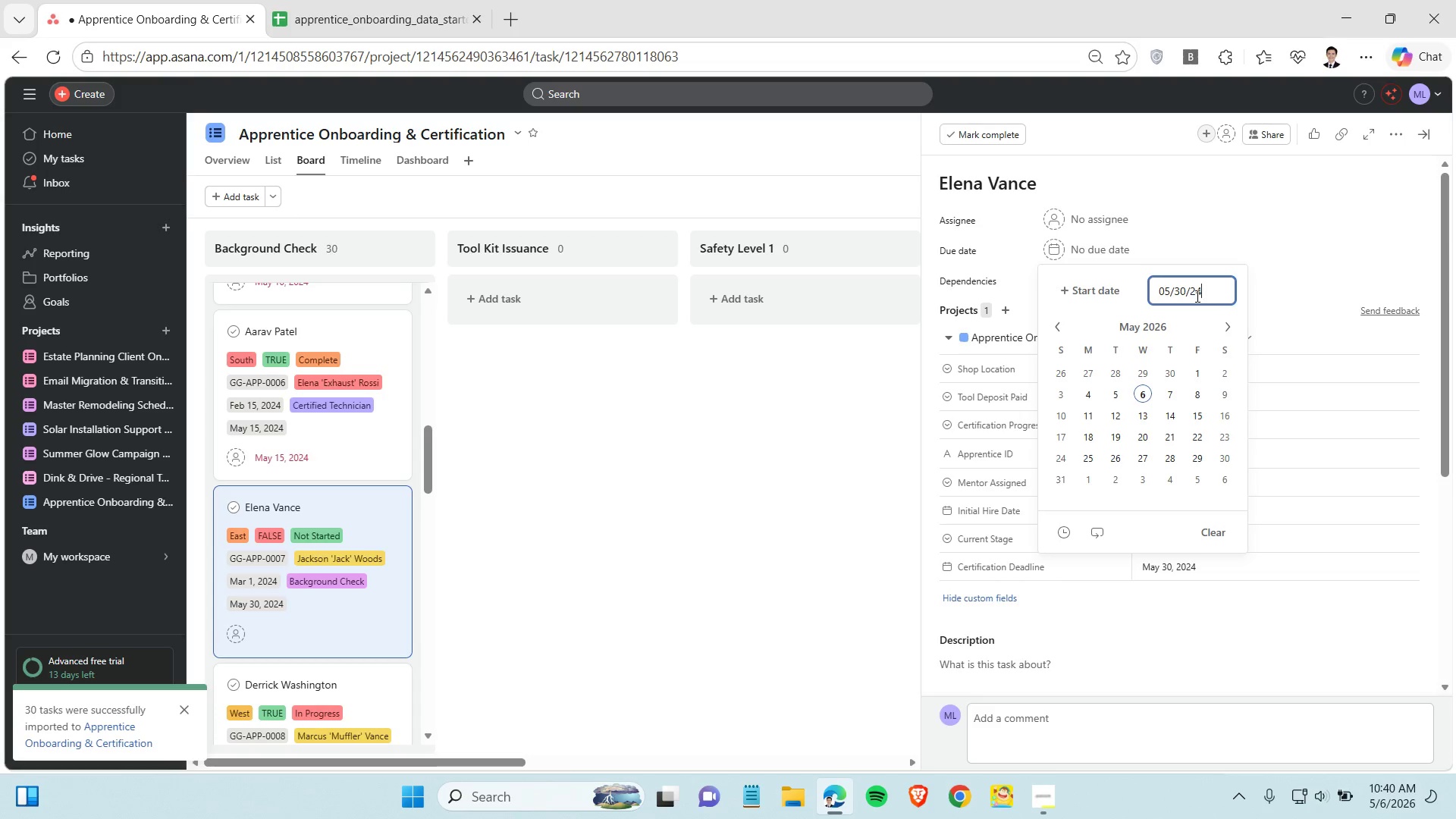 
key(Control+V)
 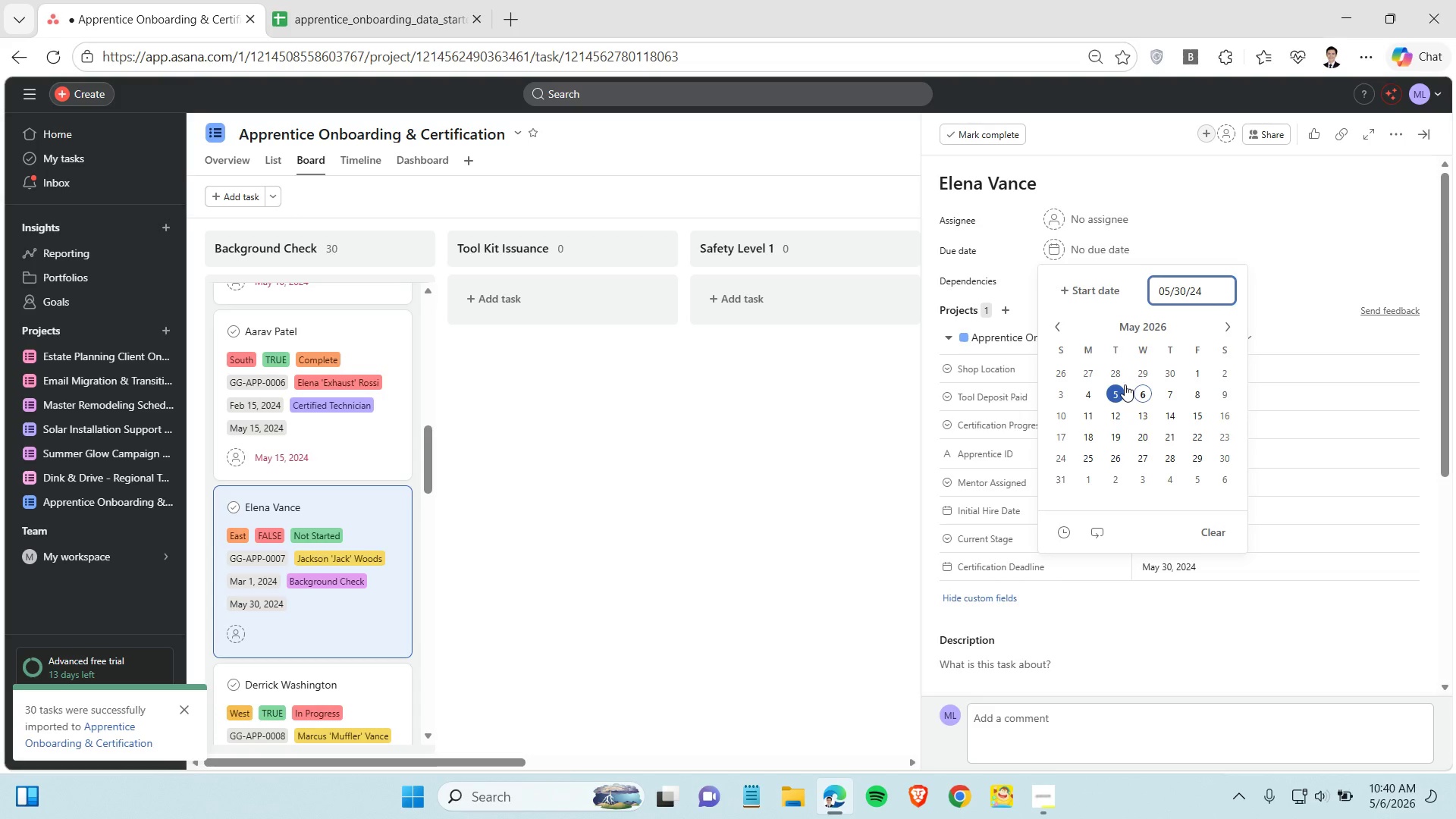 
wait(7.78)
 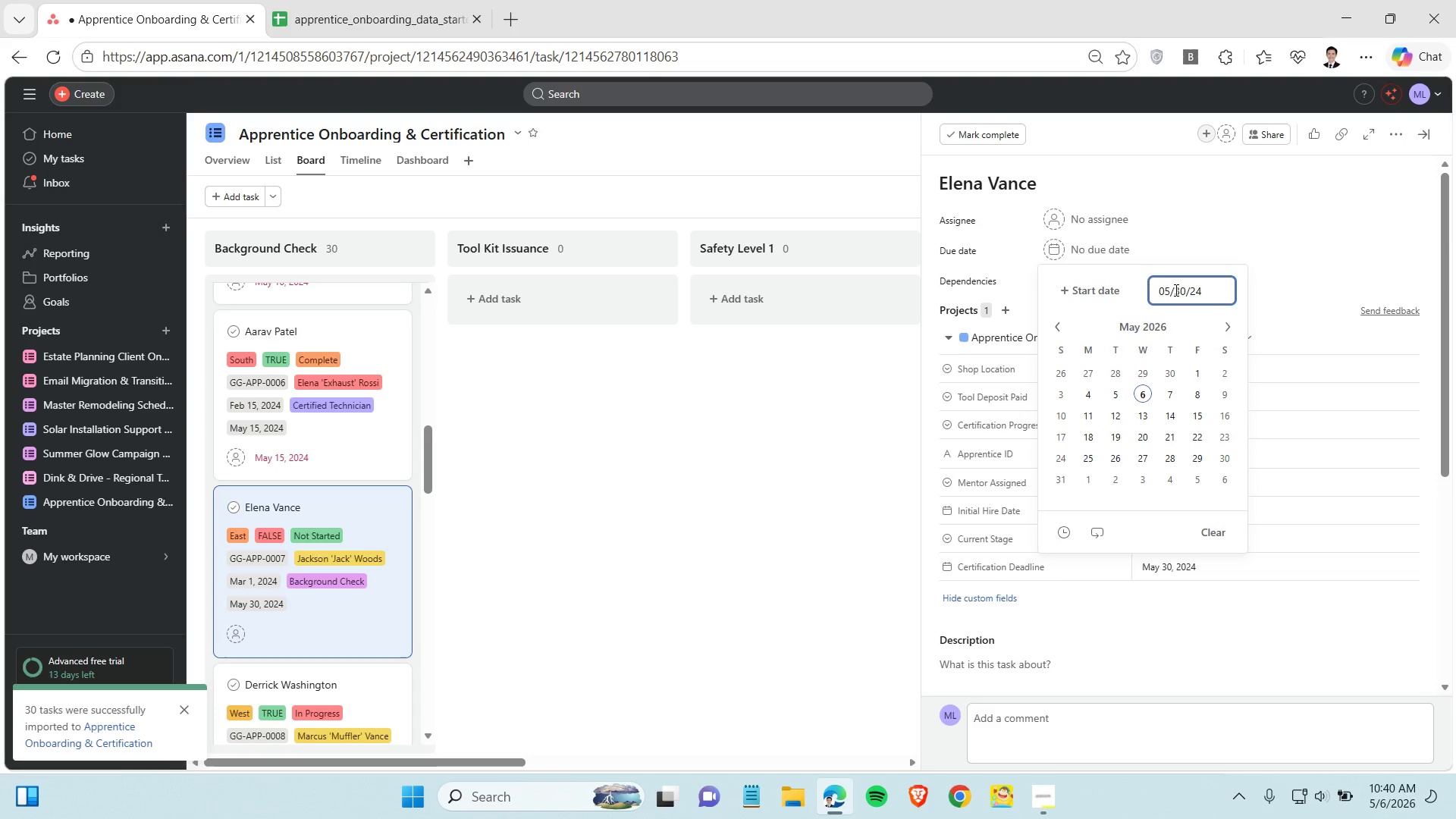 
left_click([1163, 613])
 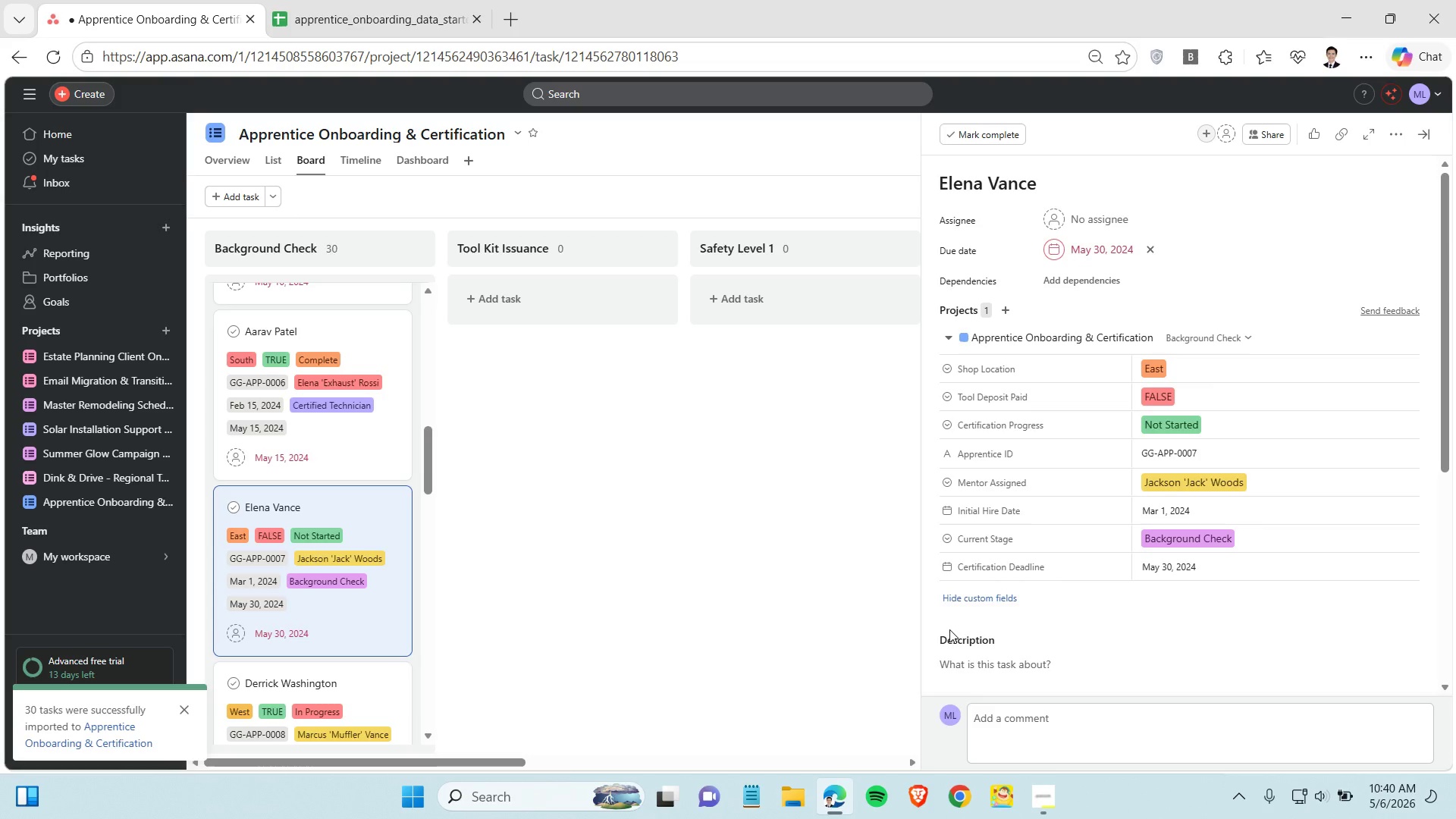 
scroll: coordinate [360, 604], scroll_direction: down, amount: 3.0
 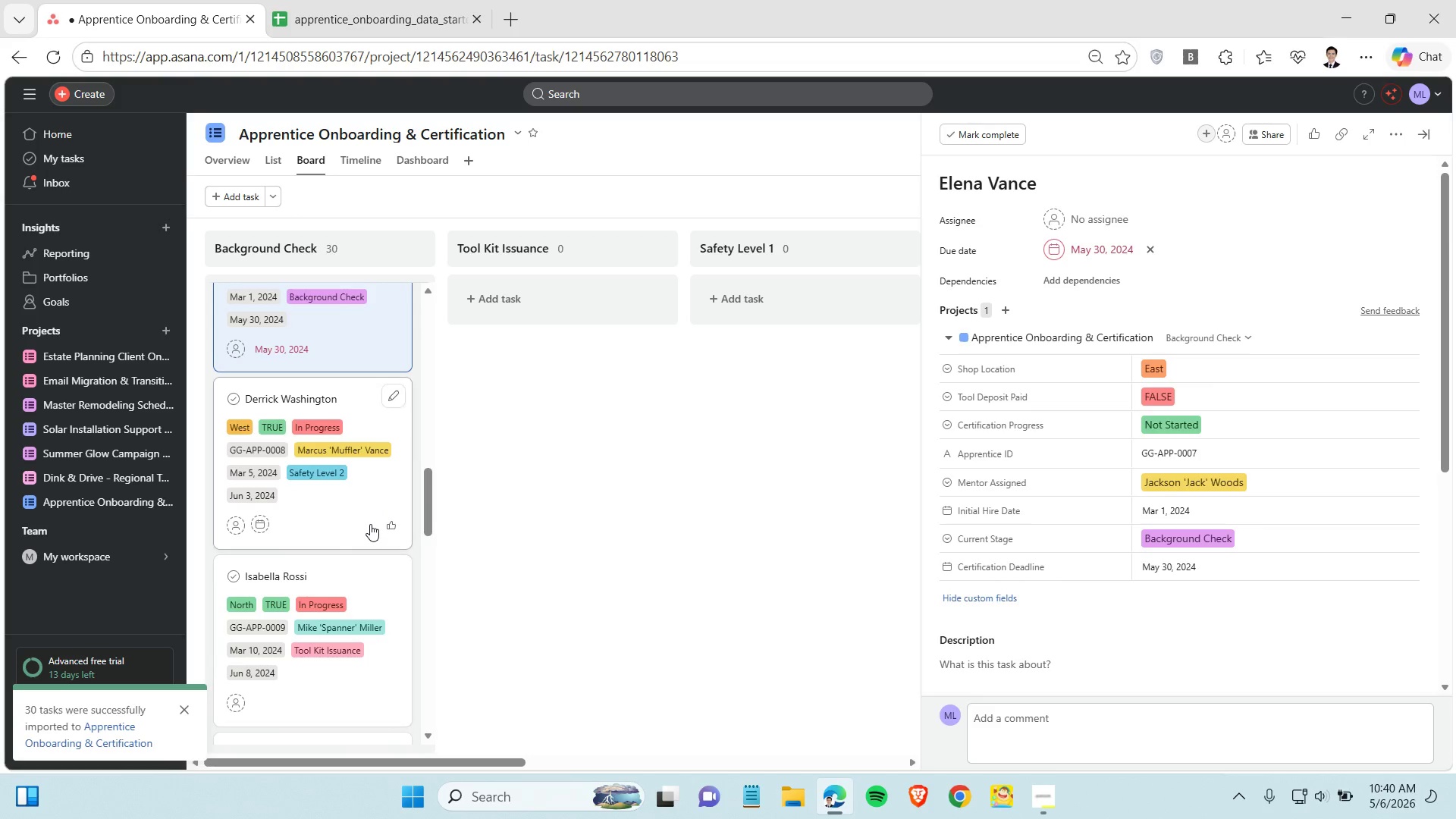 
left_click([370, 524])
 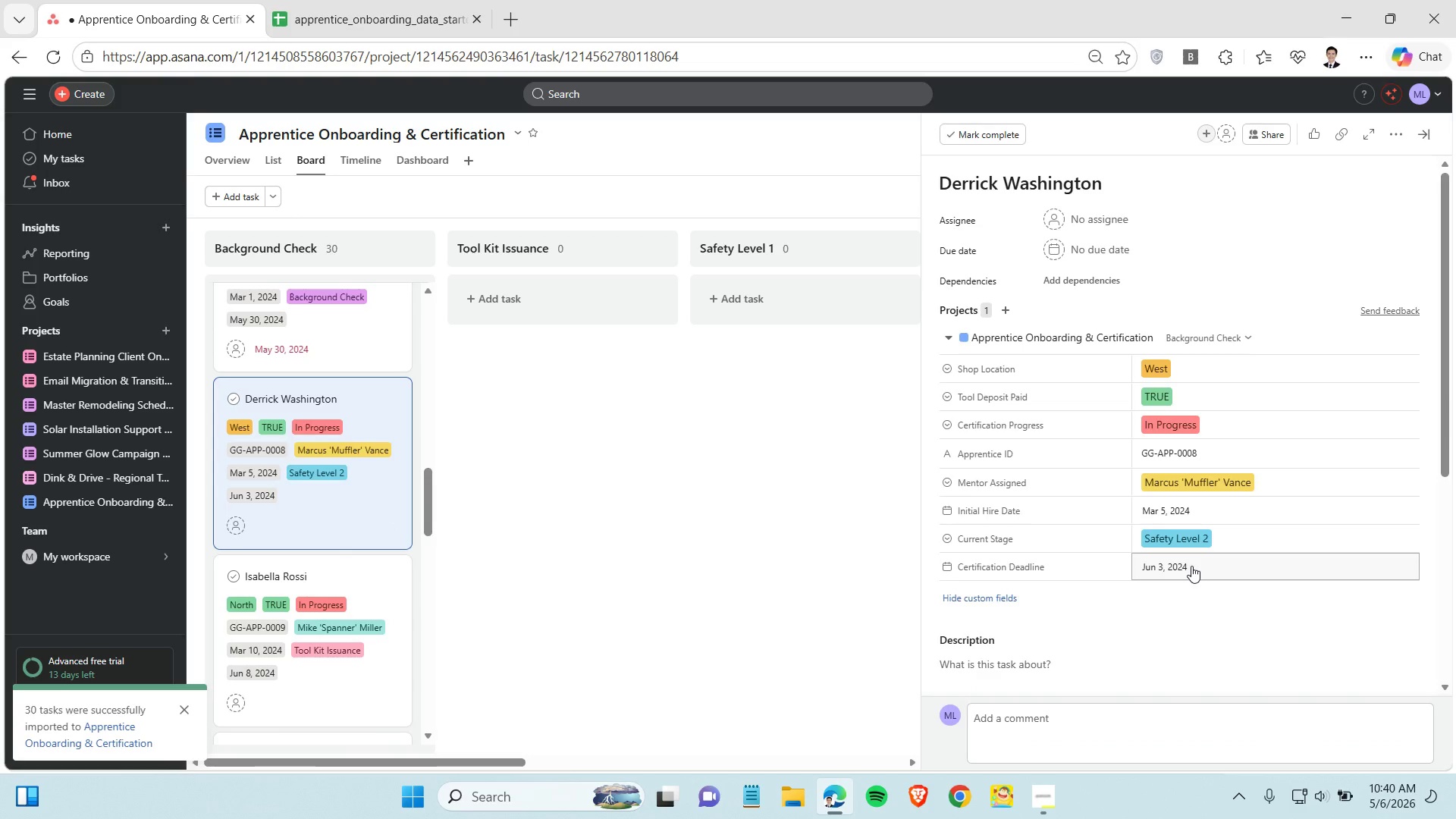 
left_click([1187, 566])
 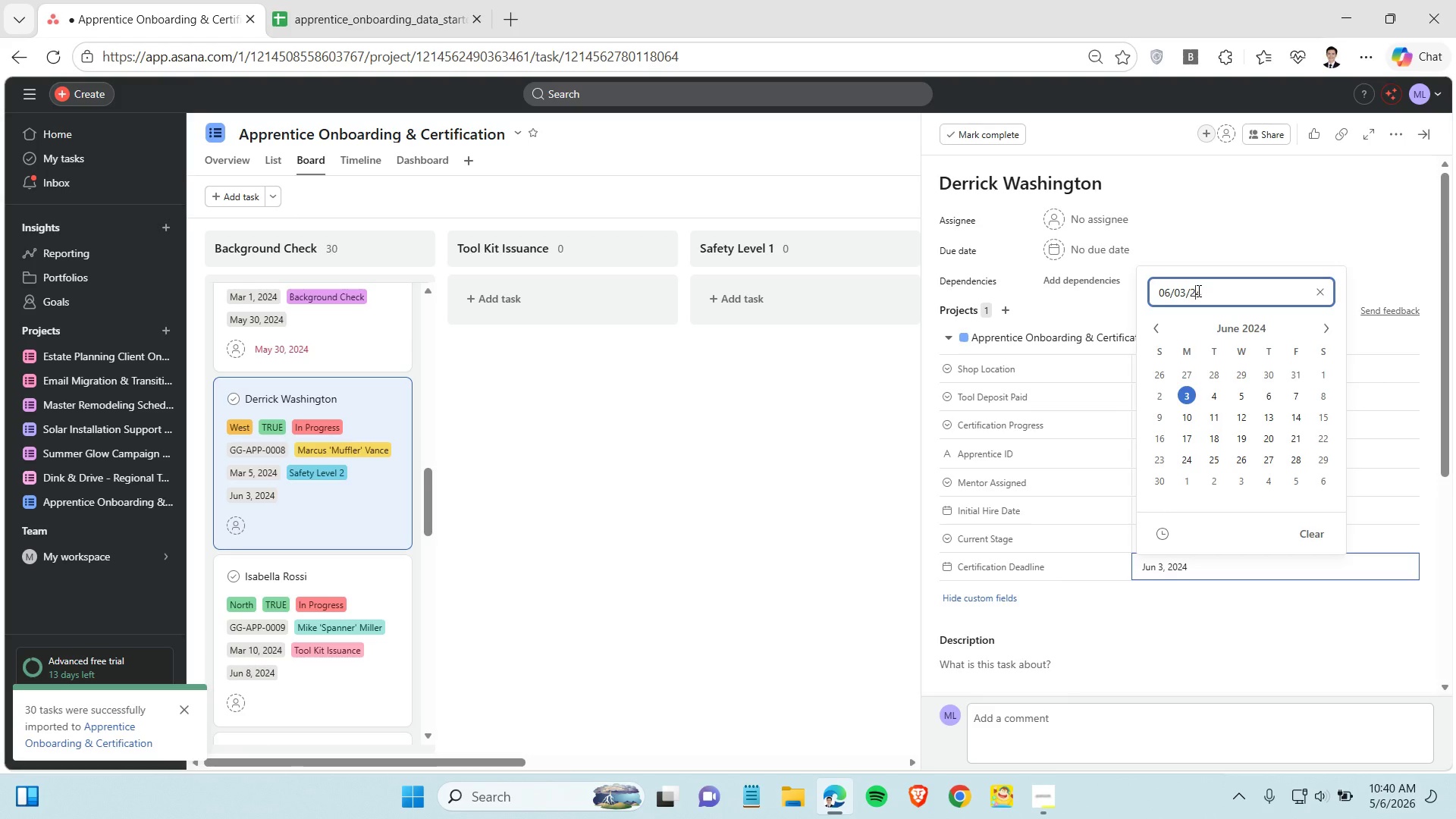 
double_click([1197, 290])
 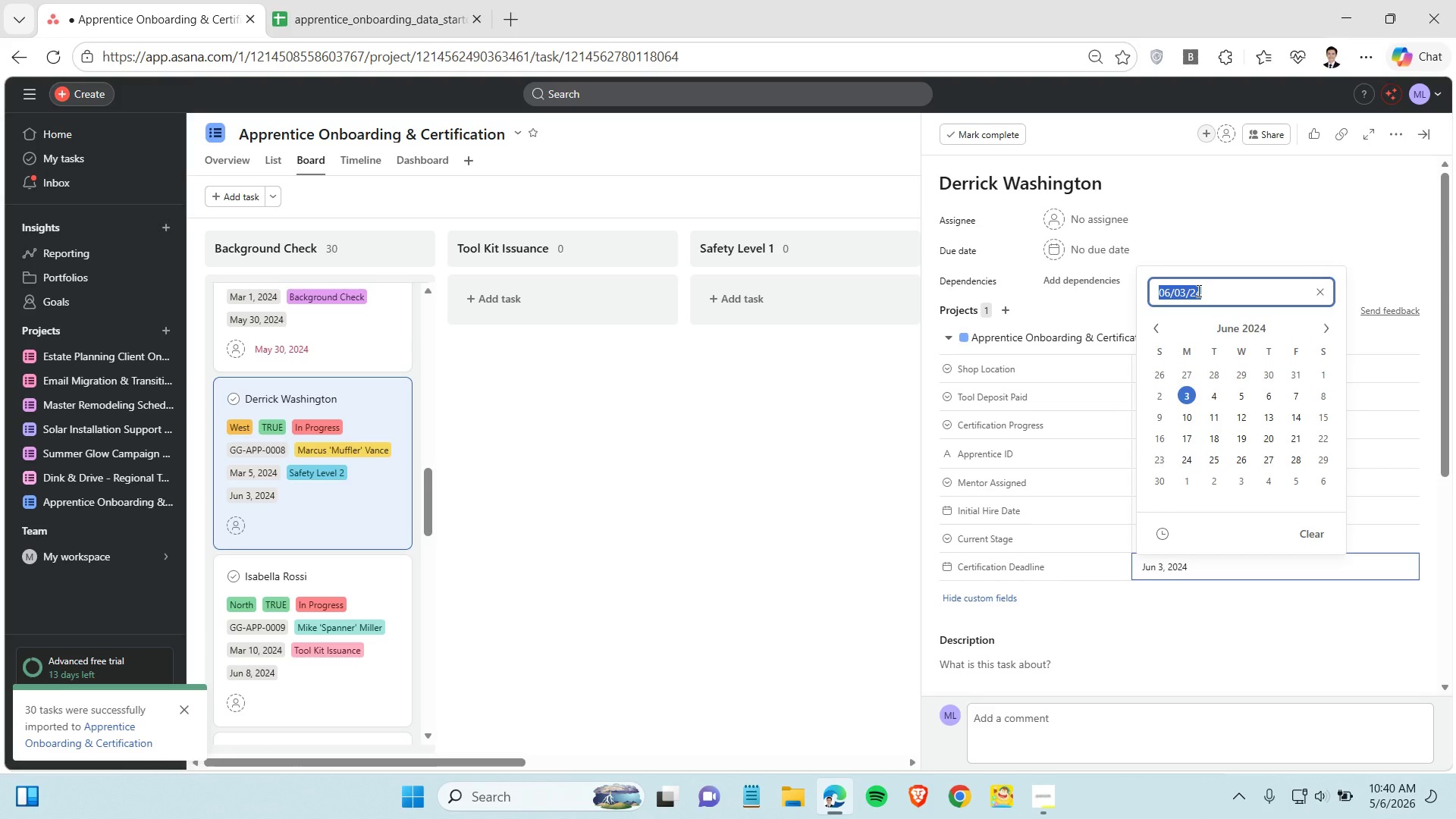 
triple_click([1197, 290])
 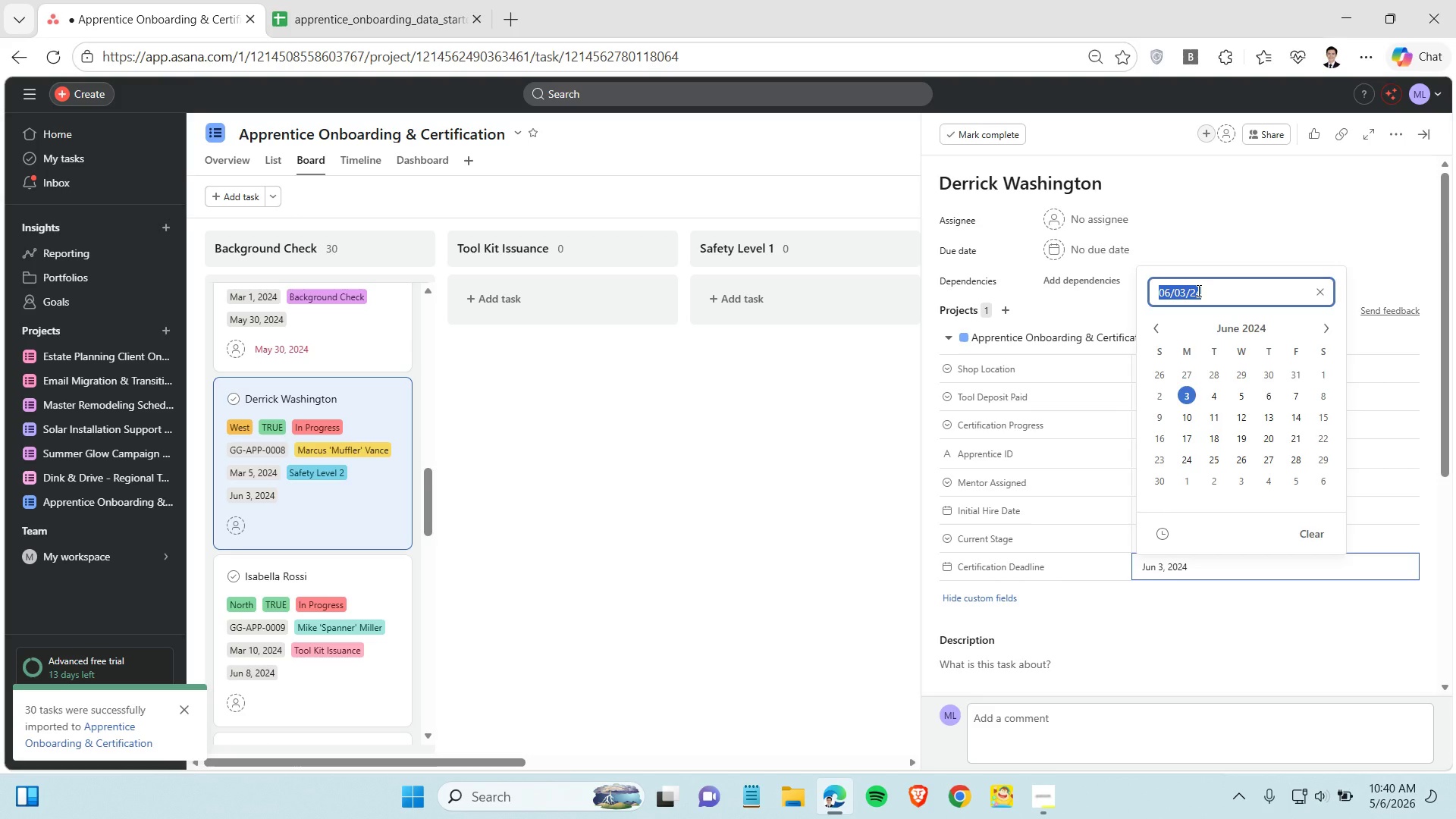 
key(Control+C)
 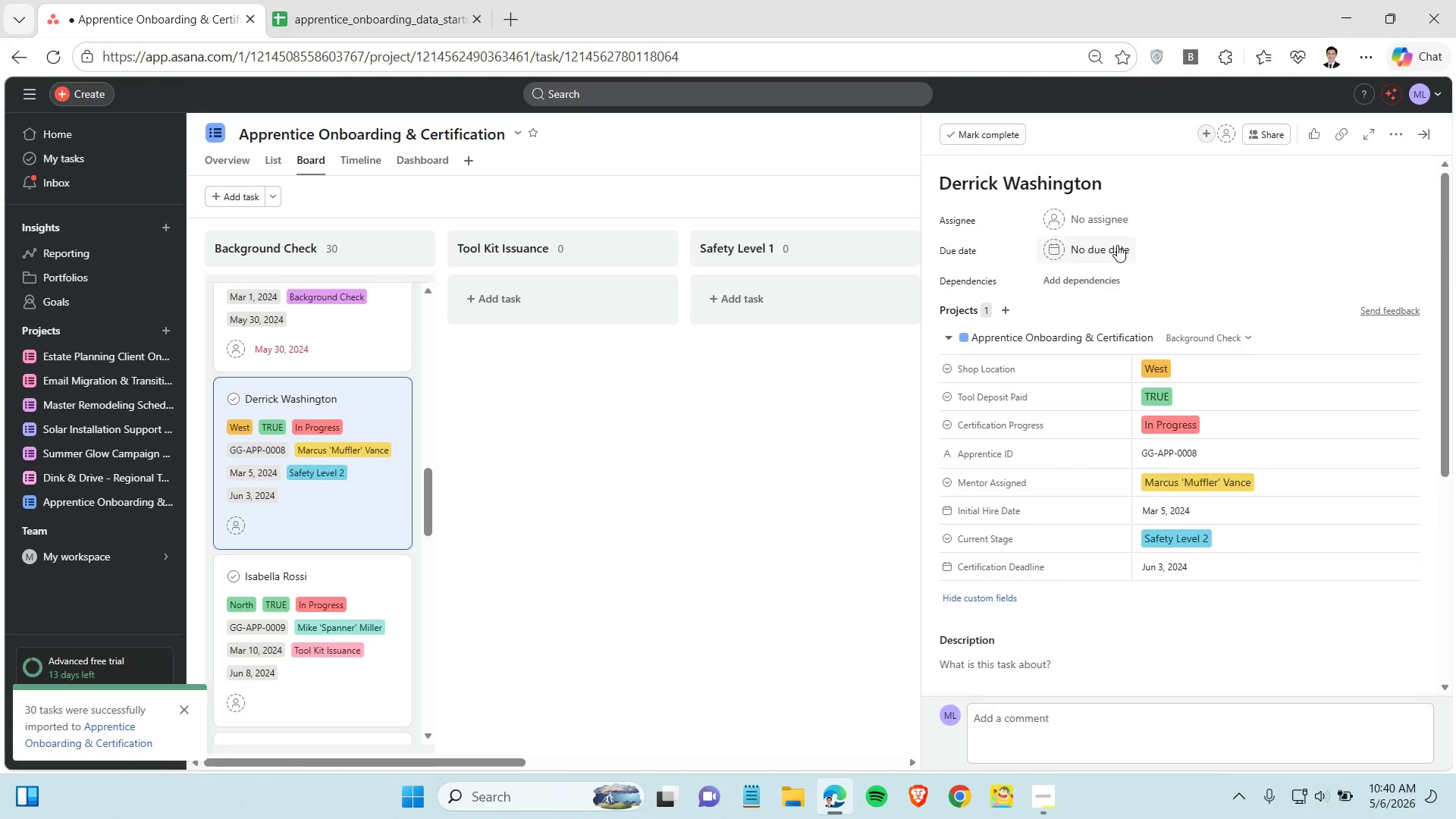 
left_click([1117, 245])
 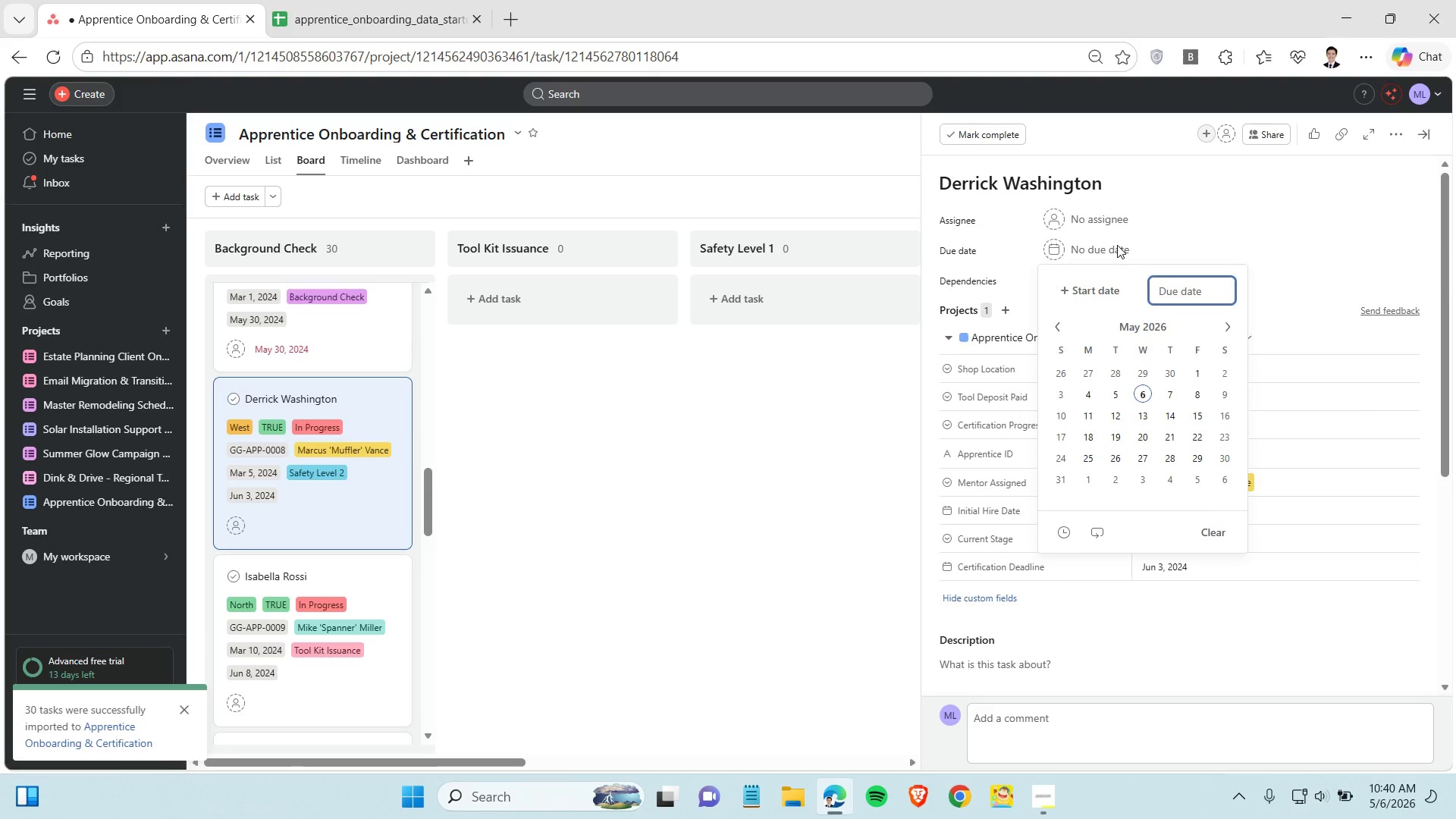 
key(Control+V)
 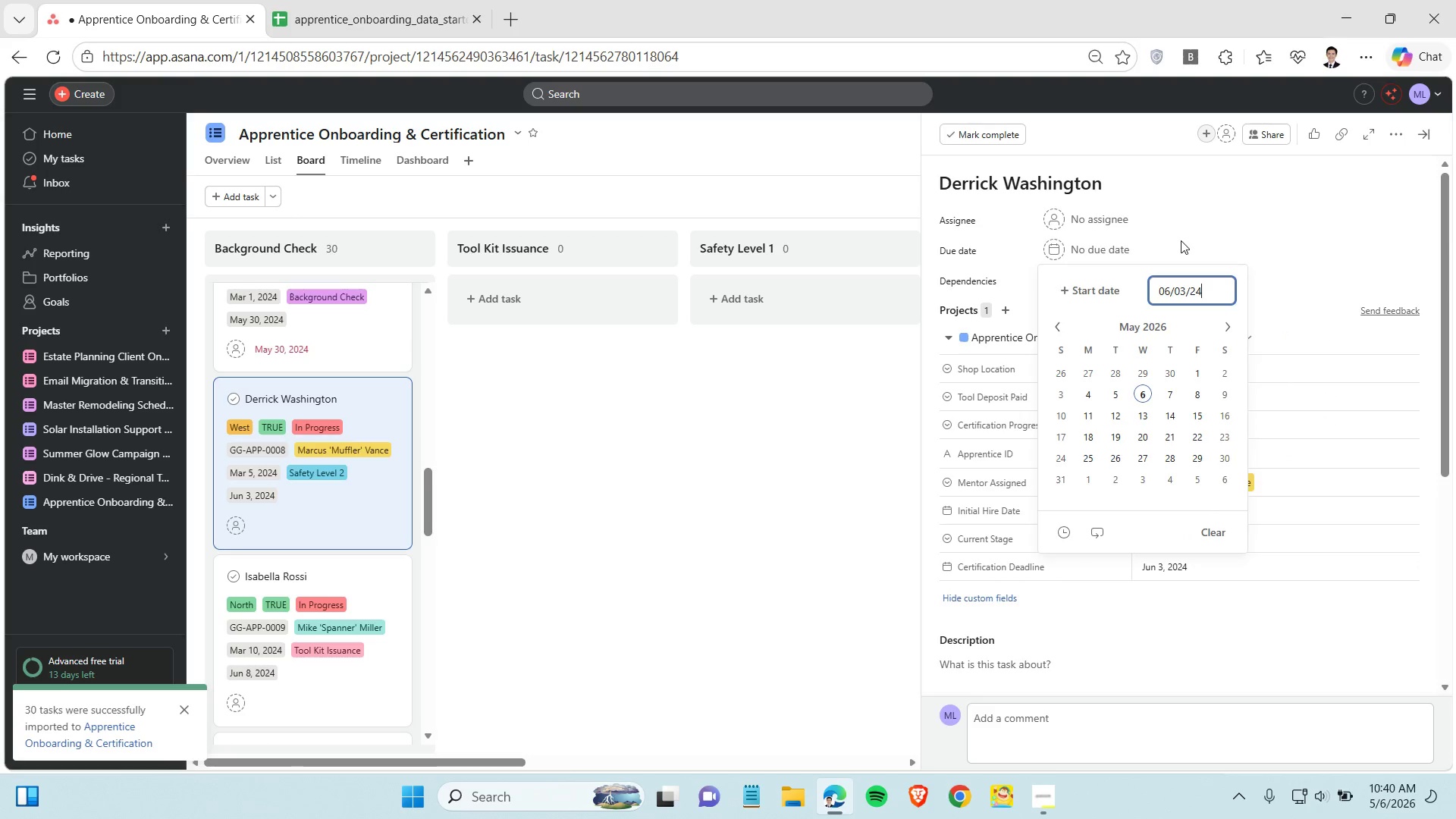 
left_click([1181, 240])
 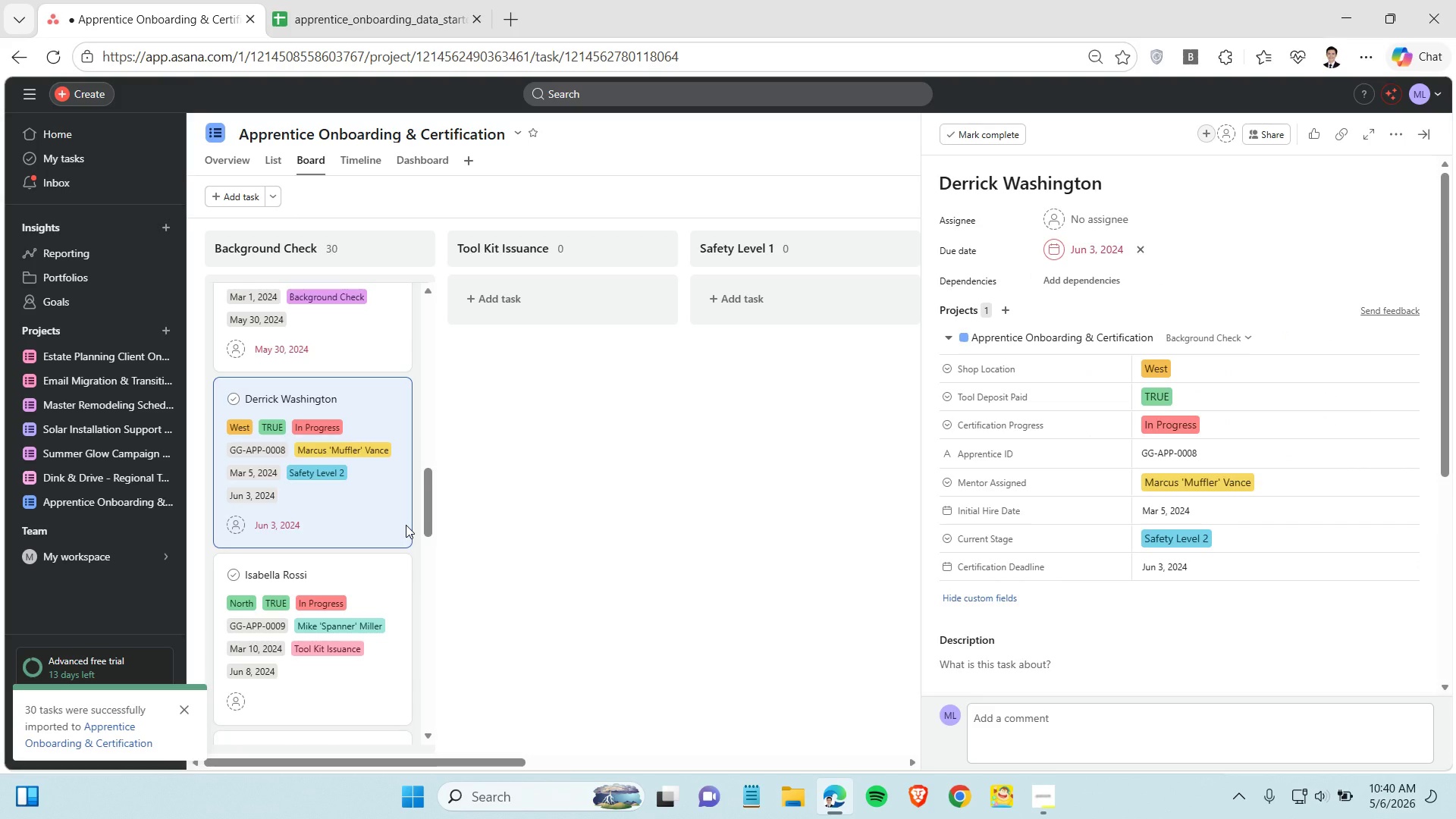 
scroll: coordinate [346, 526], scroll_direction: down, amount: 2.0
 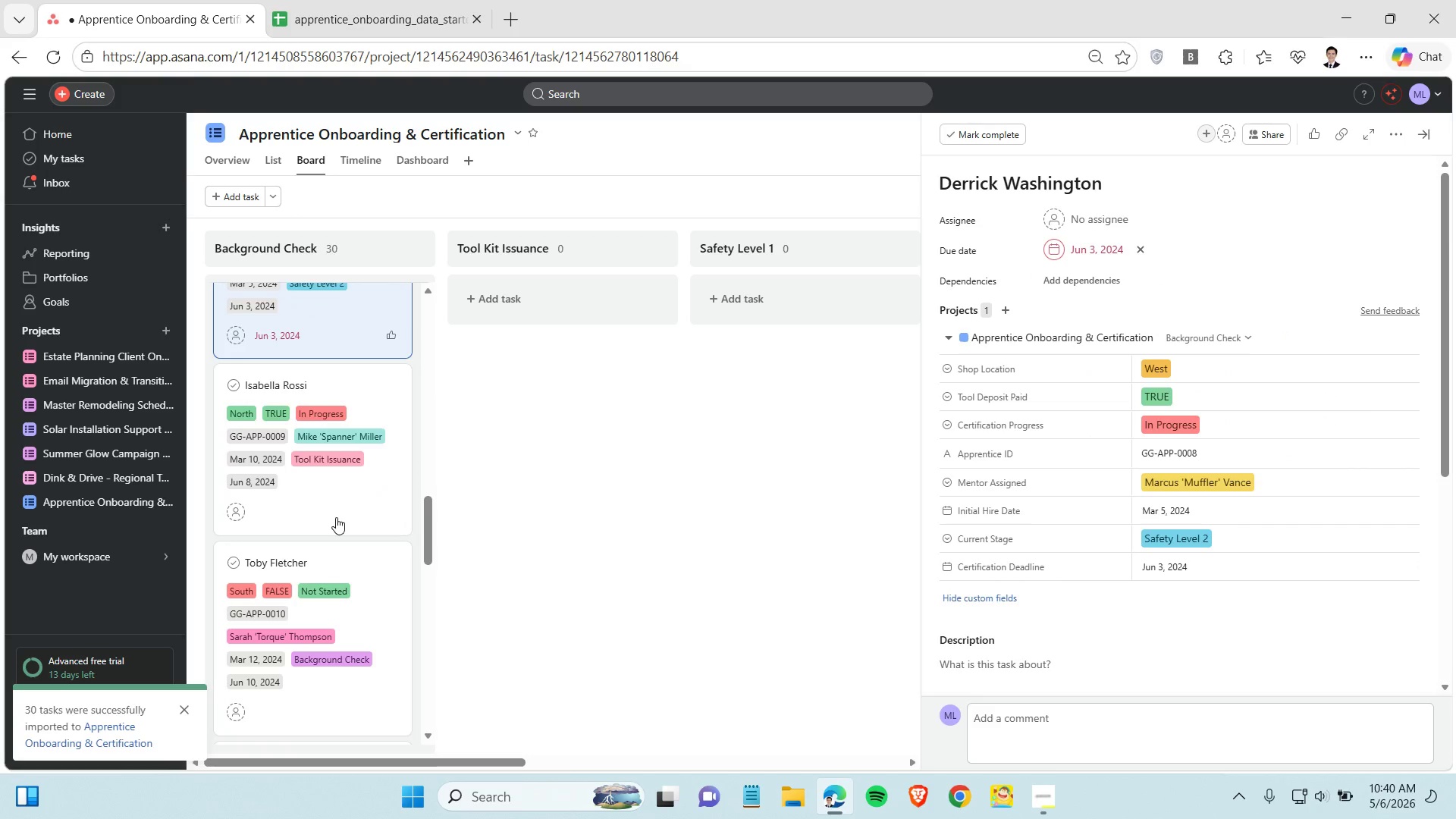 
left_click([336, 517])
 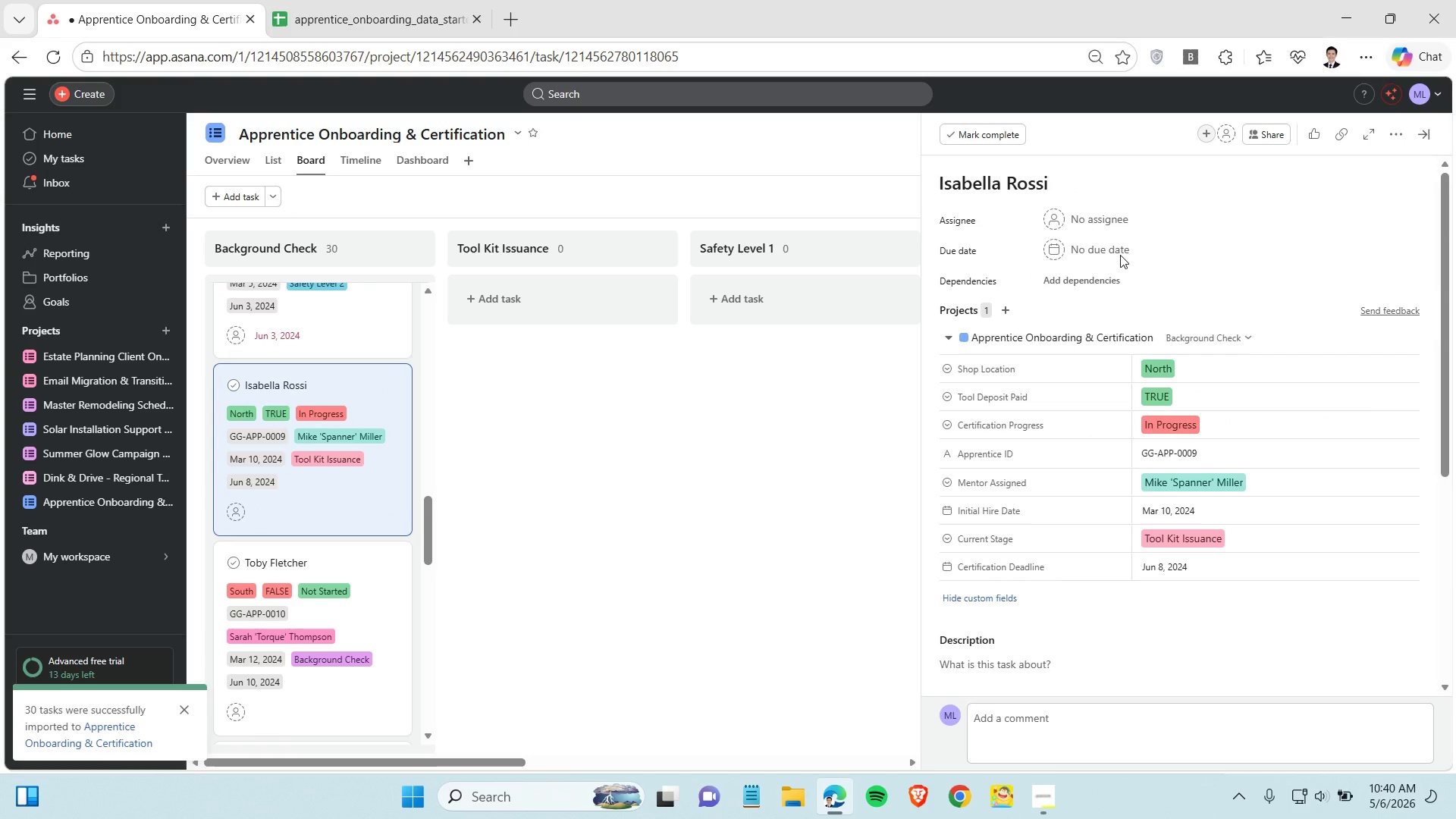 
left_click([1178, 563])
 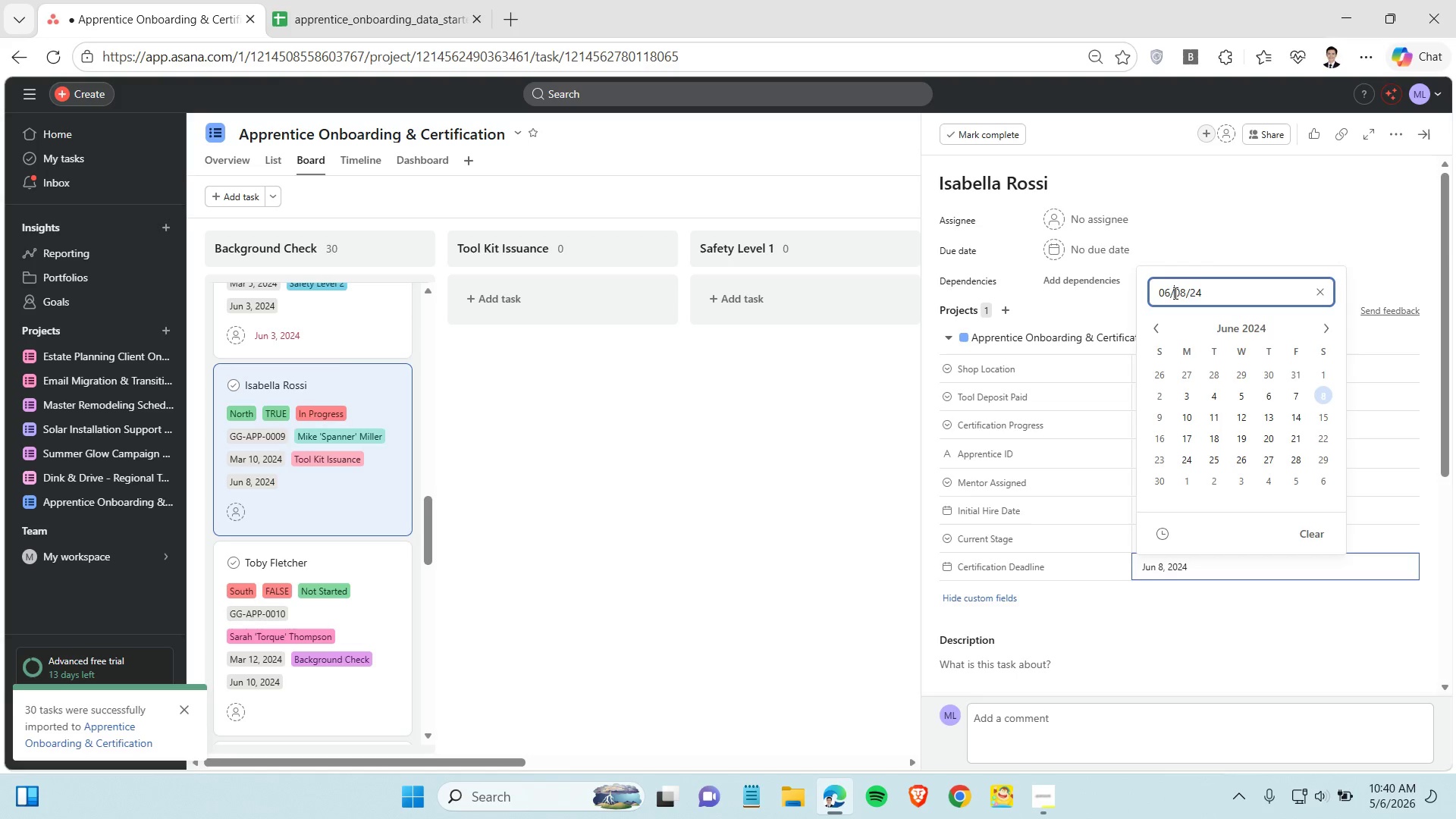 
double_click([1174, 293])
 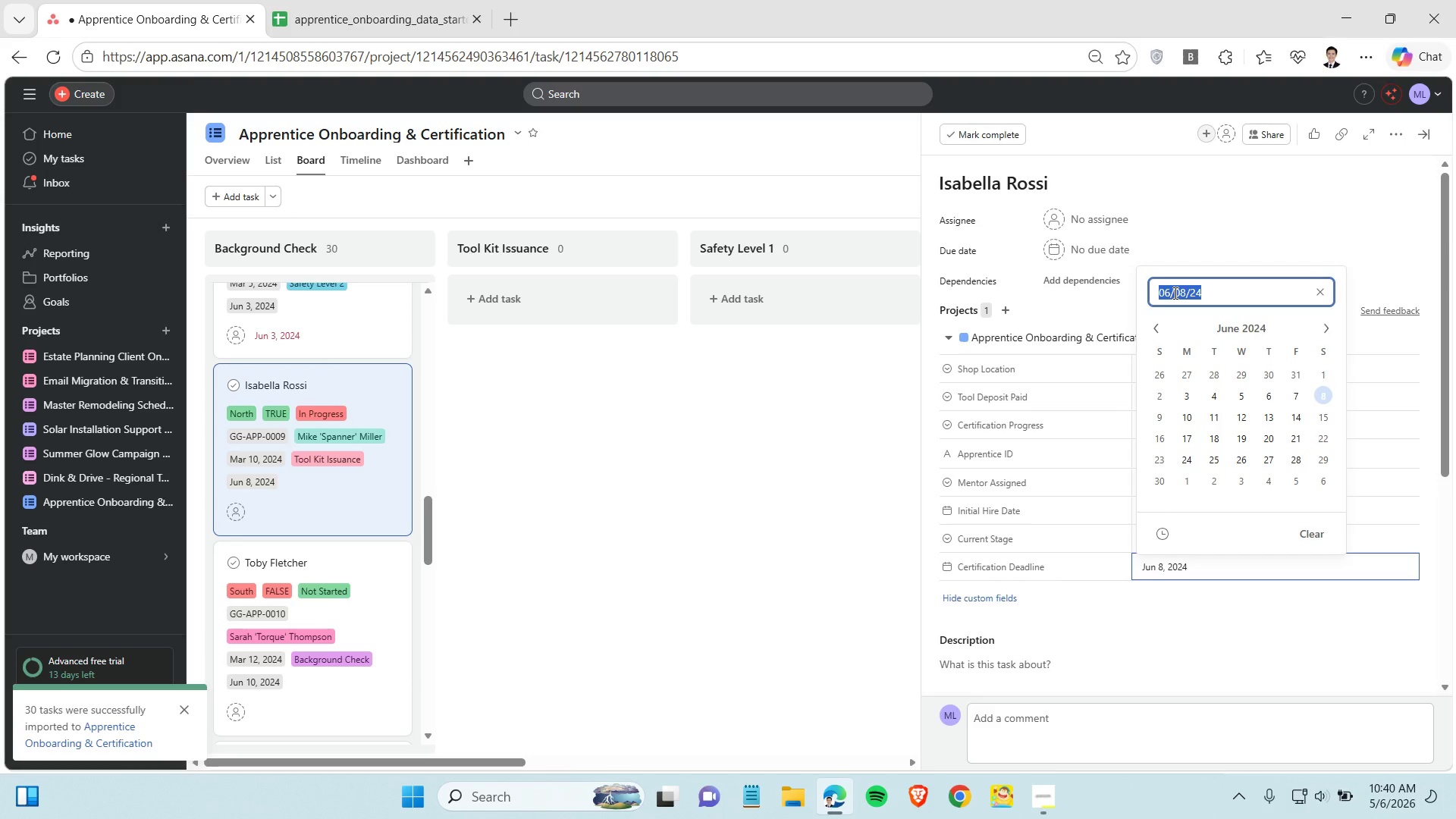 
triple_click([1174, 293])
 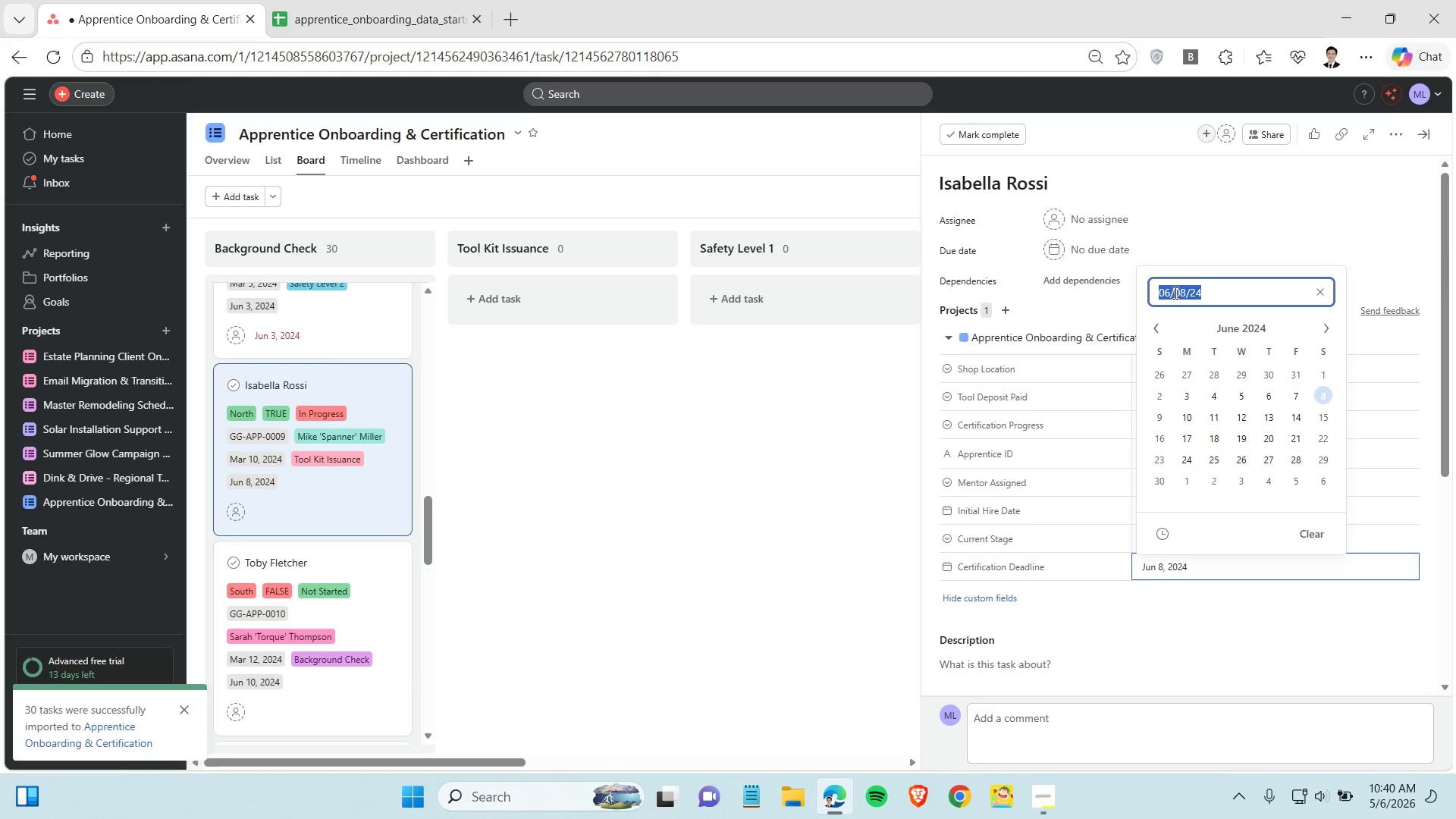 
key(Control+C)
 